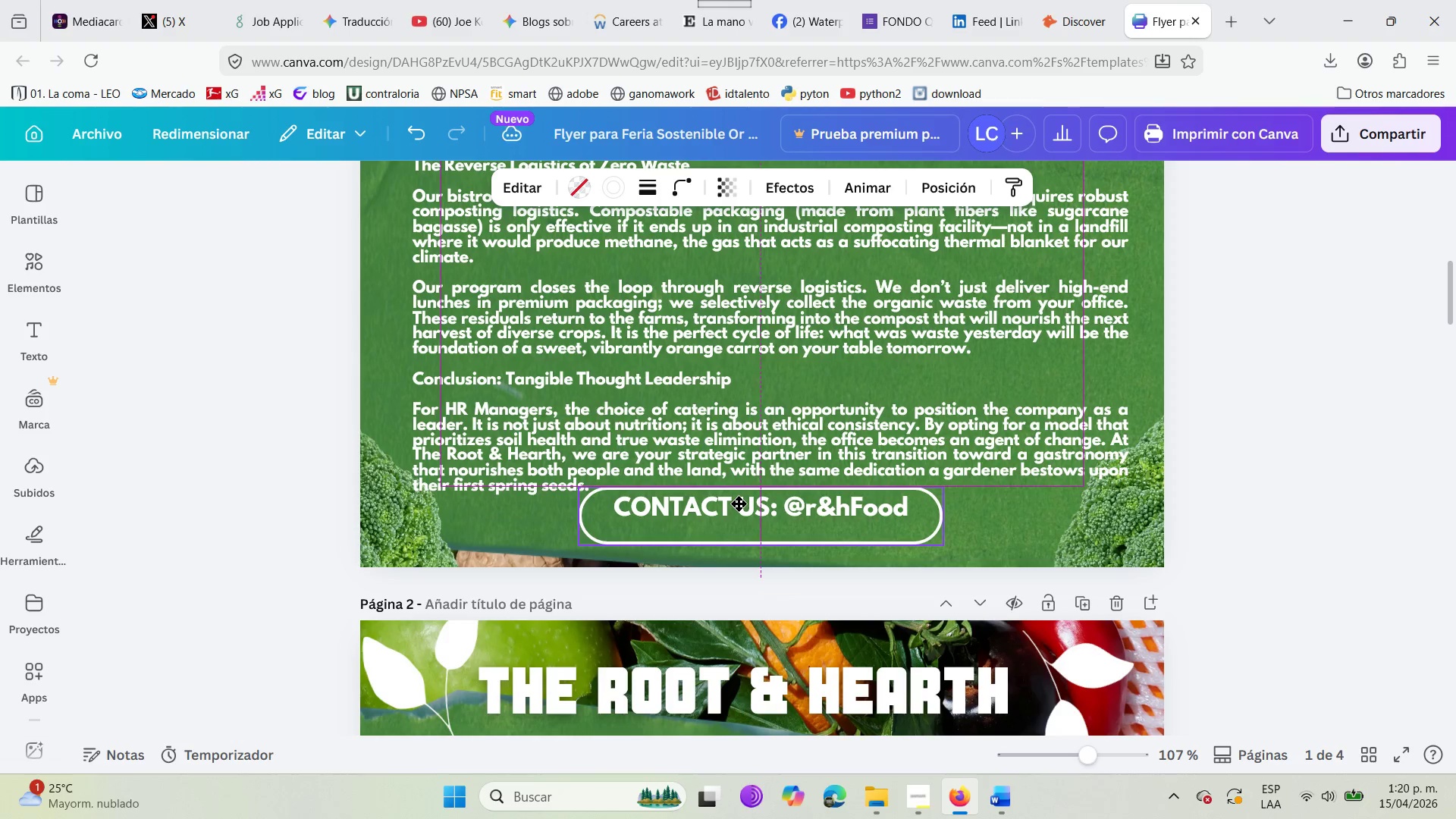 
double_click([714, 507])
 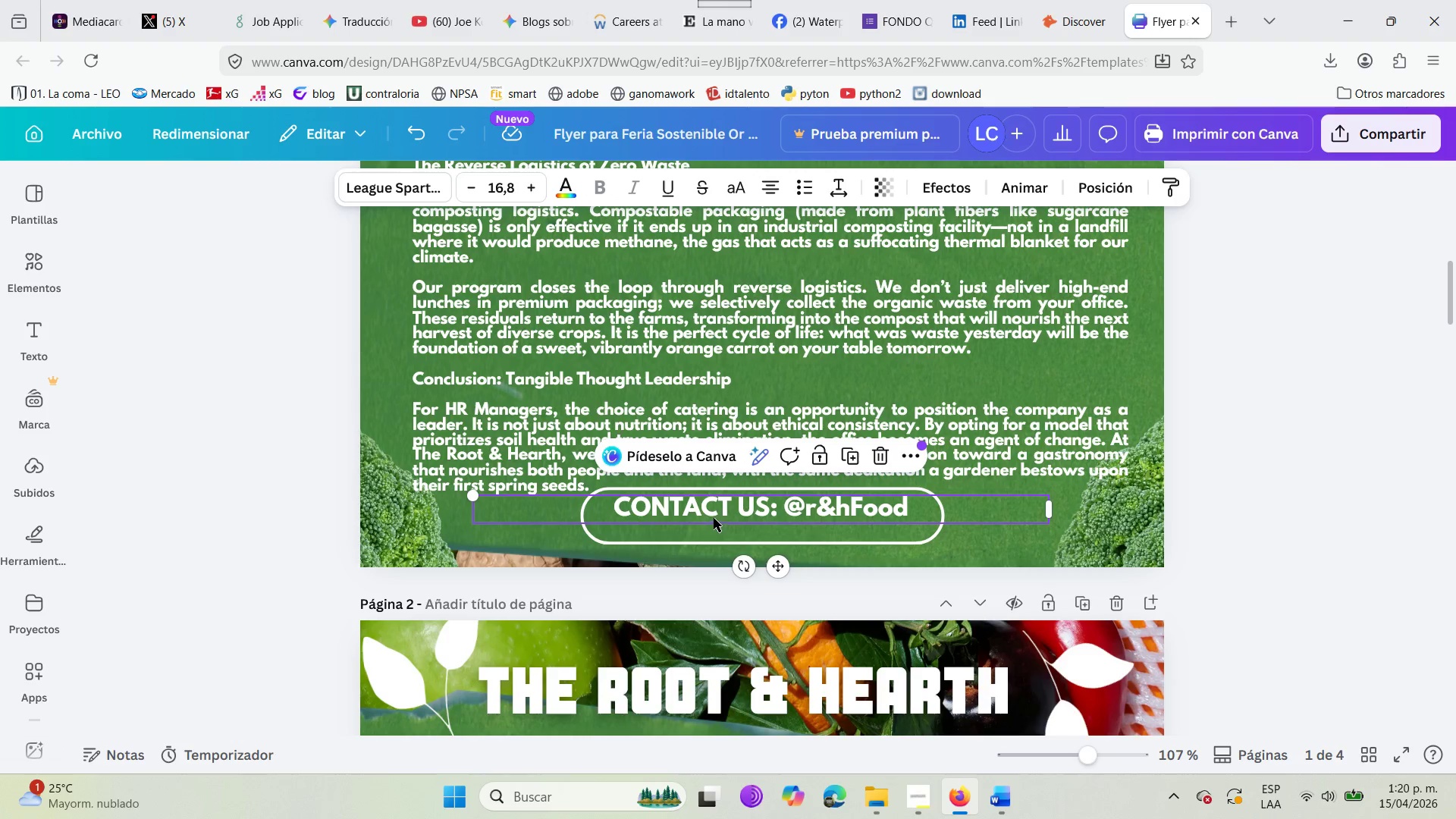 
left_click_drag(start_coordinate=[711, 504], to_coordinate=[716, 513])
 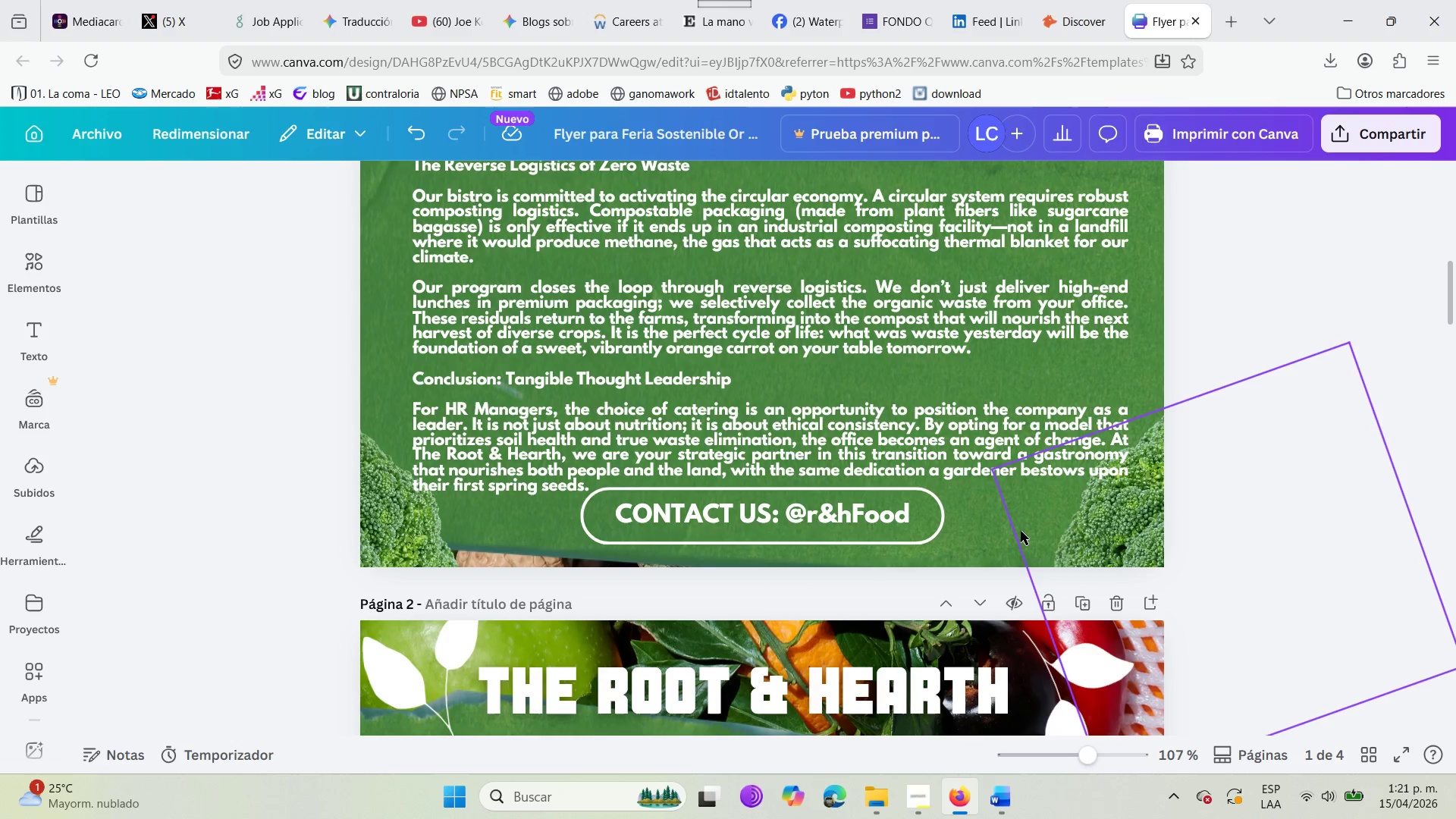 
scroll: coordinate [1009, 527], scroll_direction: down, amount: 12.0
 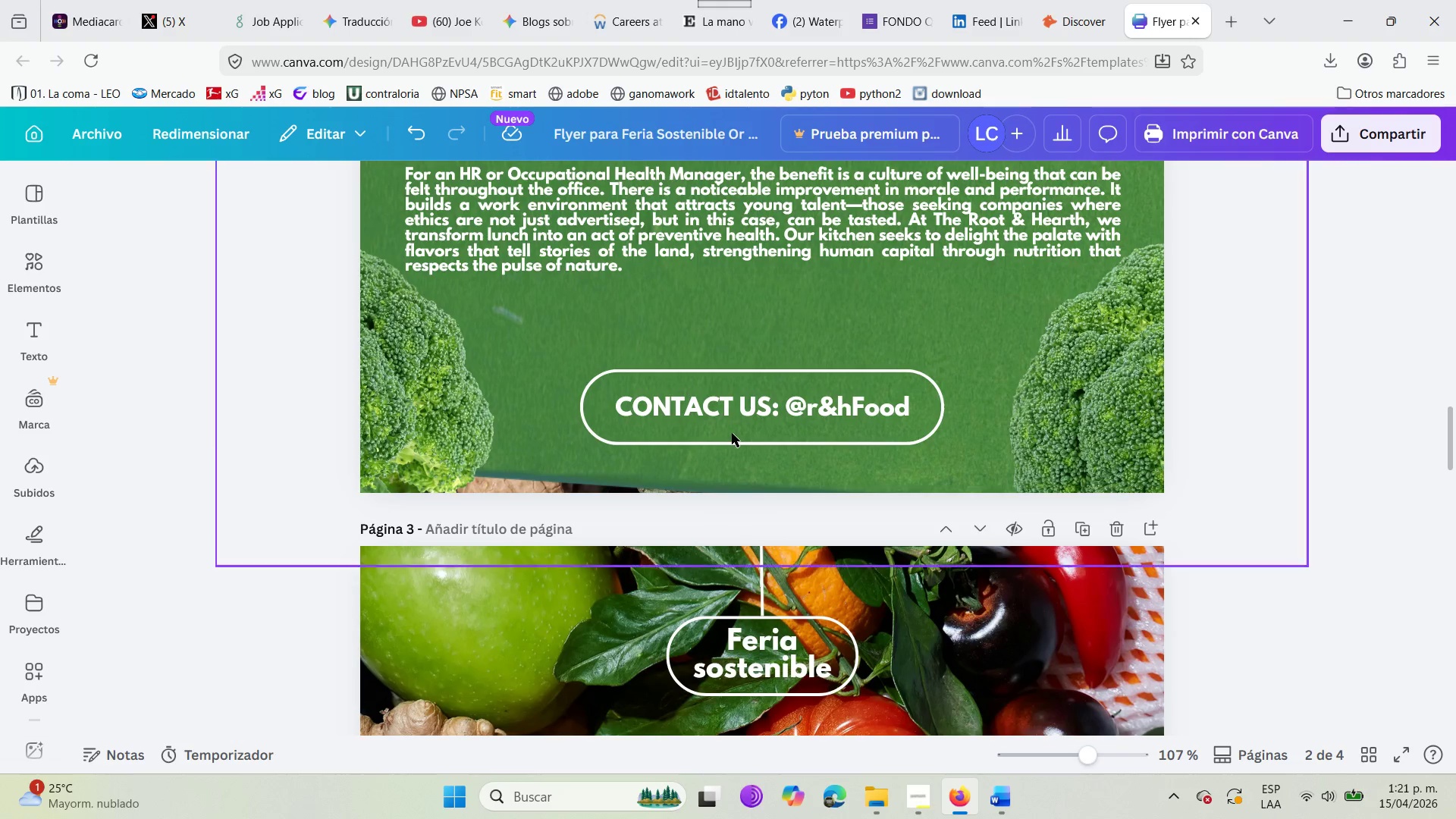 
scroll: coordinate [732, 431], scroll_direction: up, amount: 3.0
 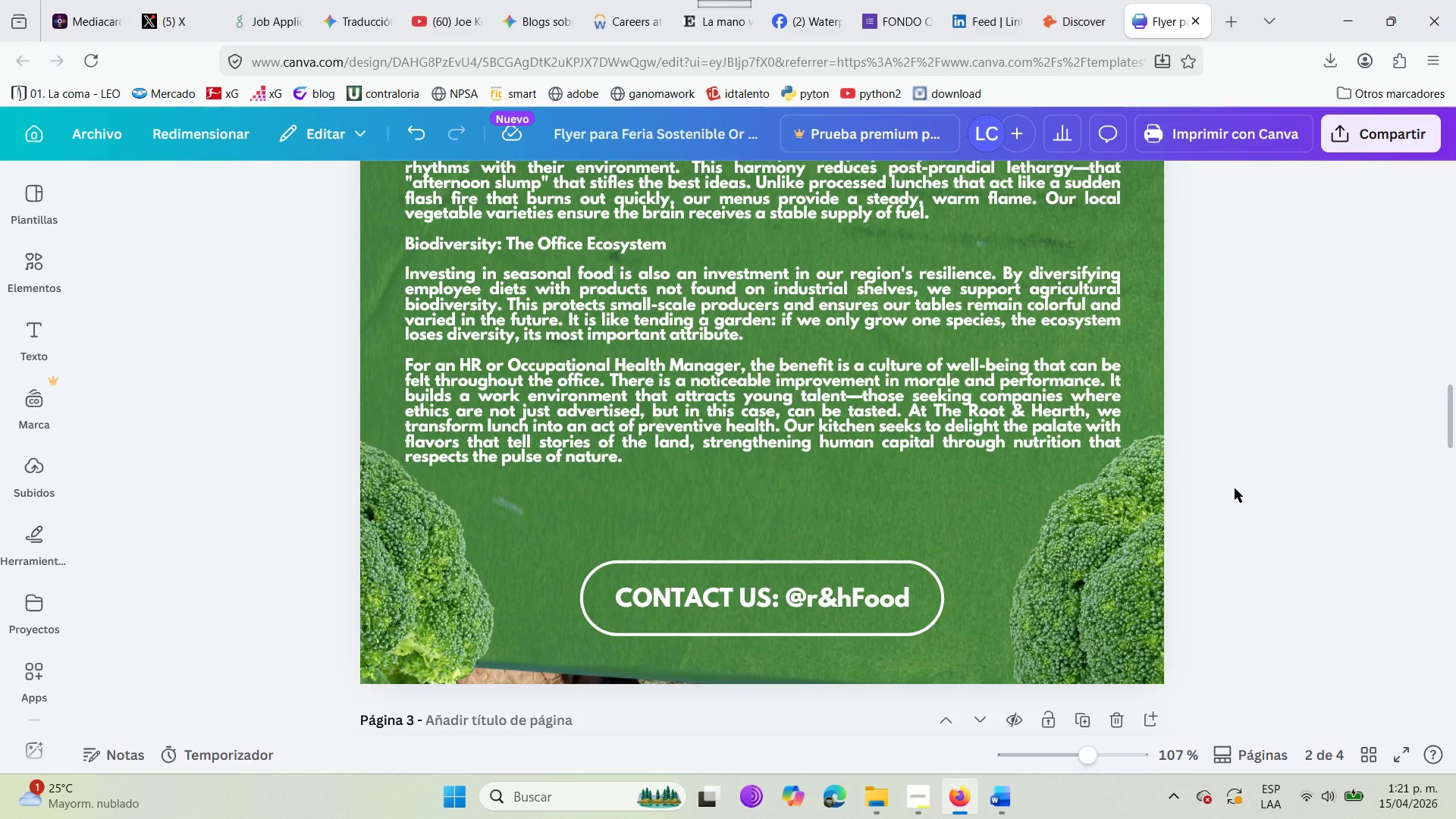 
left_click([1236, 466])
 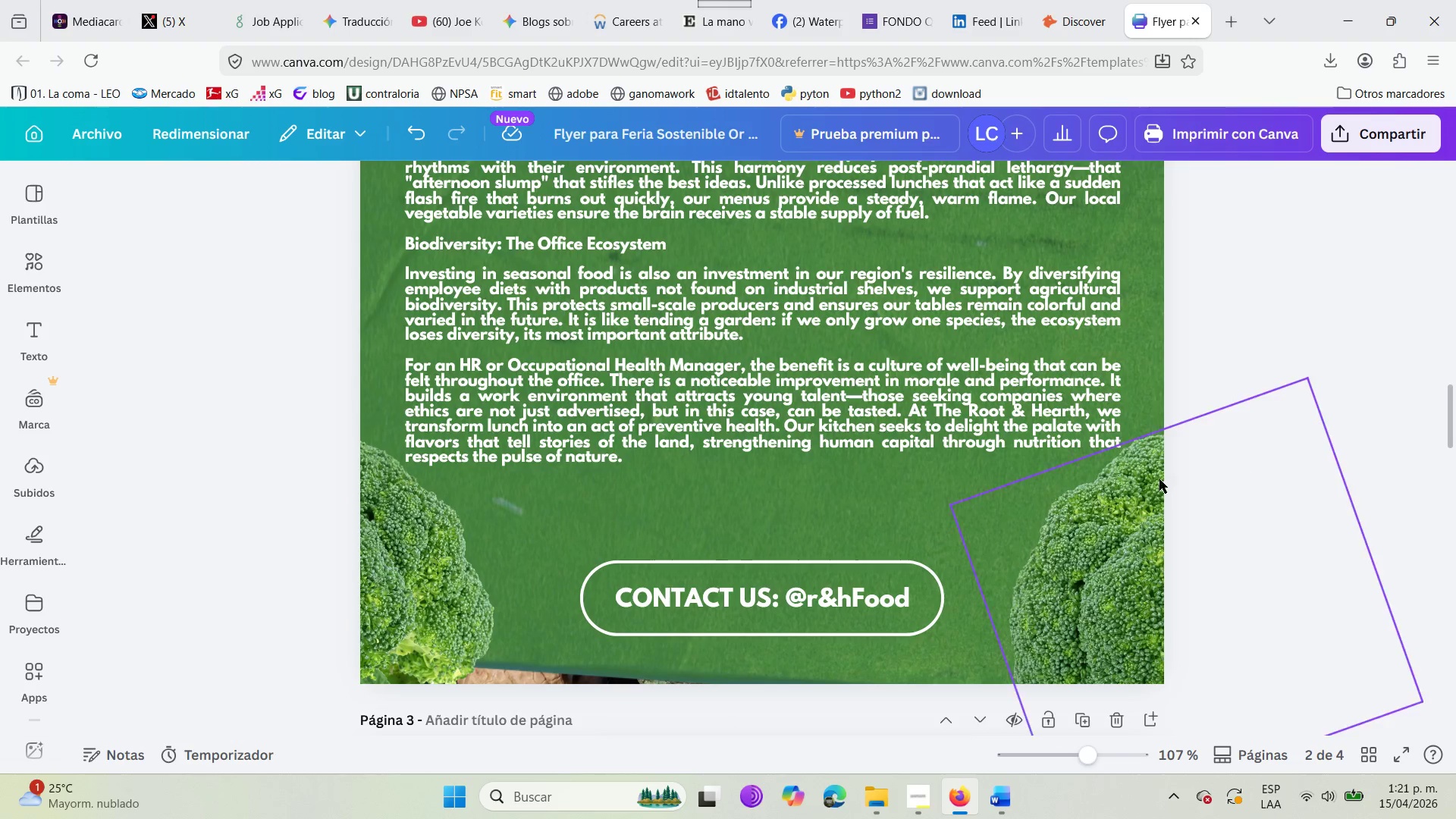 
scroll: coordinate [1067, 297], scroll_direction: up, amount: 12.0
 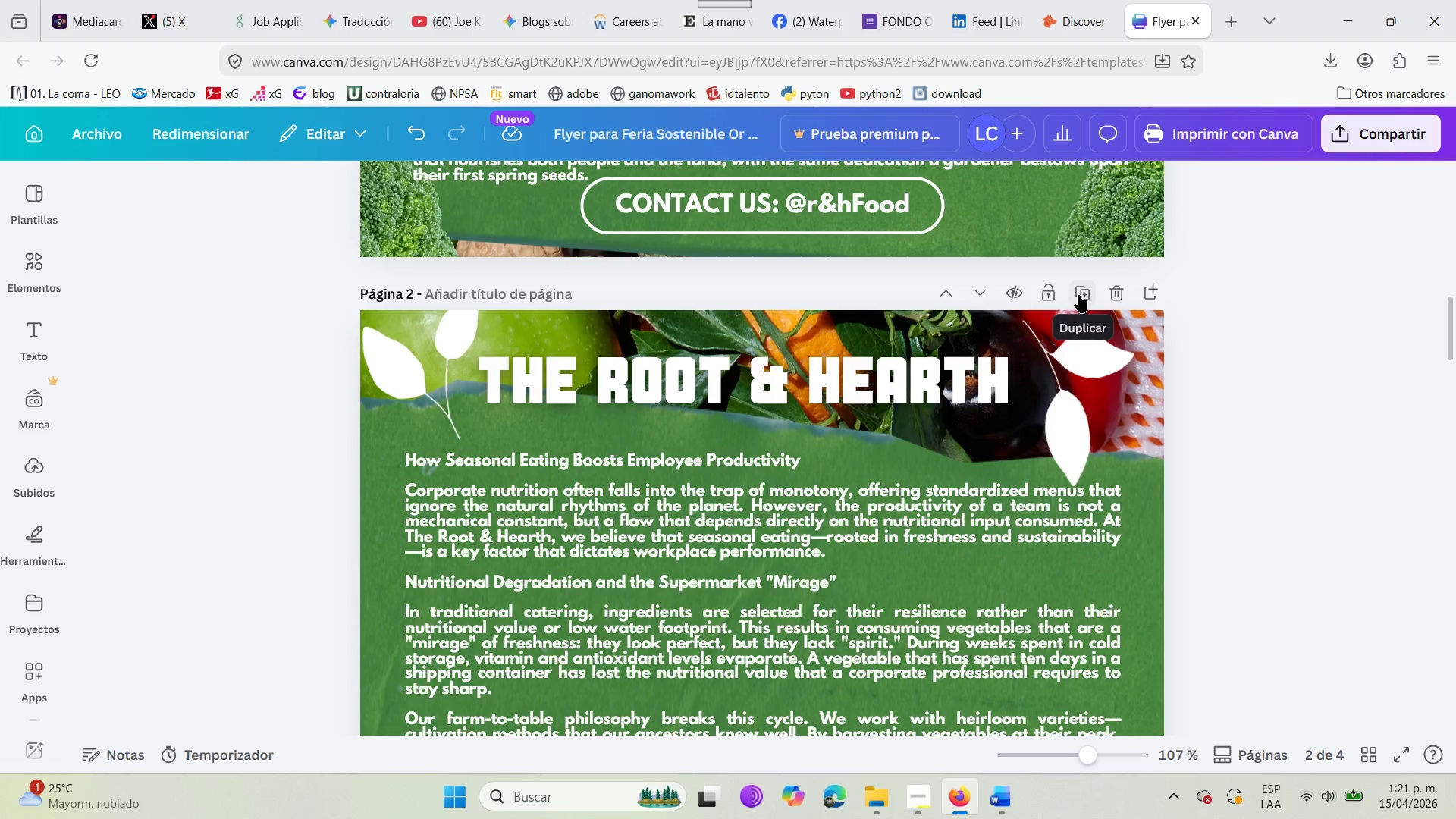 
left_click([1078, 295])
 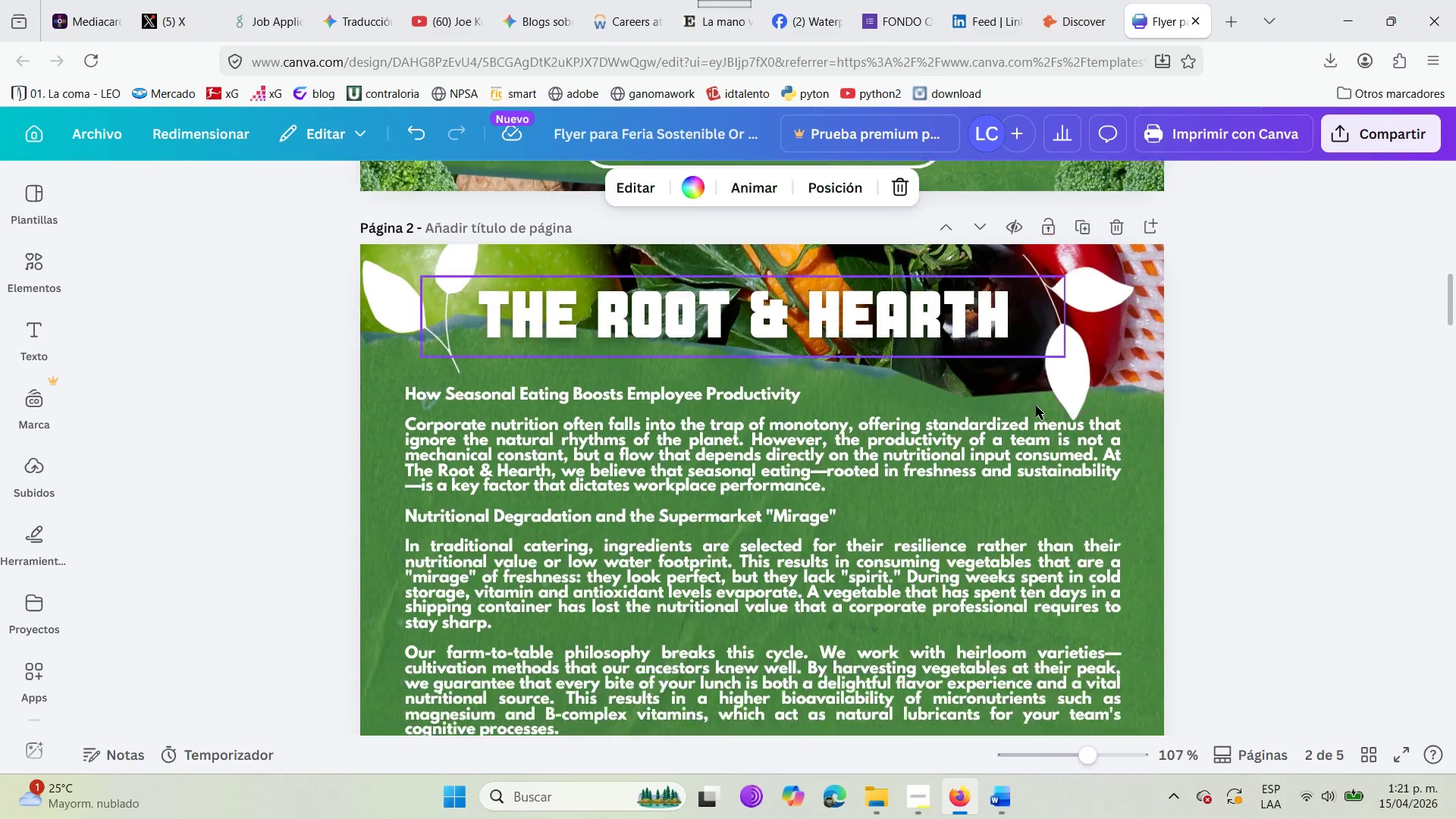 
scroll: coordinate [874, 536], scroll_direction: down, amount: 14.0
 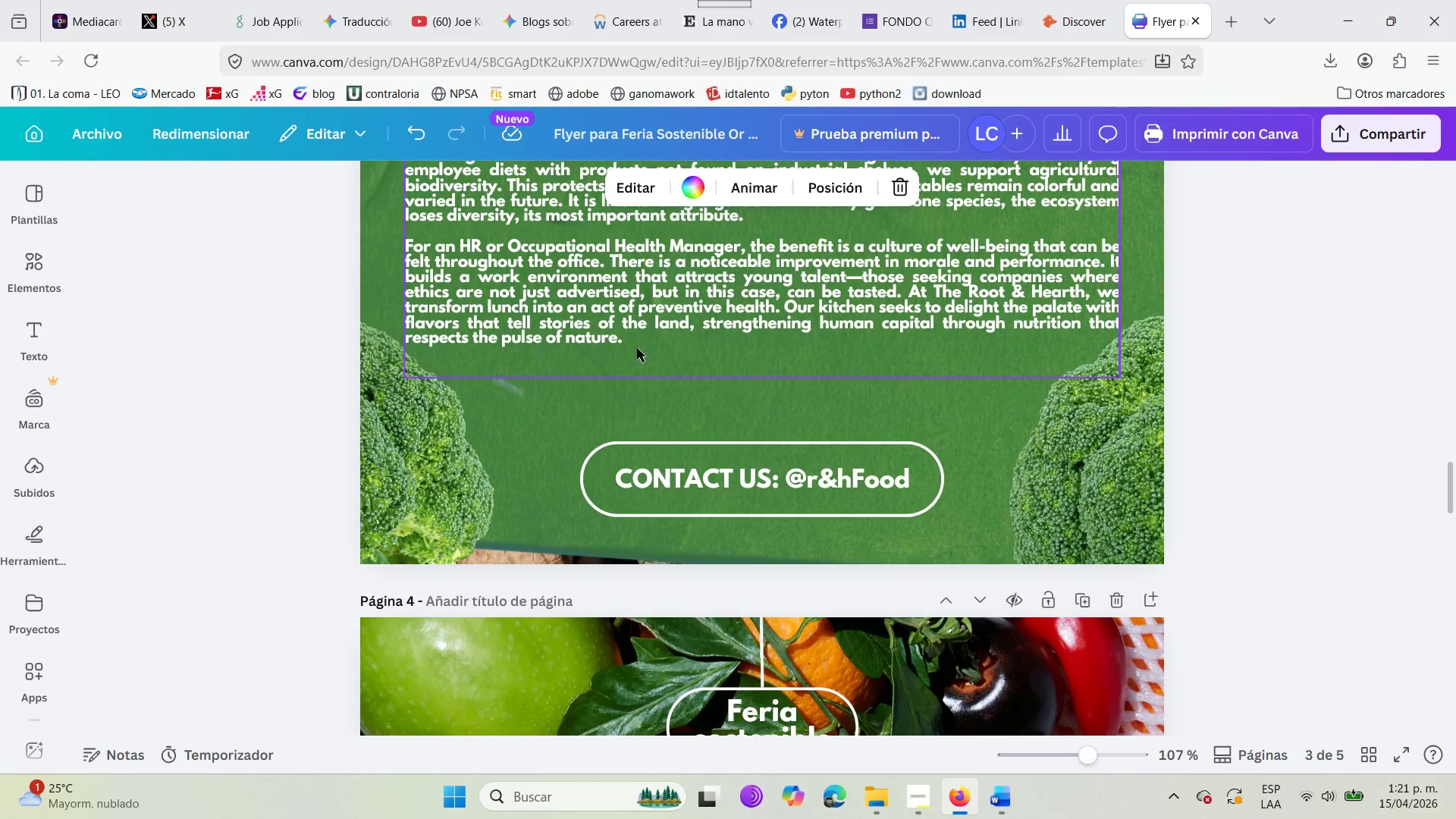 
double_click([636, 348])
 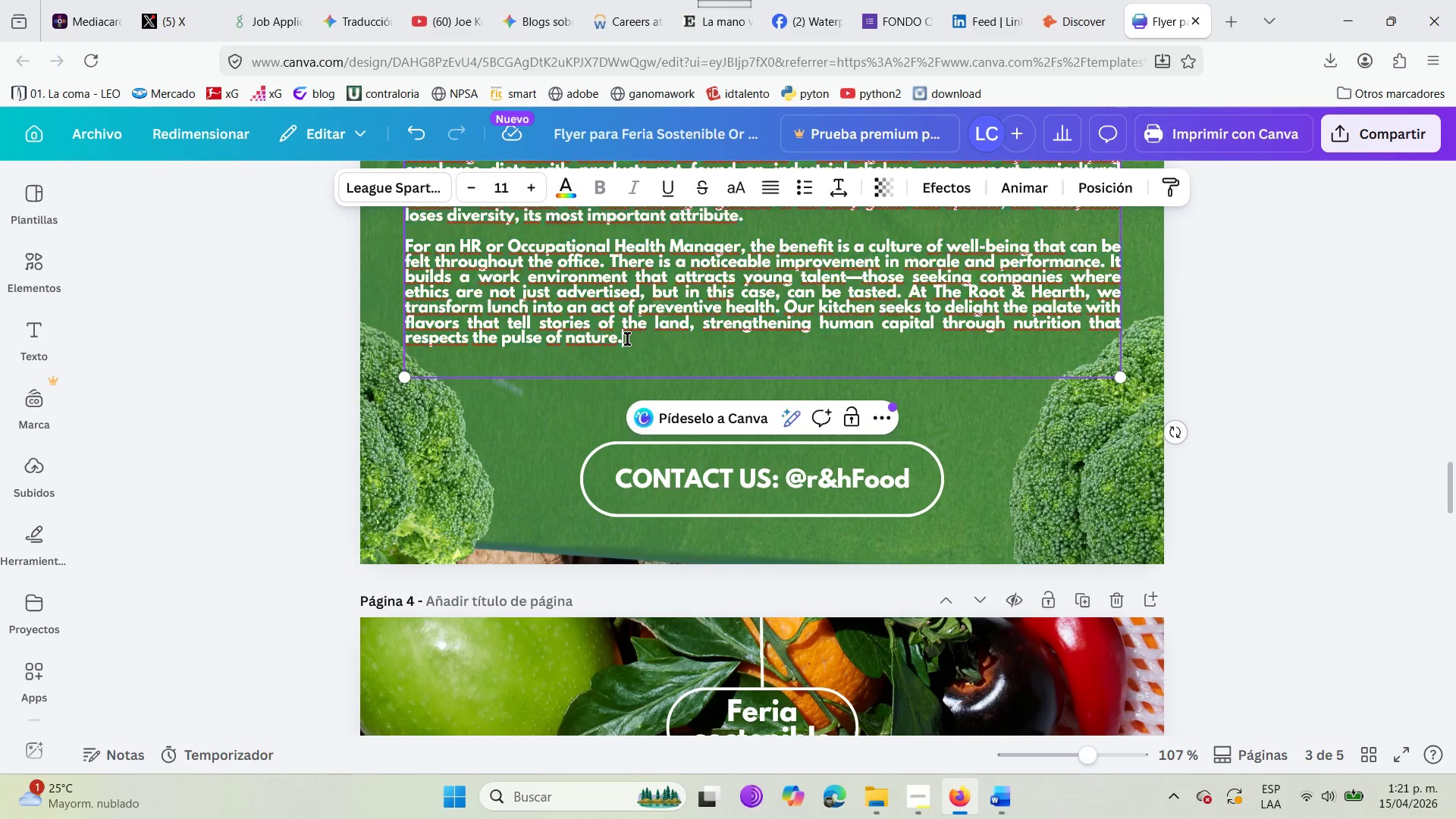 
left_click_drag(start_coordinate=[627, 339], to_coordinate=[520, 343])
 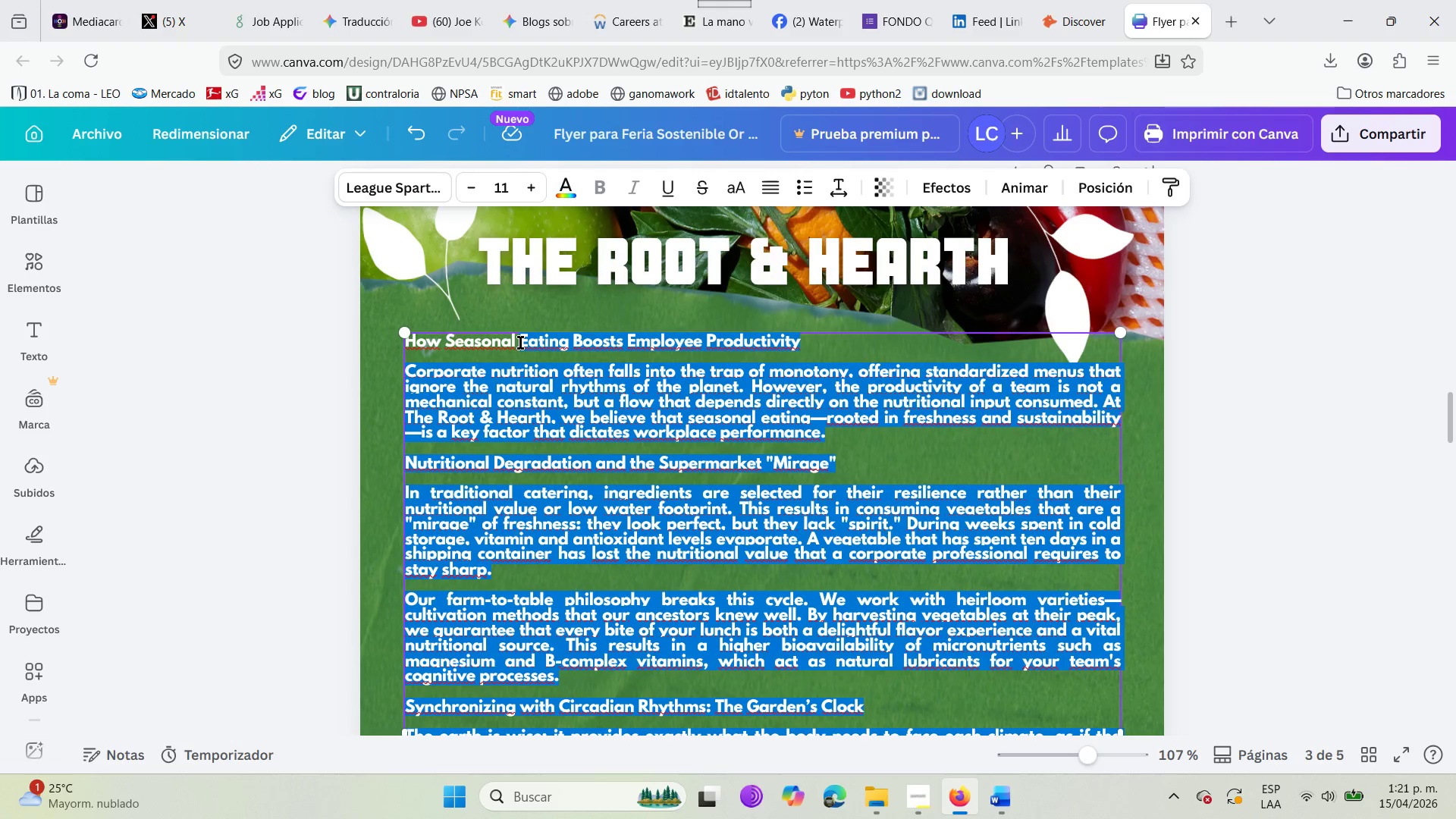 
scroll: coordinate [485, 362], scroll_direction: up, amount: 12.0
 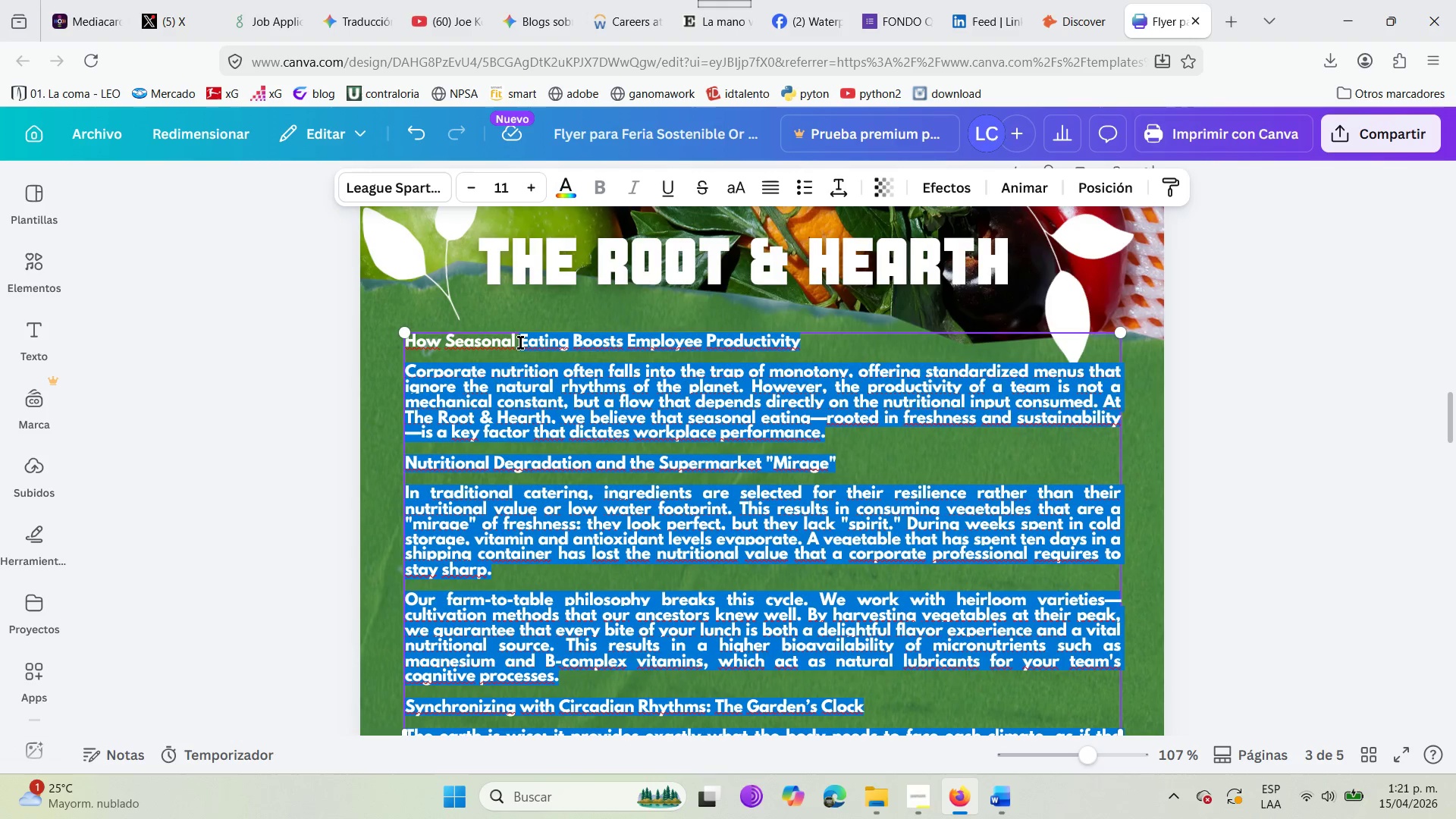 
key(Delete)
 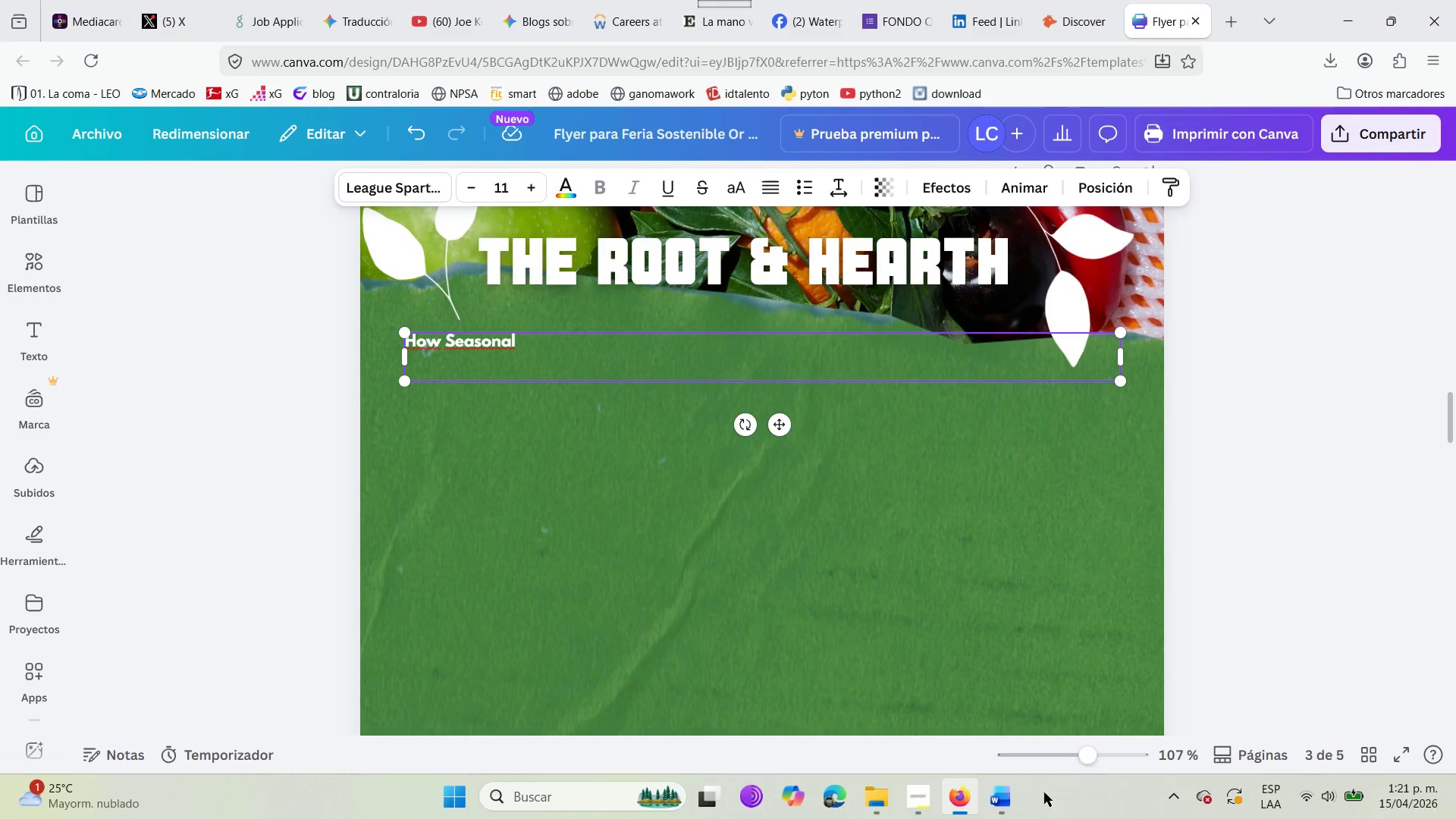 
left_click([1006, 796])
 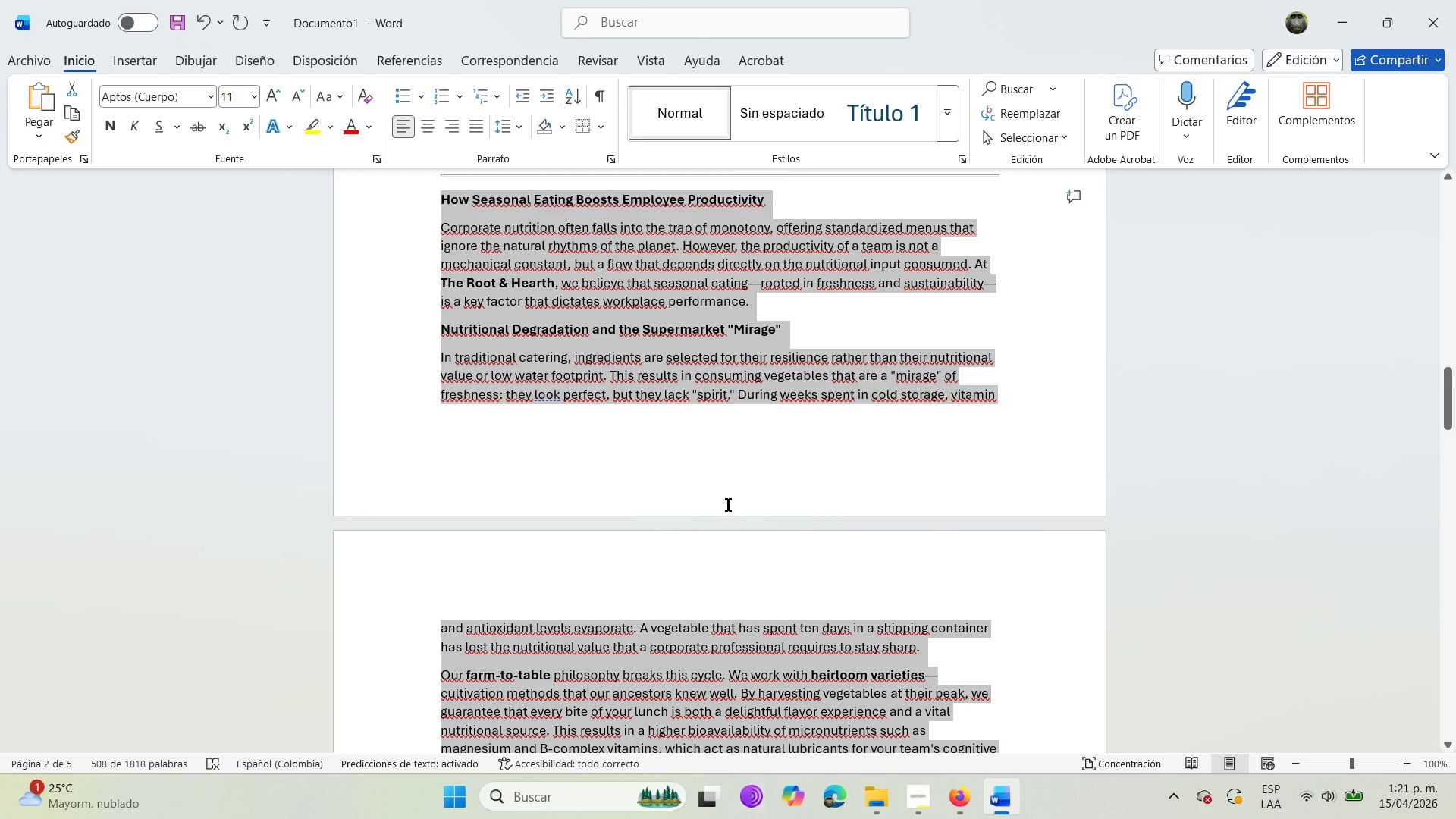 
scroll: coordinate [728, 505], scroll_direction: down, amount: 19.0
 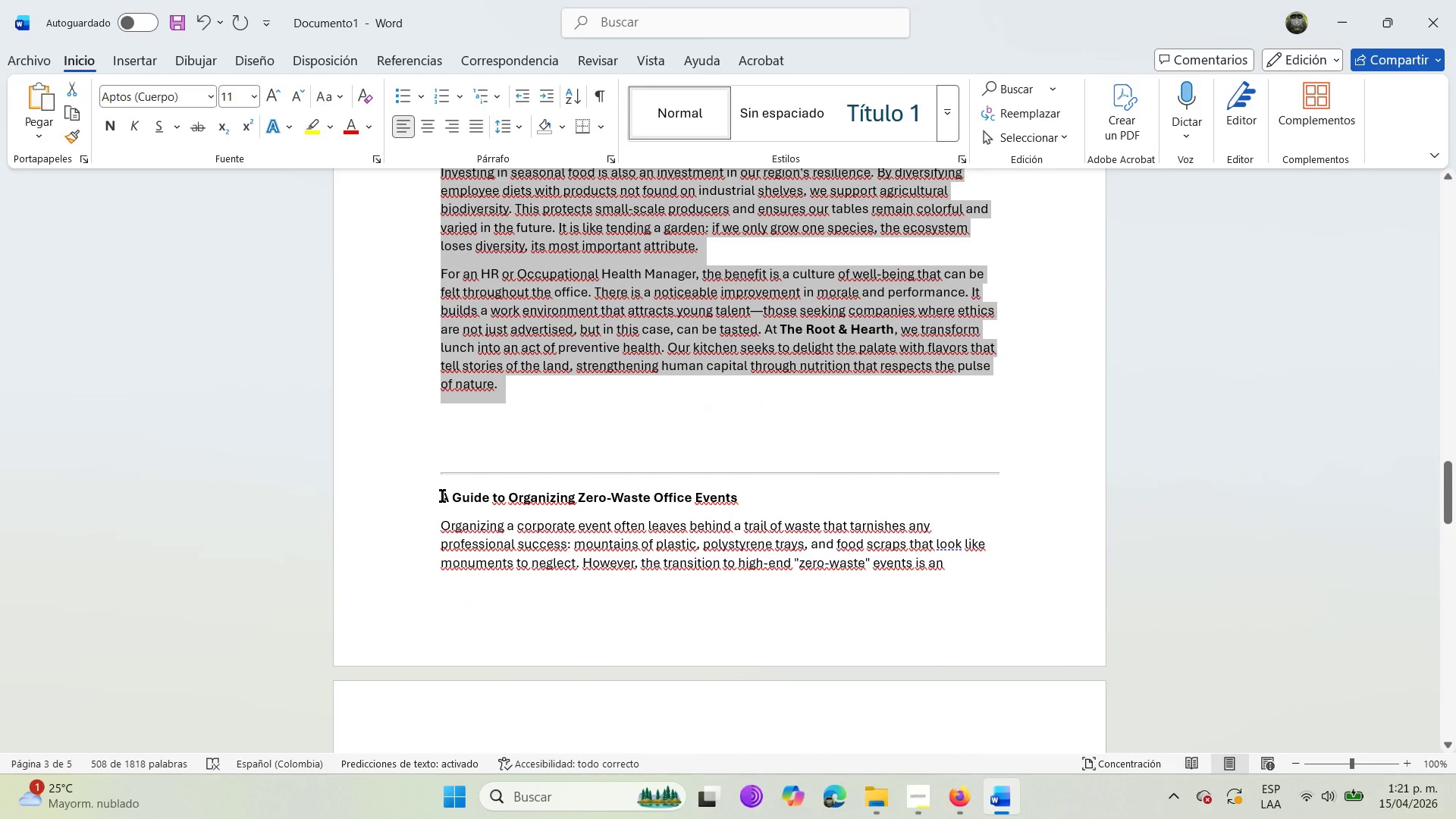 
left_click_drag(start_coordinate=[442, 496], to_coordinate=[950, 472])
 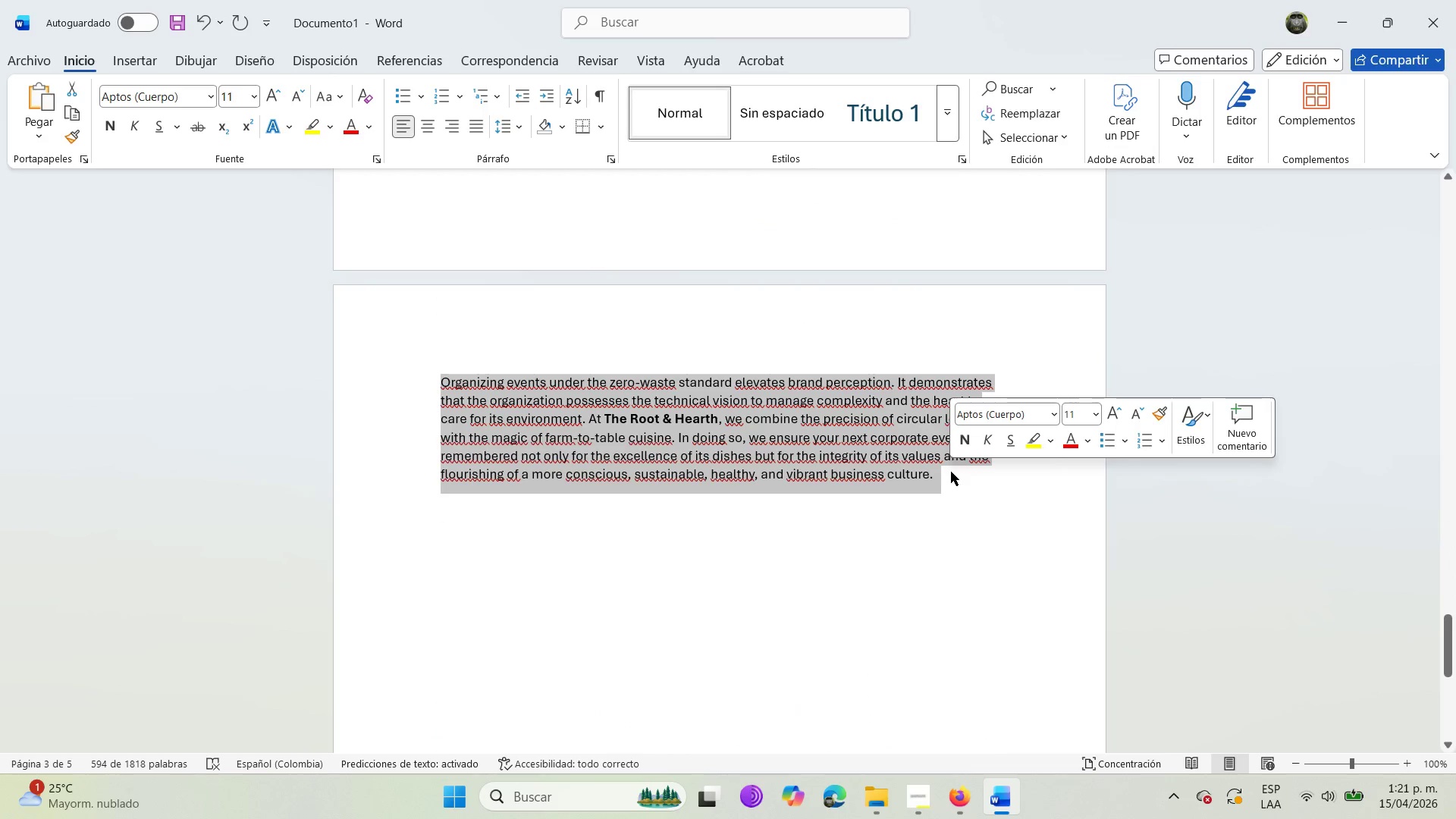 
scroll: coordinate [608, 534], scroll_direction: down, amount: 24.0
 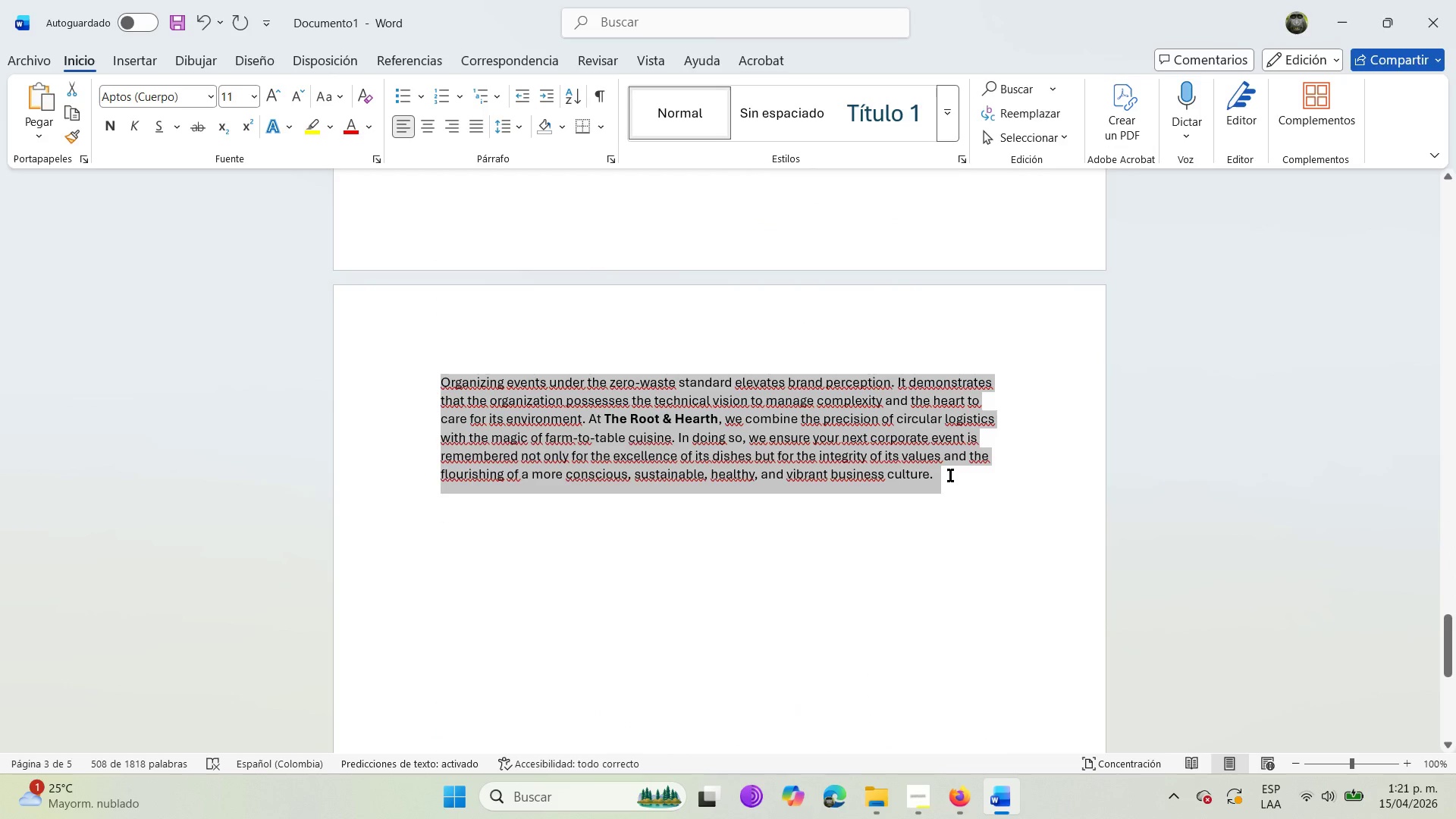 
key(Control+C)
 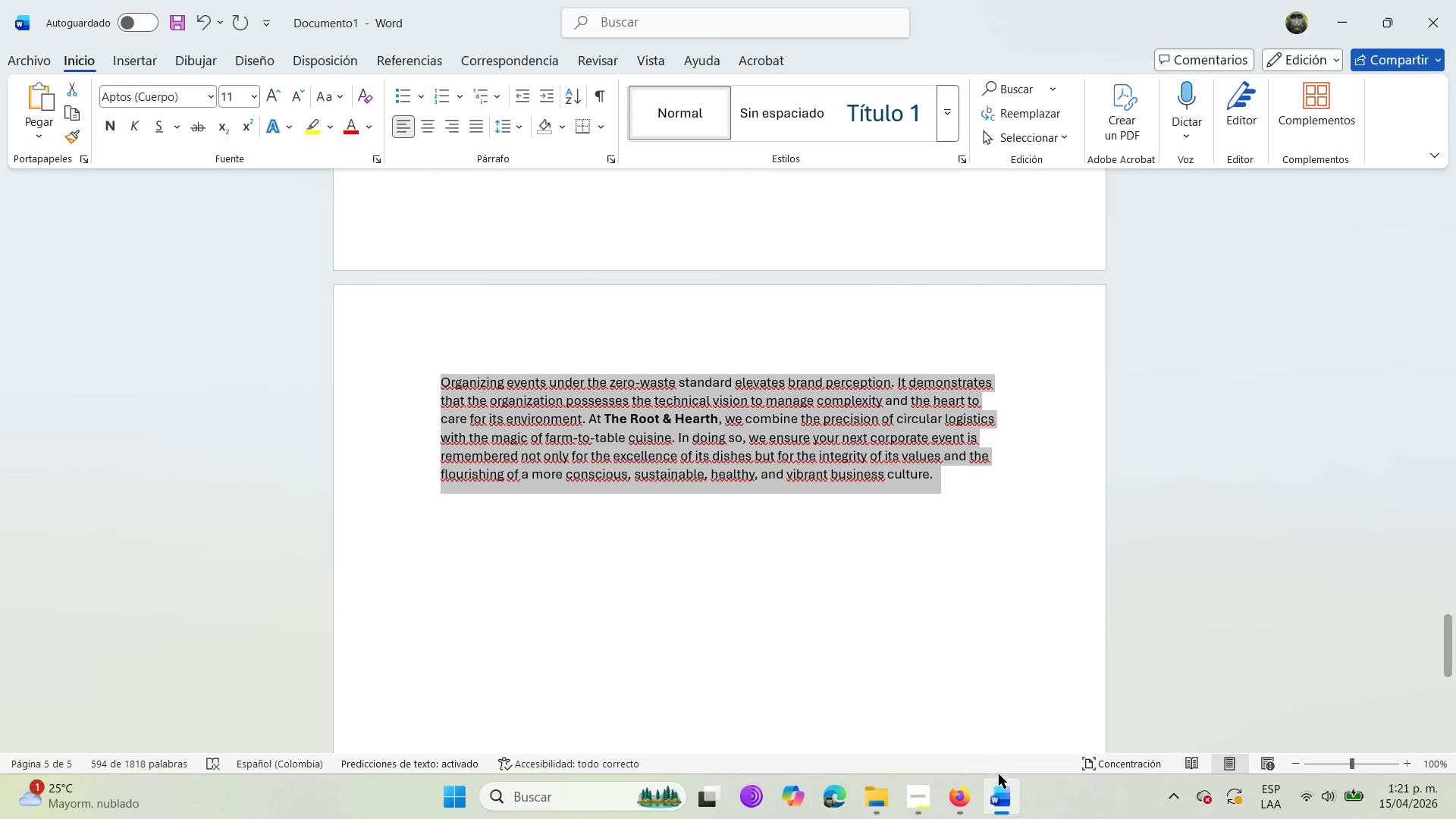 
left_click([952, 789])
 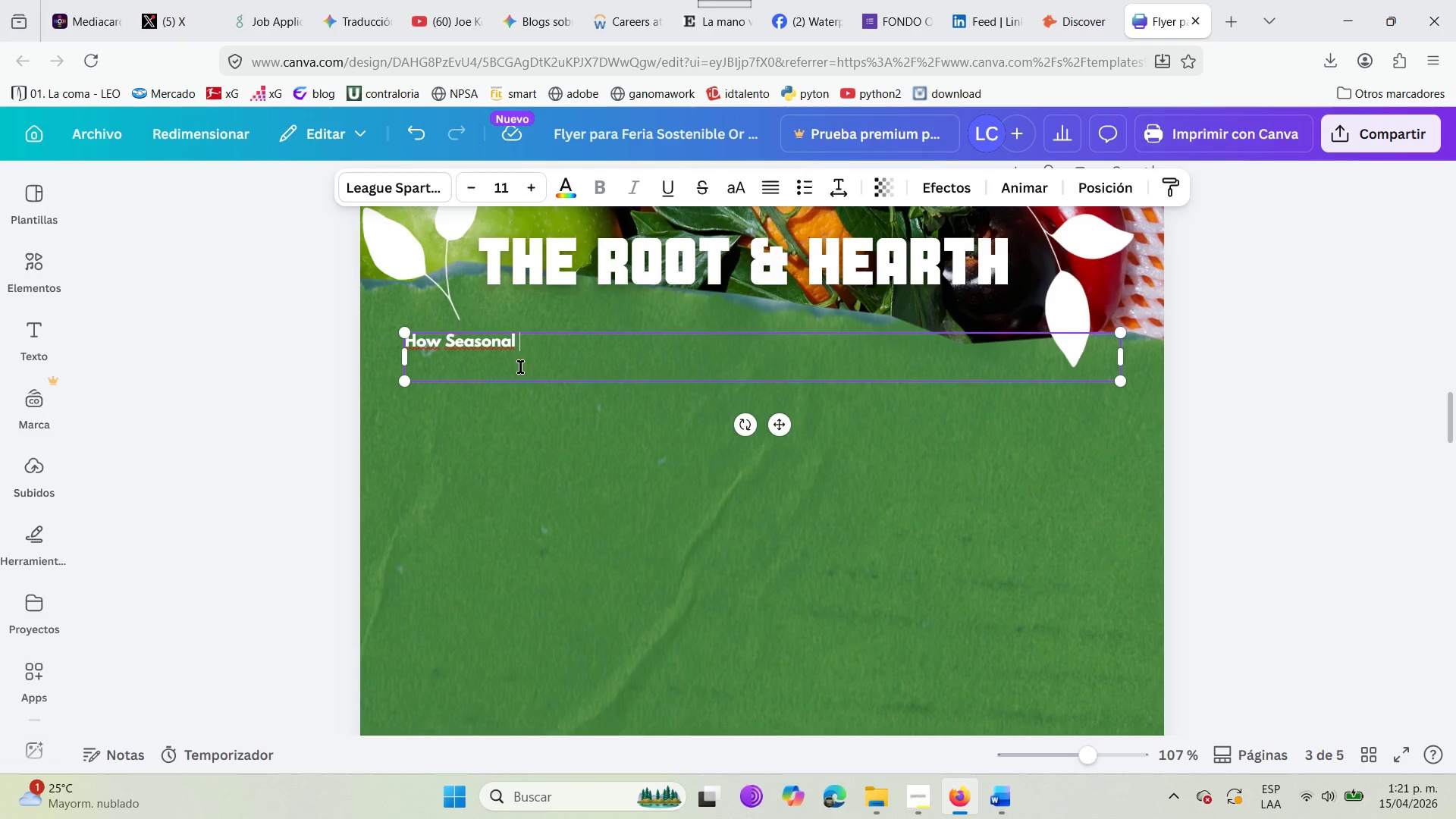 
key(Control+V)
 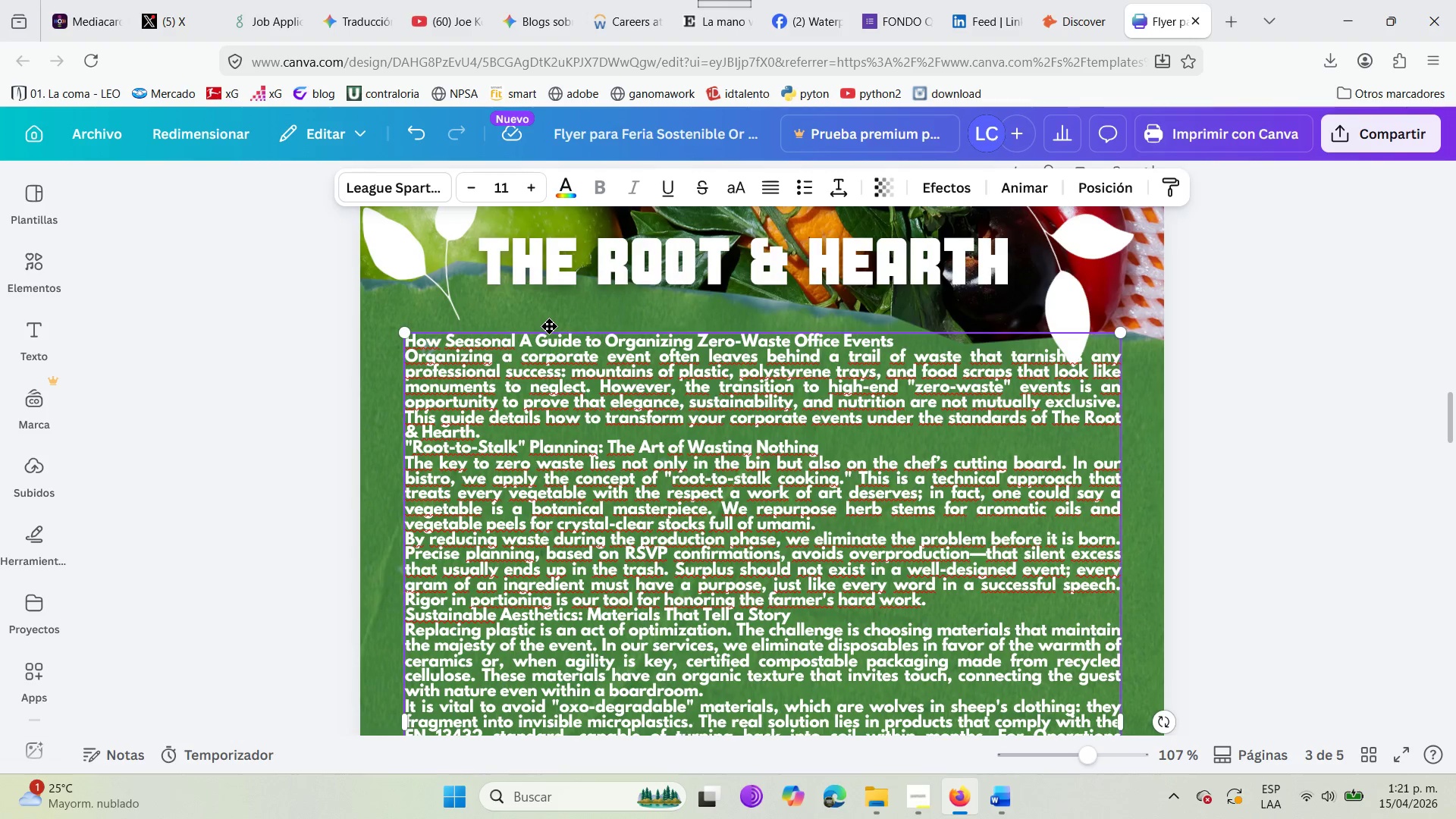 
left_click([518, 342])
 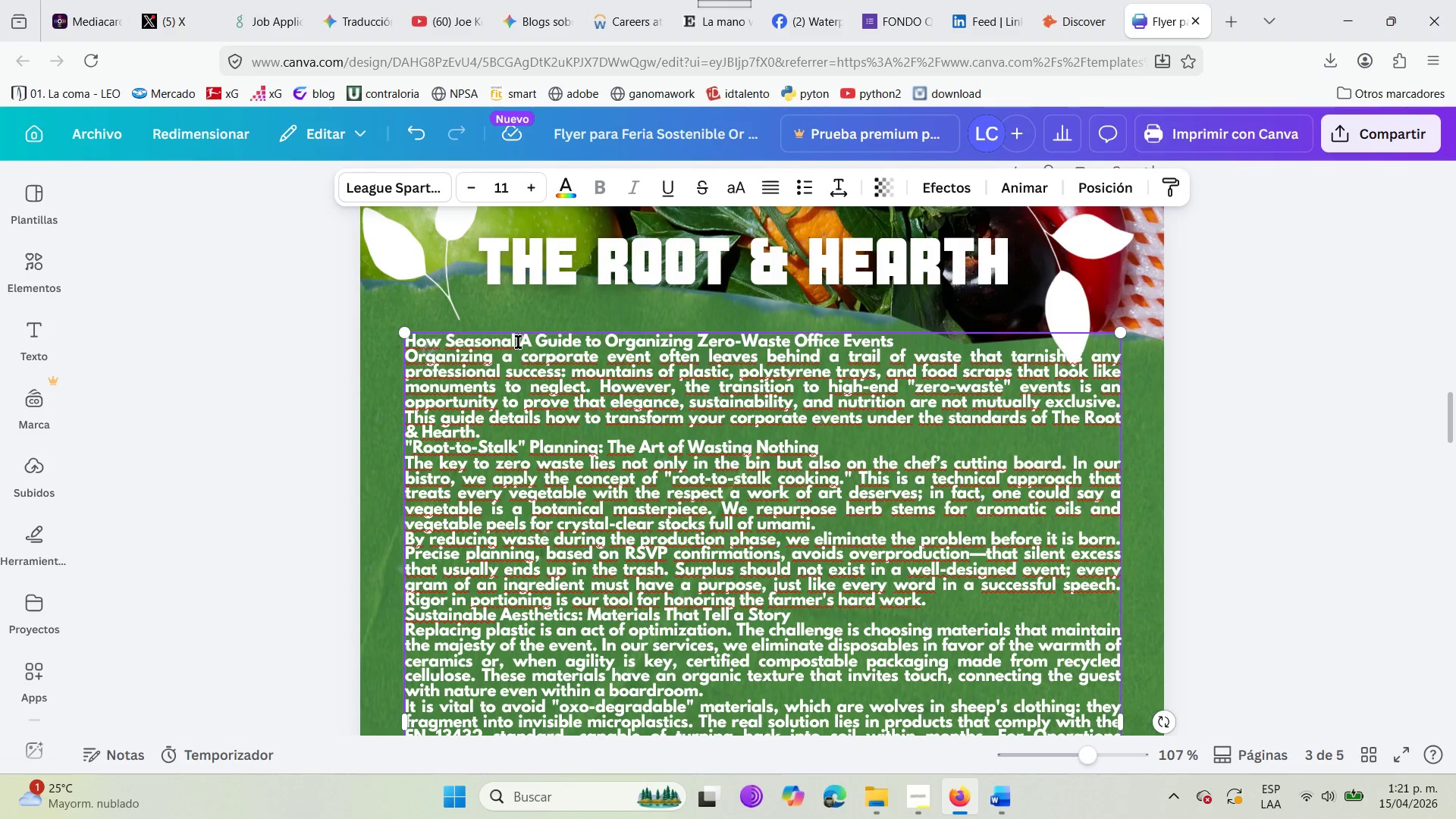 
key(Backspace)
 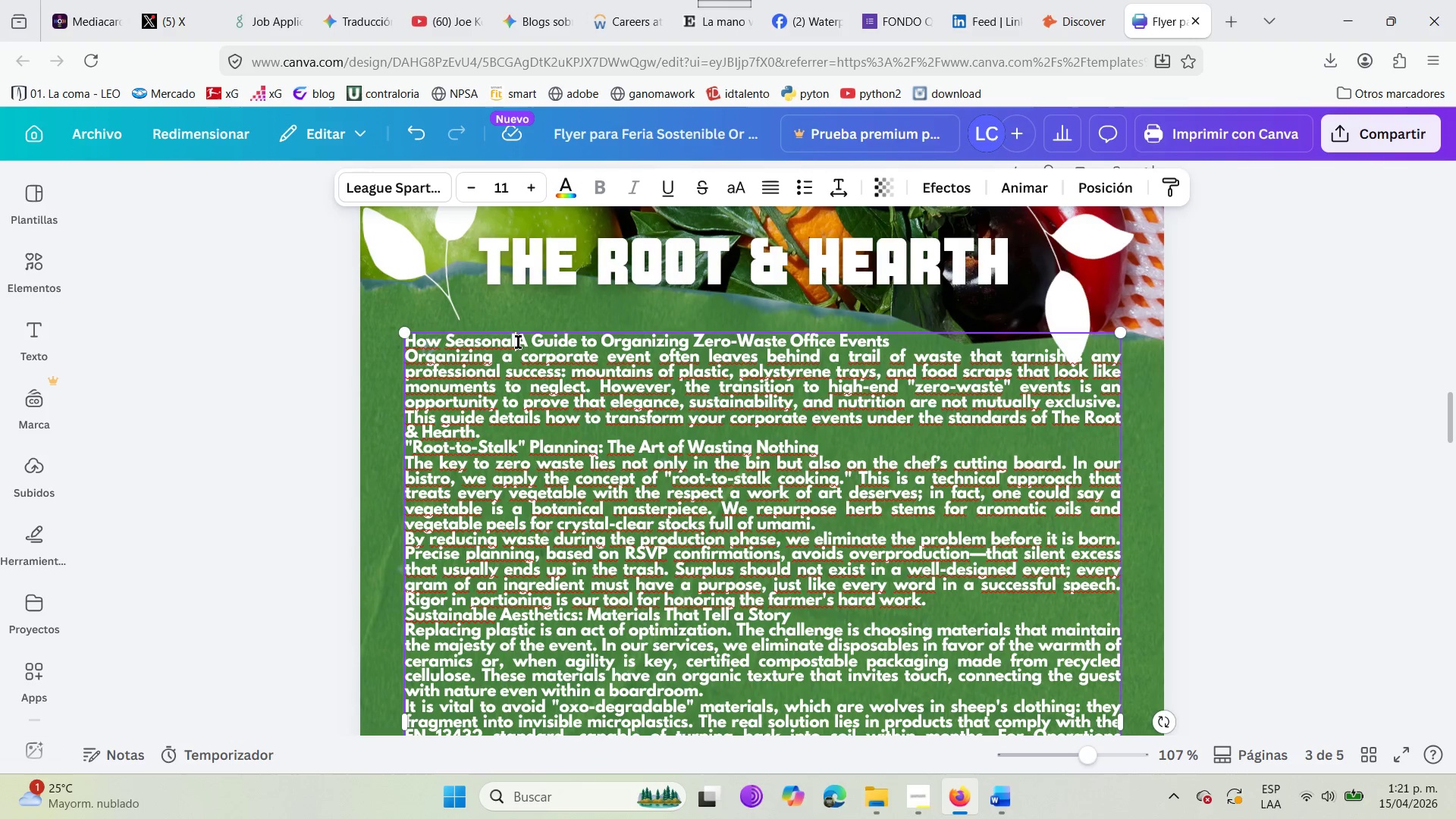 
key(Backspace)
 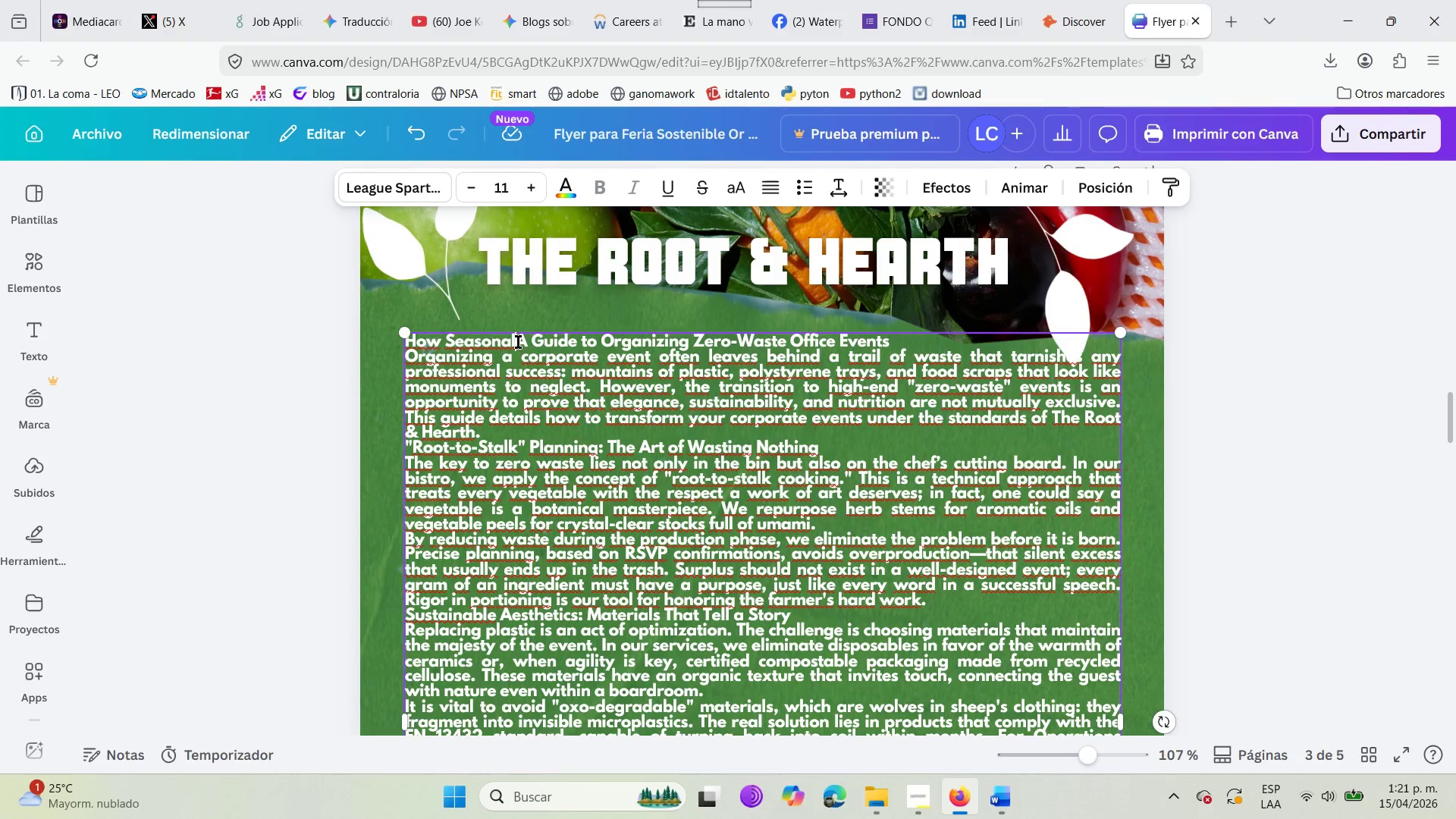 
key(Backspace)
 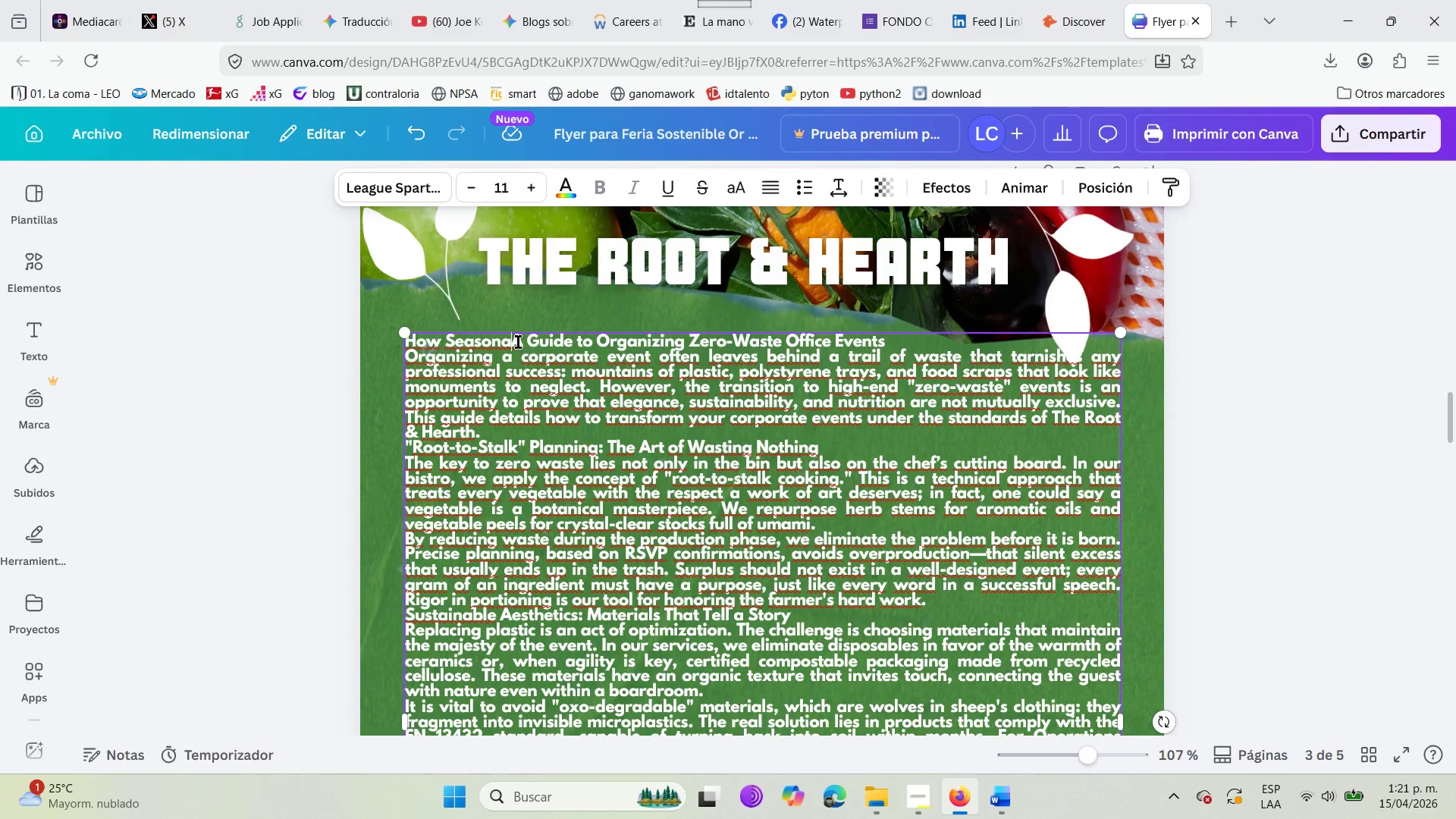 
key(Backspace)
 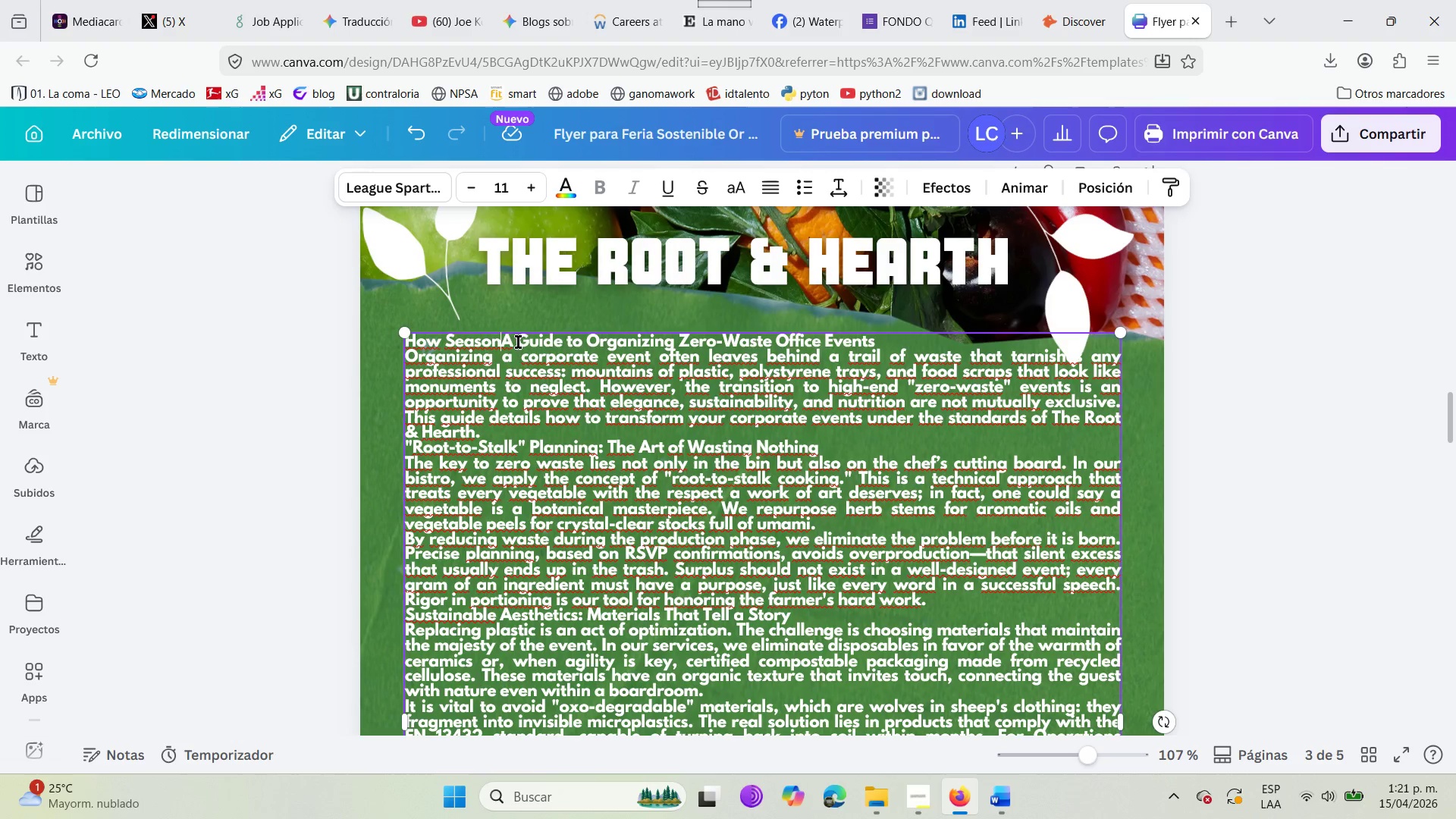 
key(Backspace)
 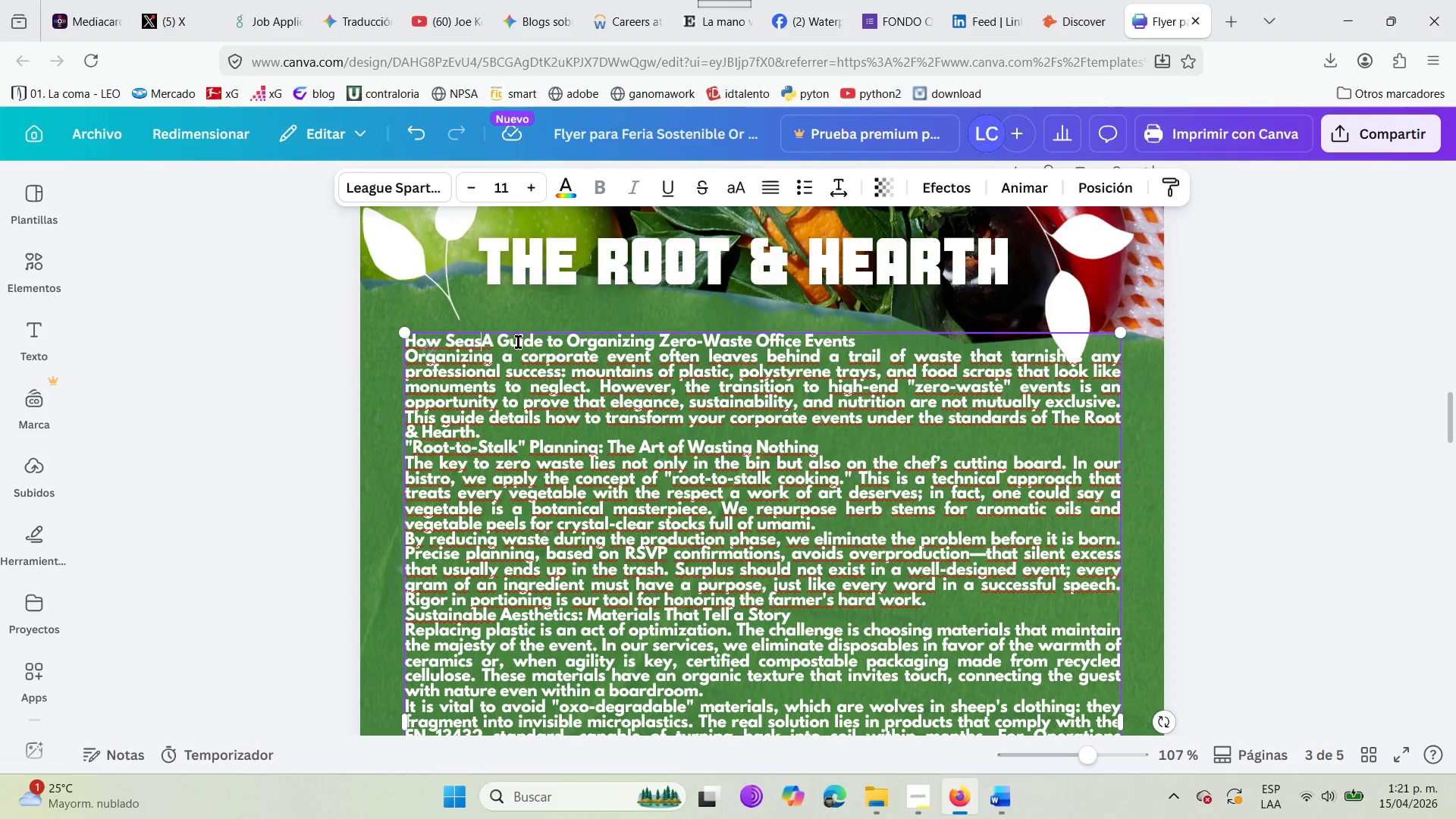 
key(Backspace)
 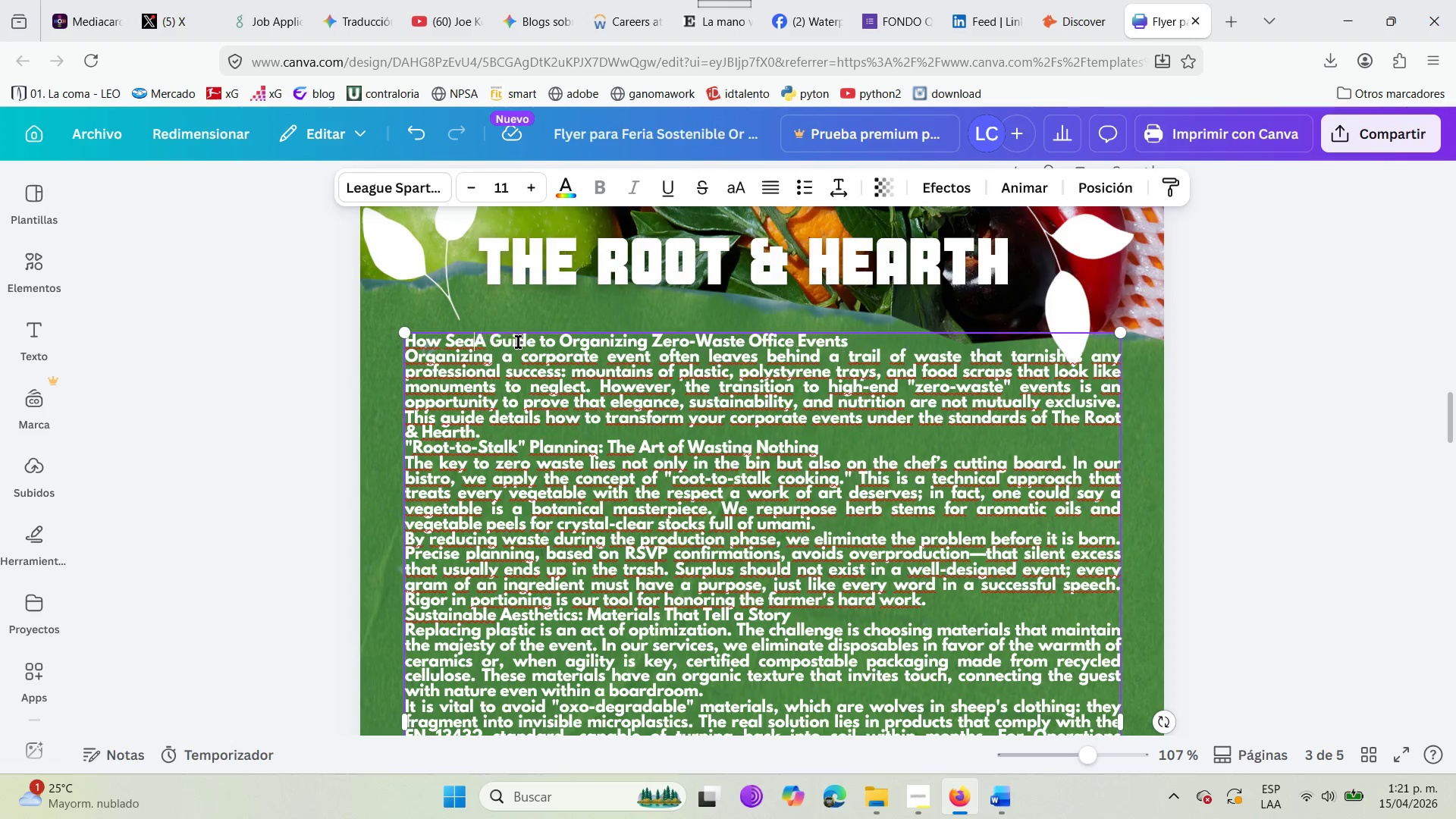 
key(Backspace)
 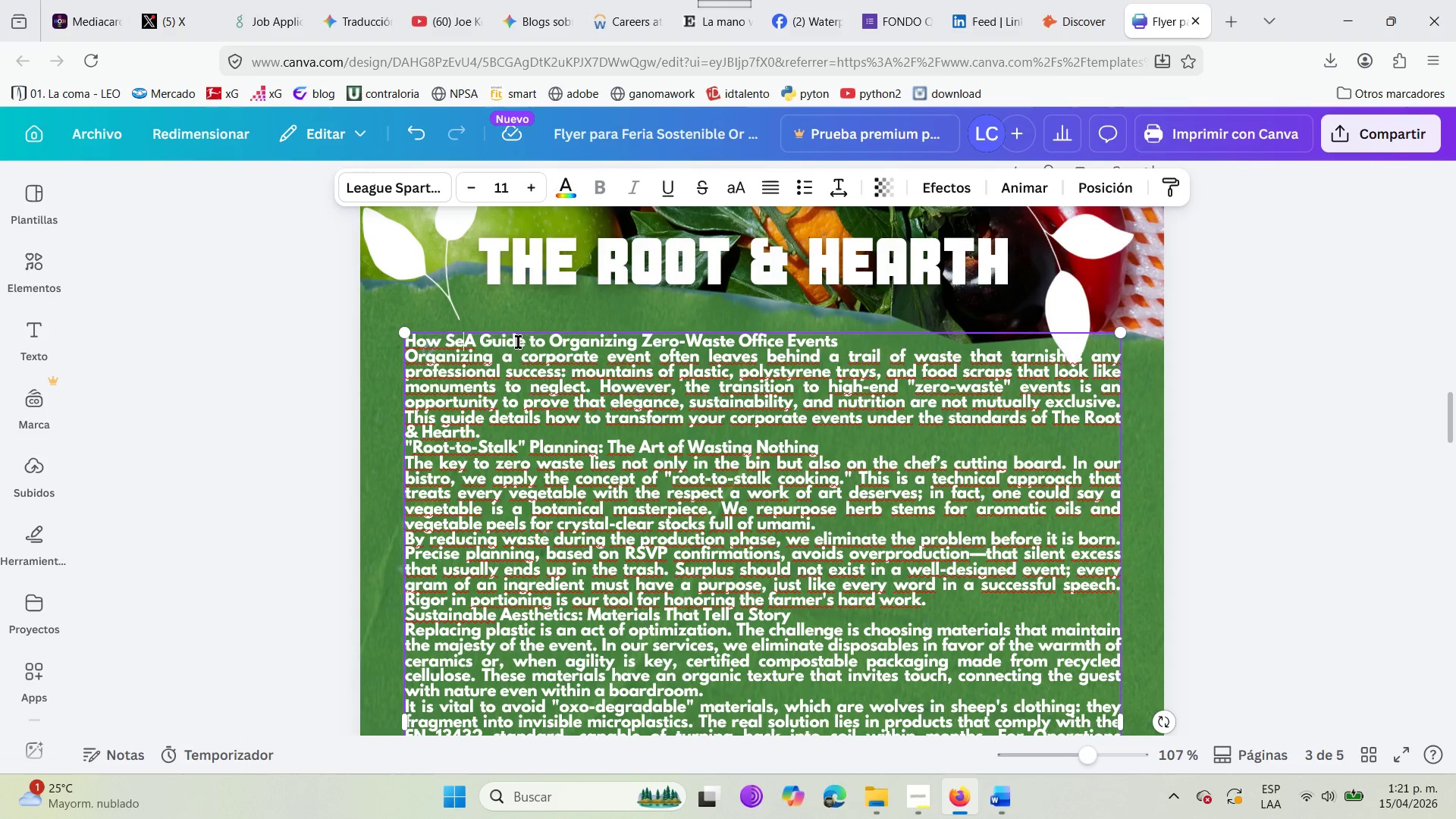 
key(Backspace)
 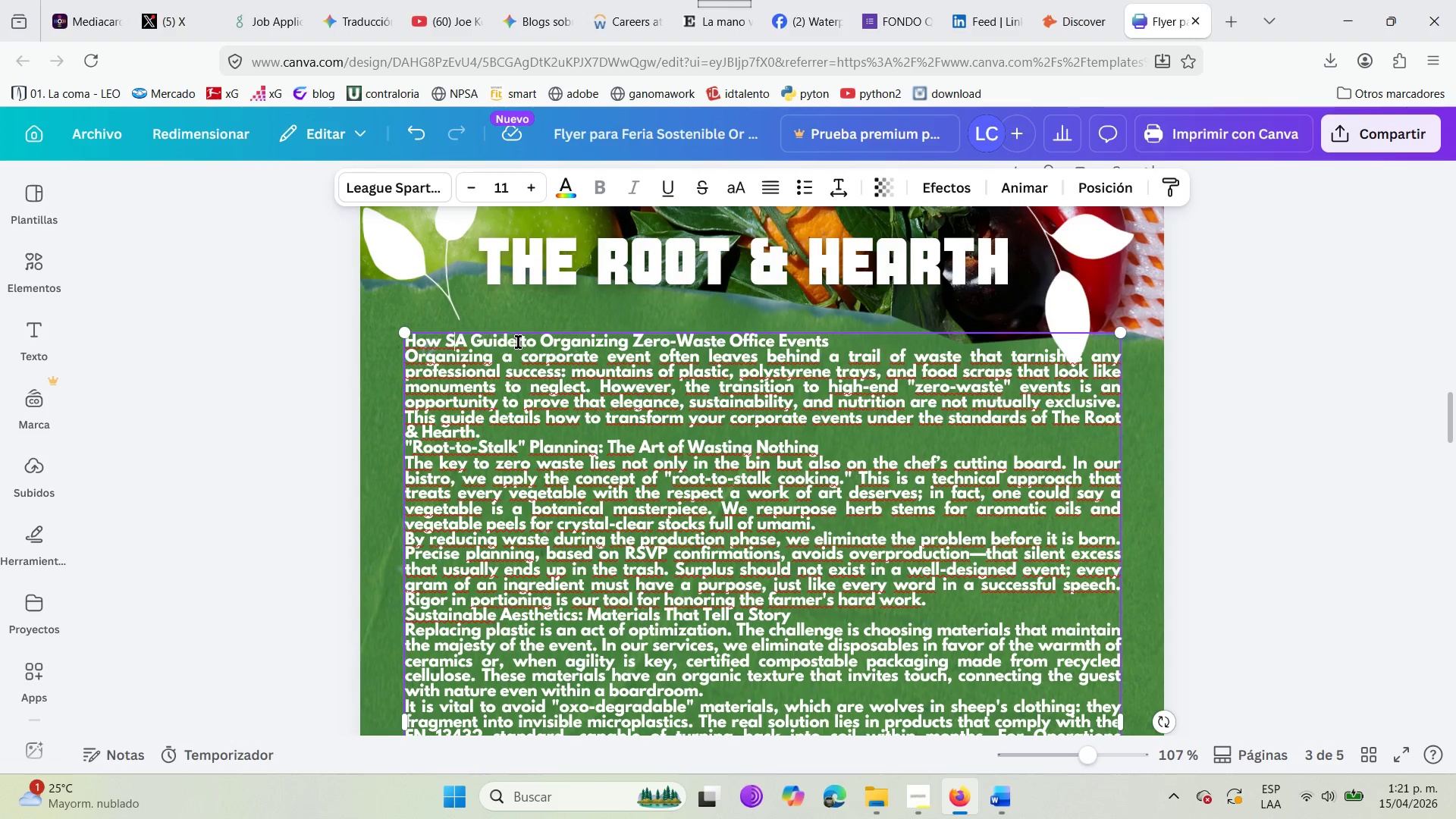 
key(Backspace)
 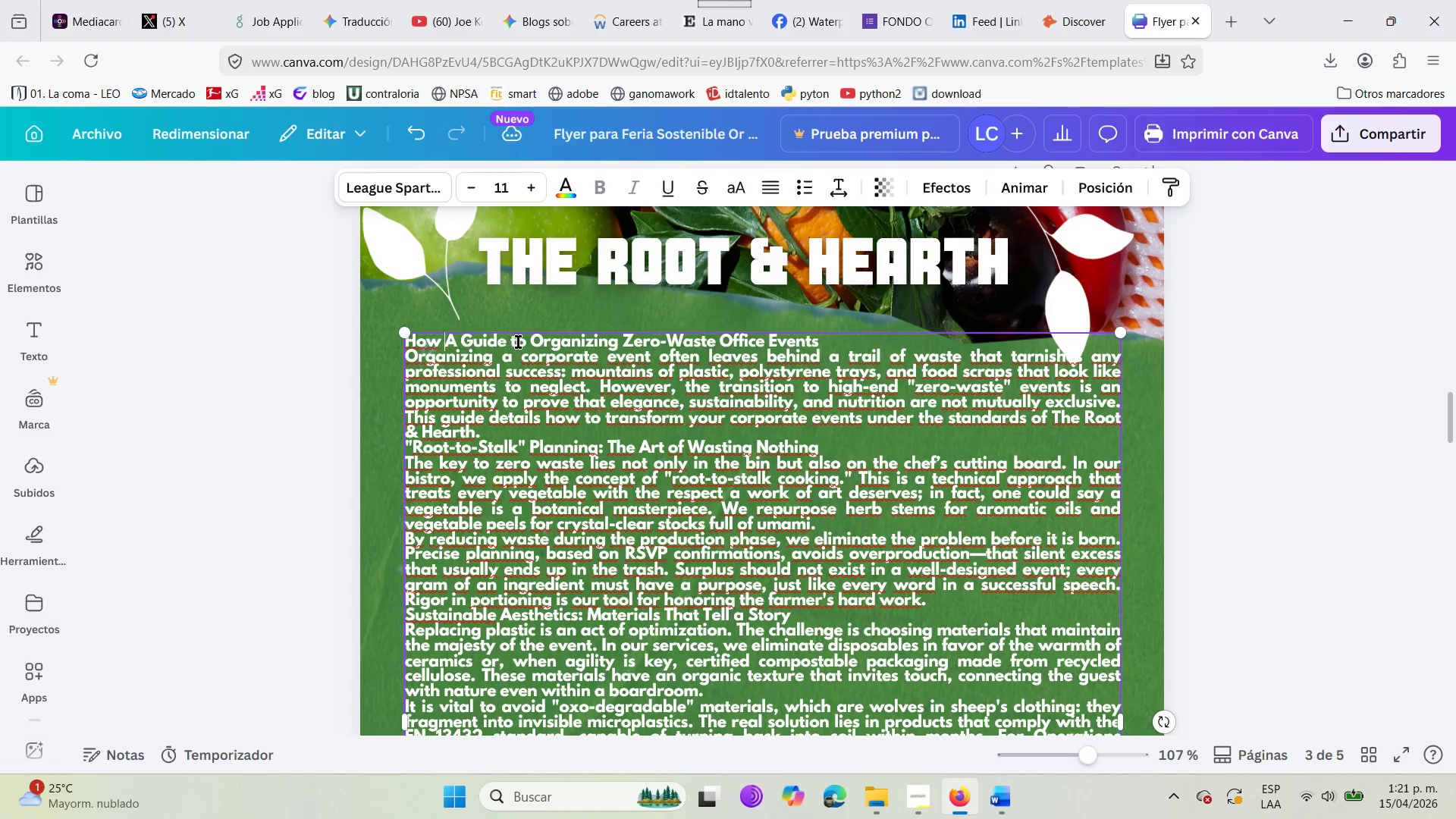 
key(Backspace)
 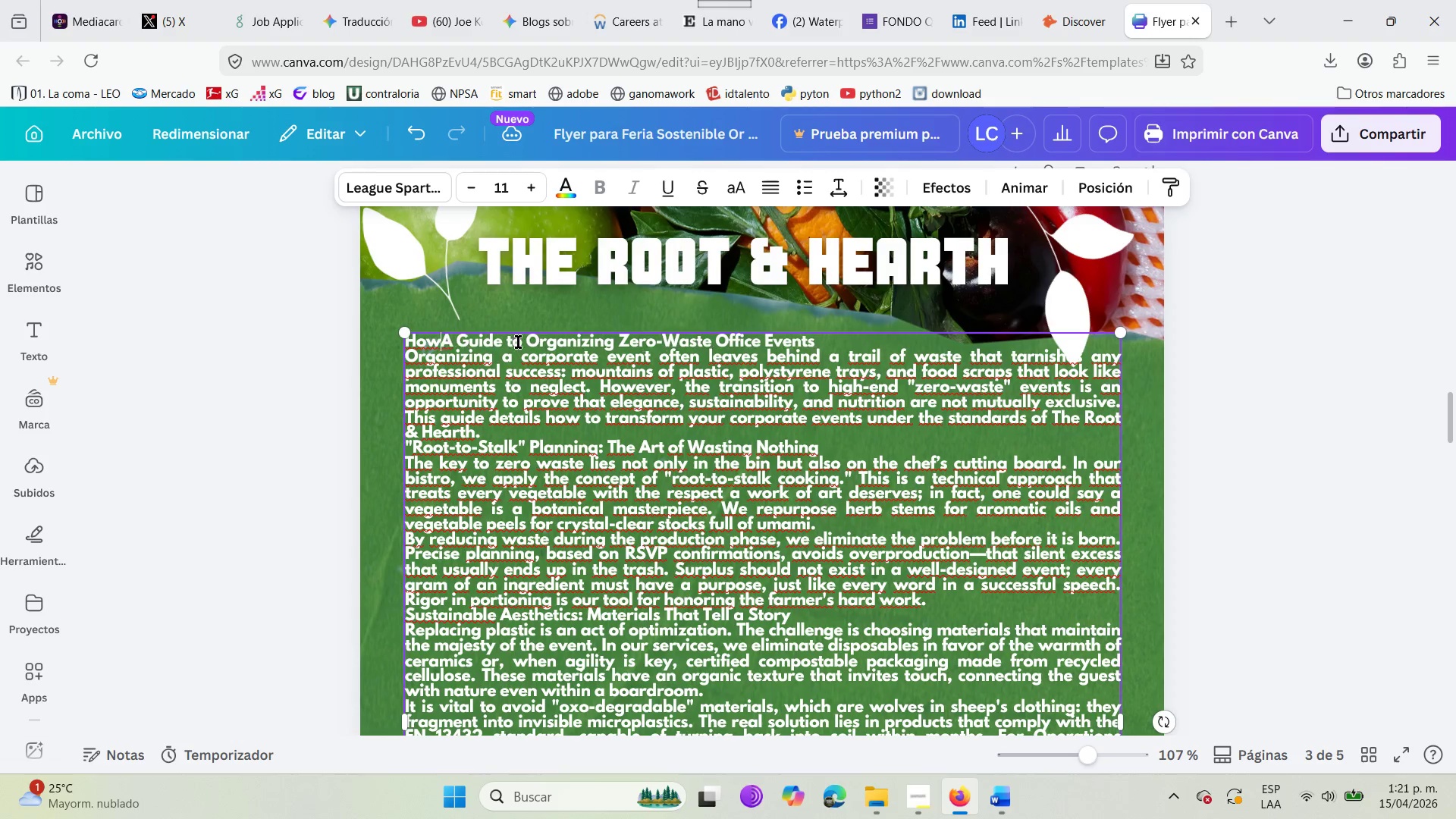 
key(Backspace)
 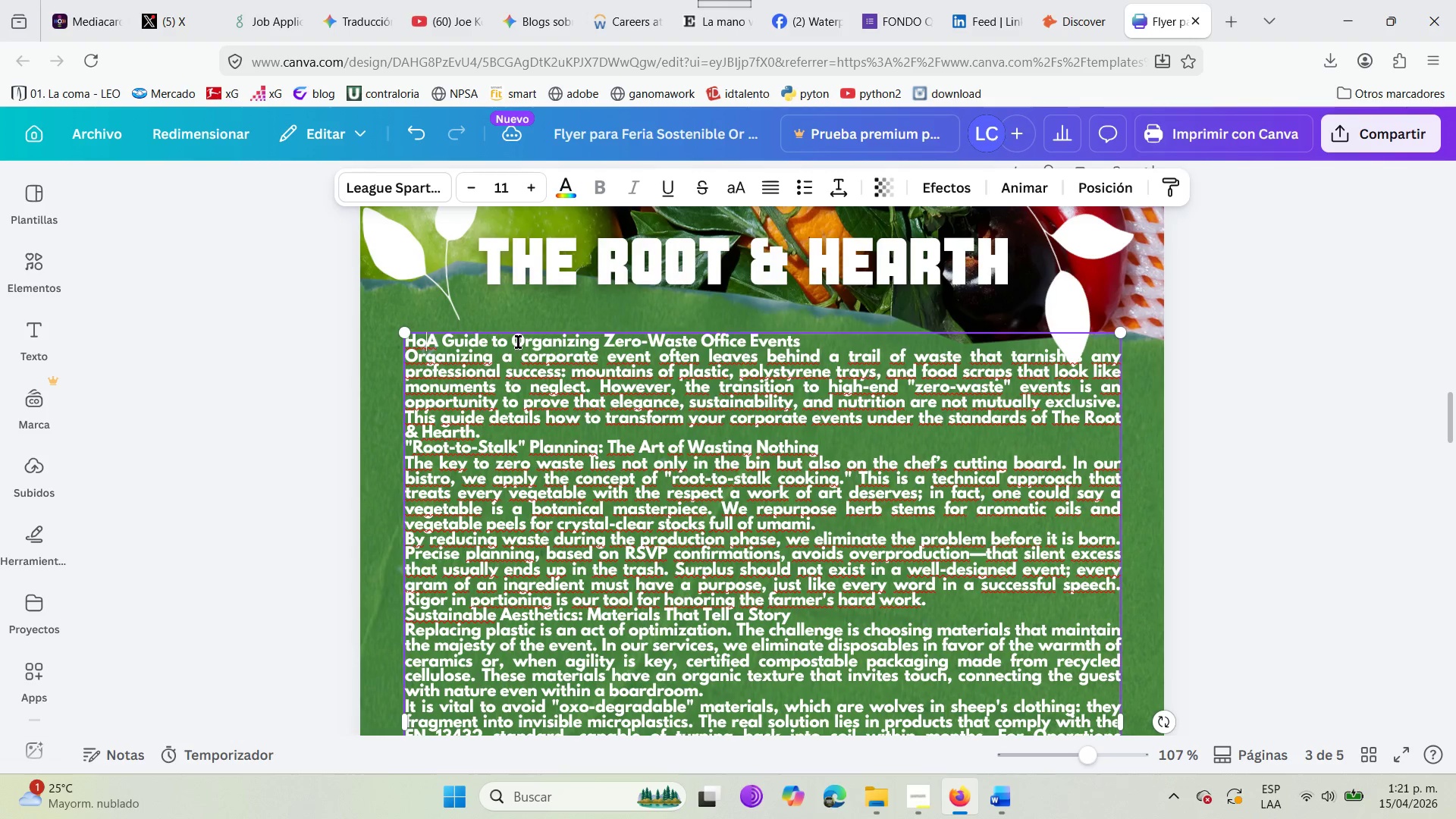 
key(Backspace)
 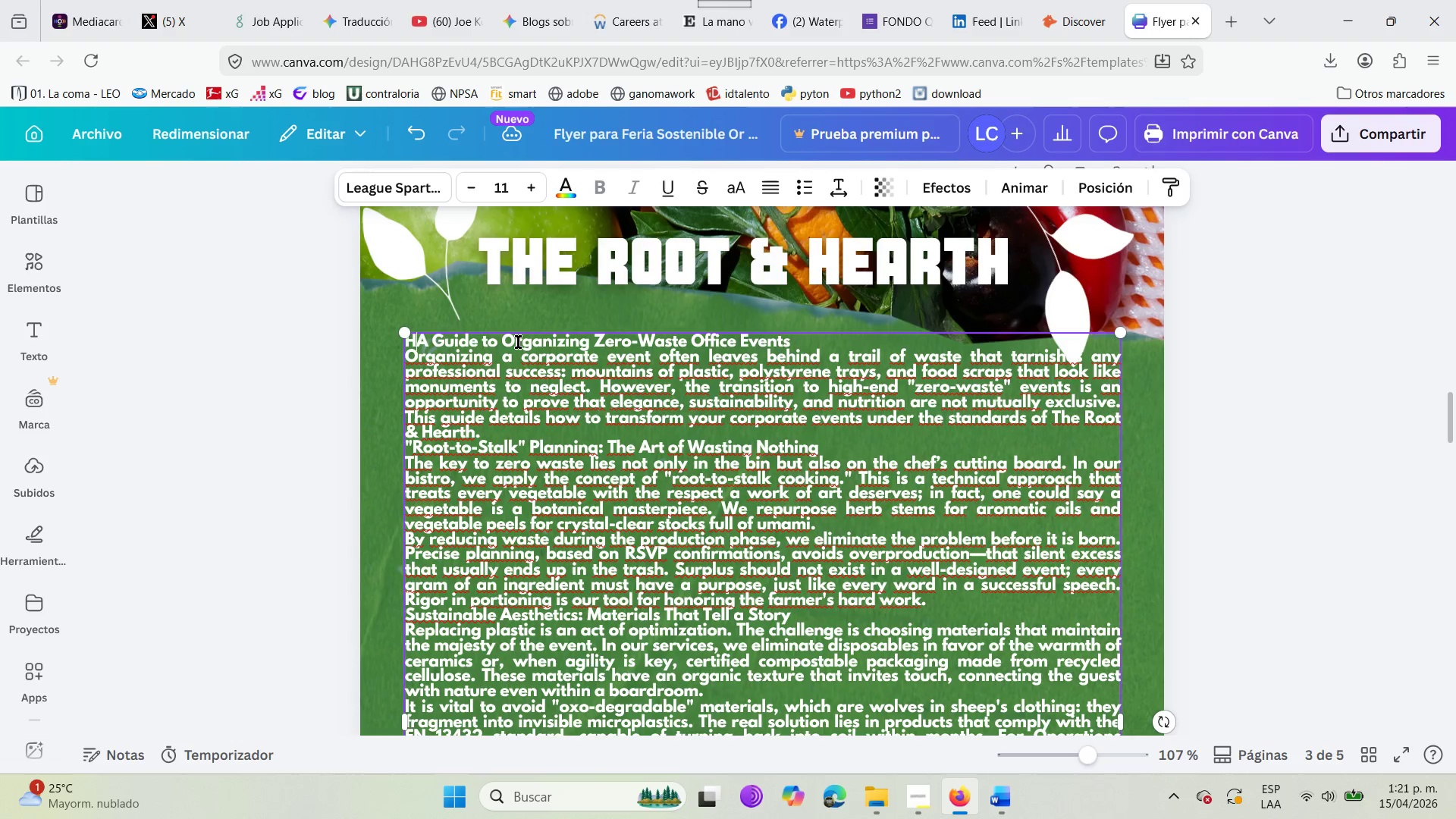 
key(Backspace)
 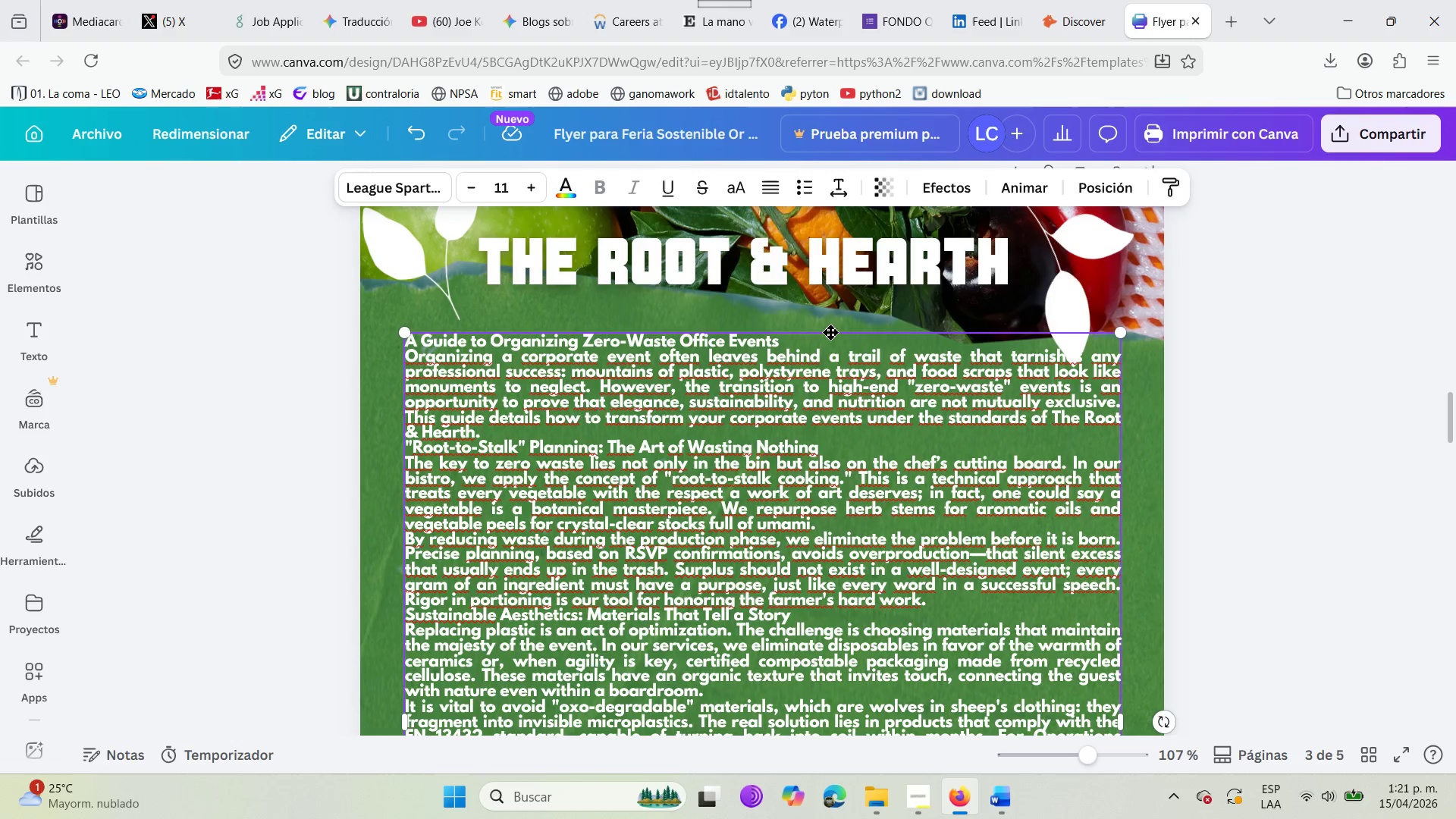 
left_click([786, 347])
 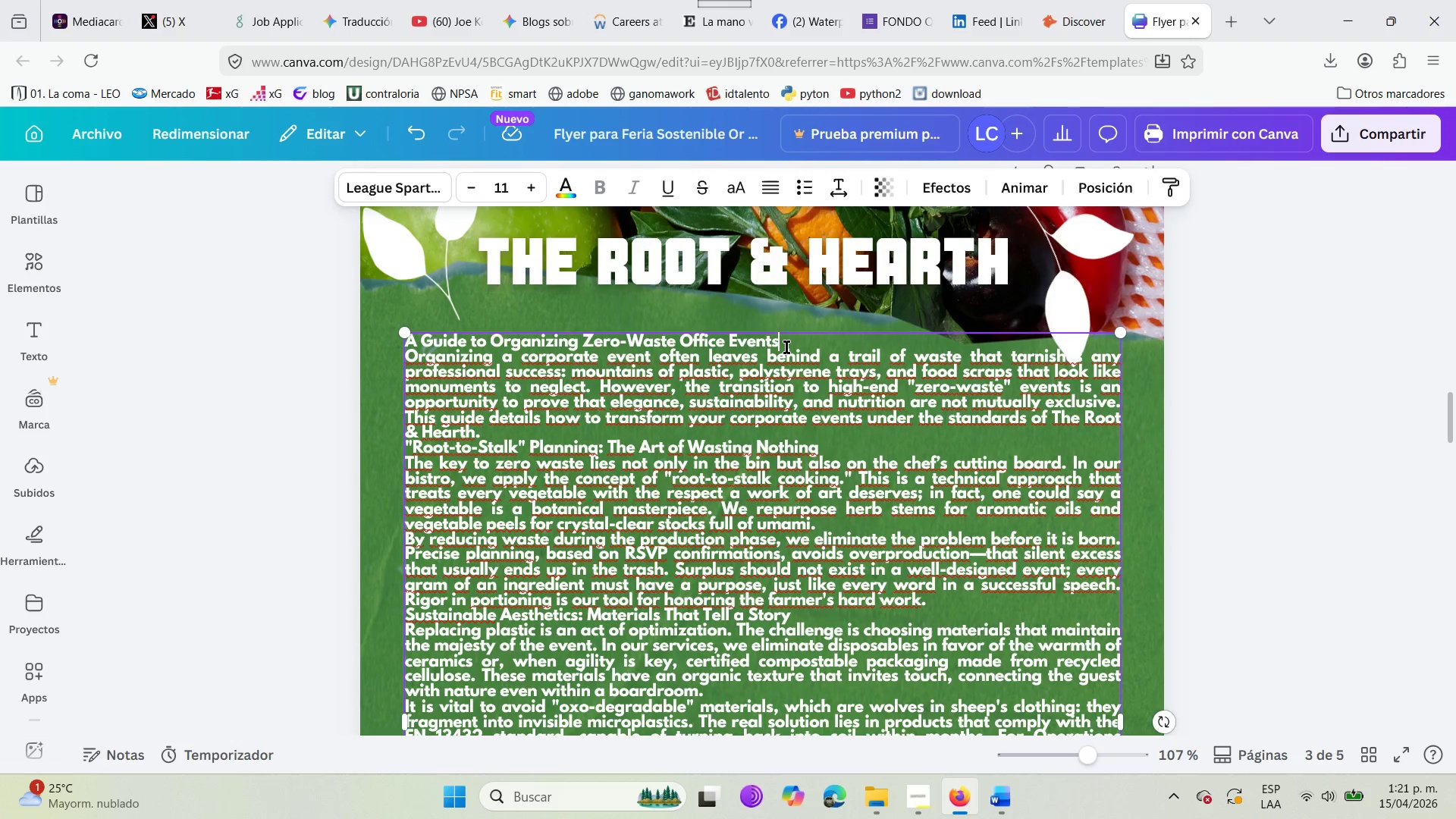 
key(Enter)
 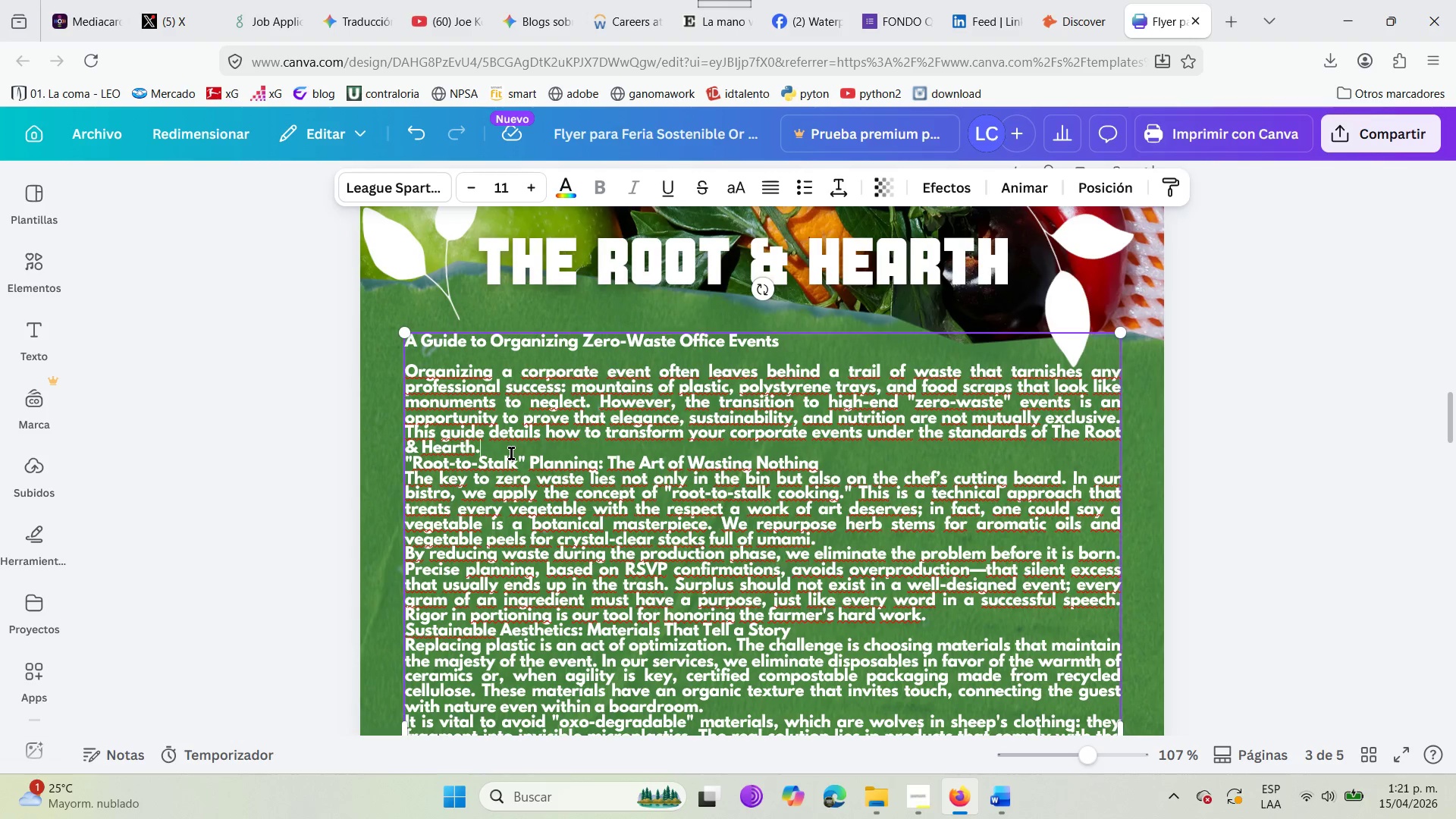 
wait(5.83)
 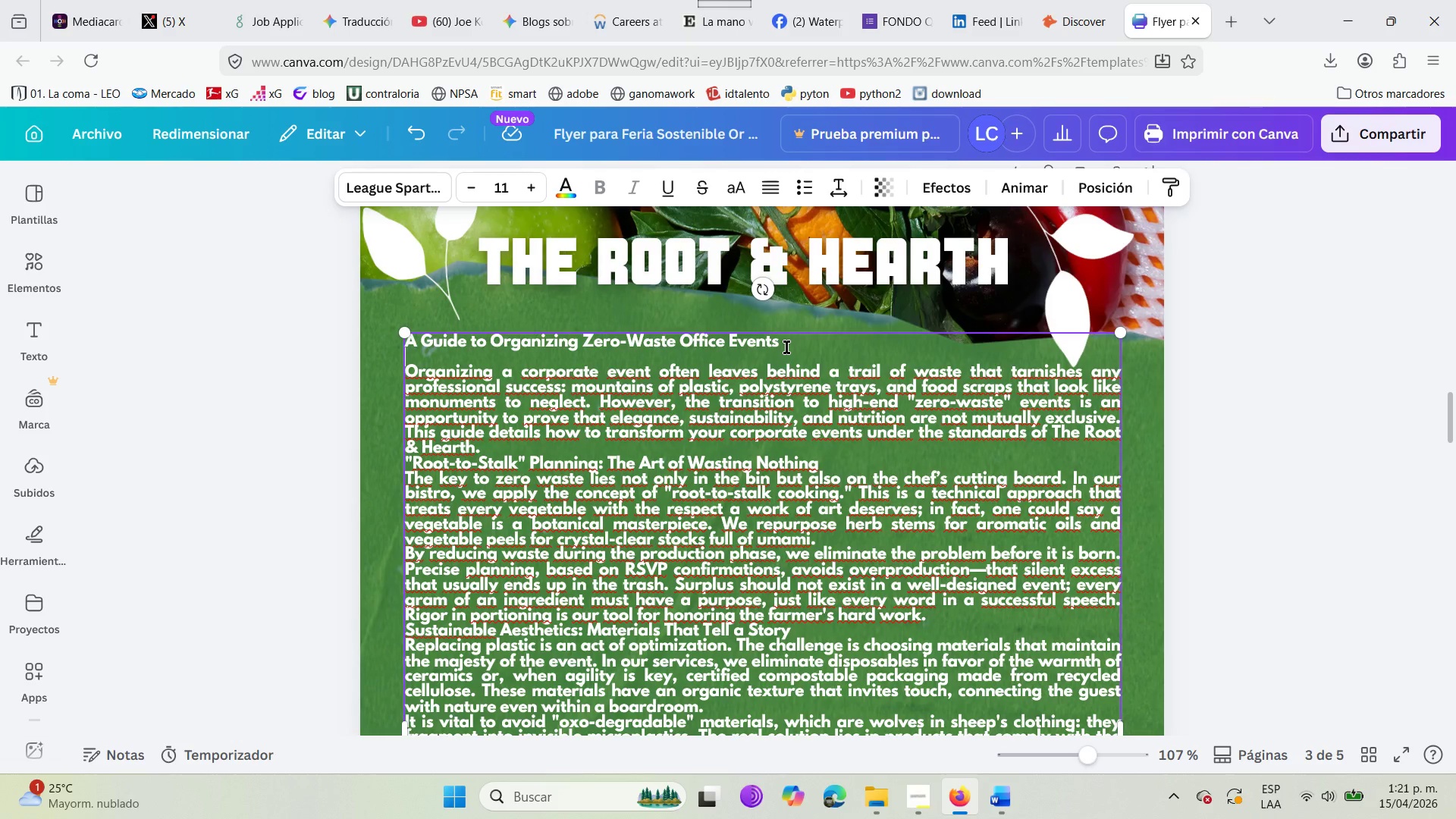 
key(Enter)
 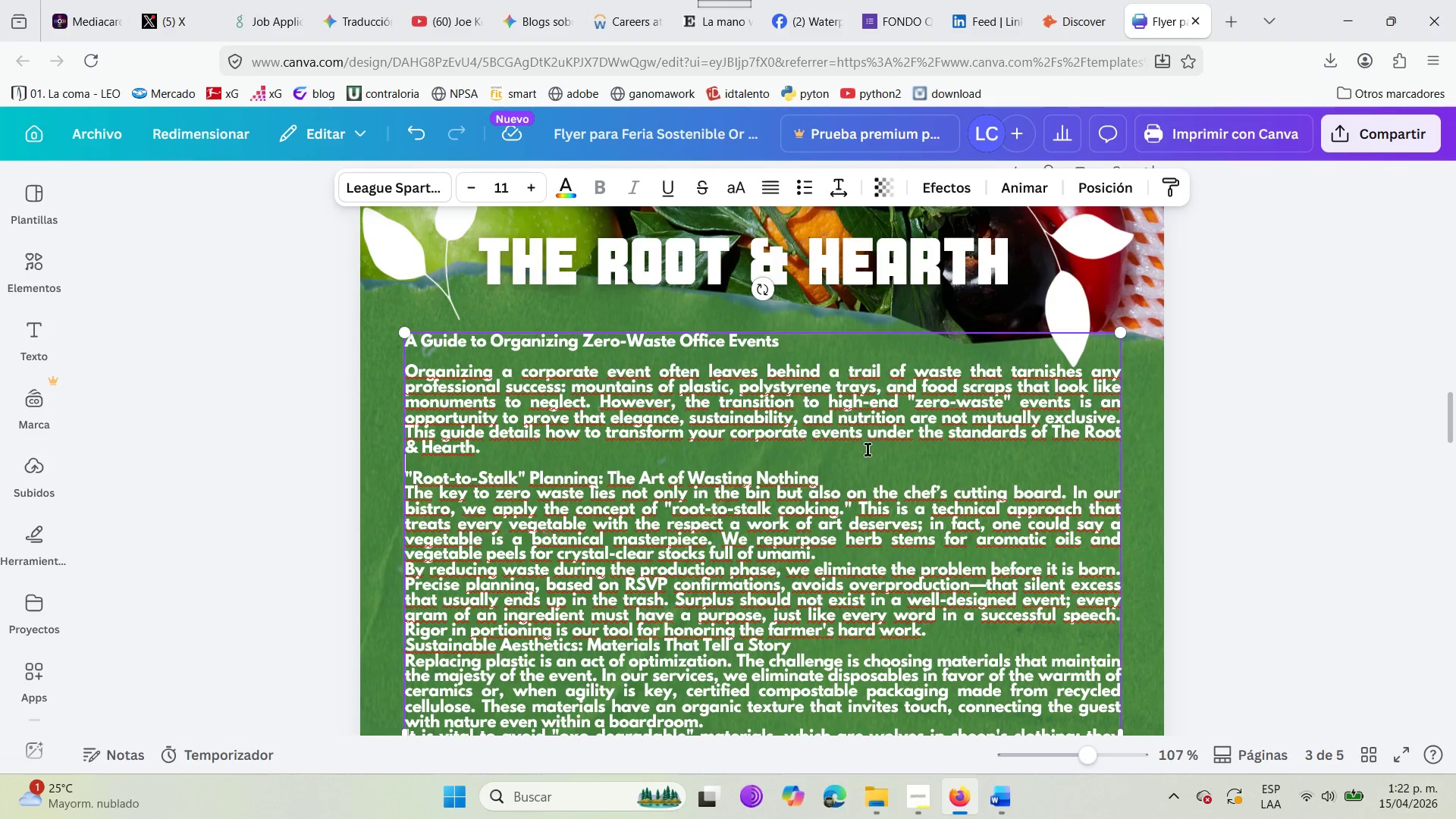 
left_click([839, 479])
 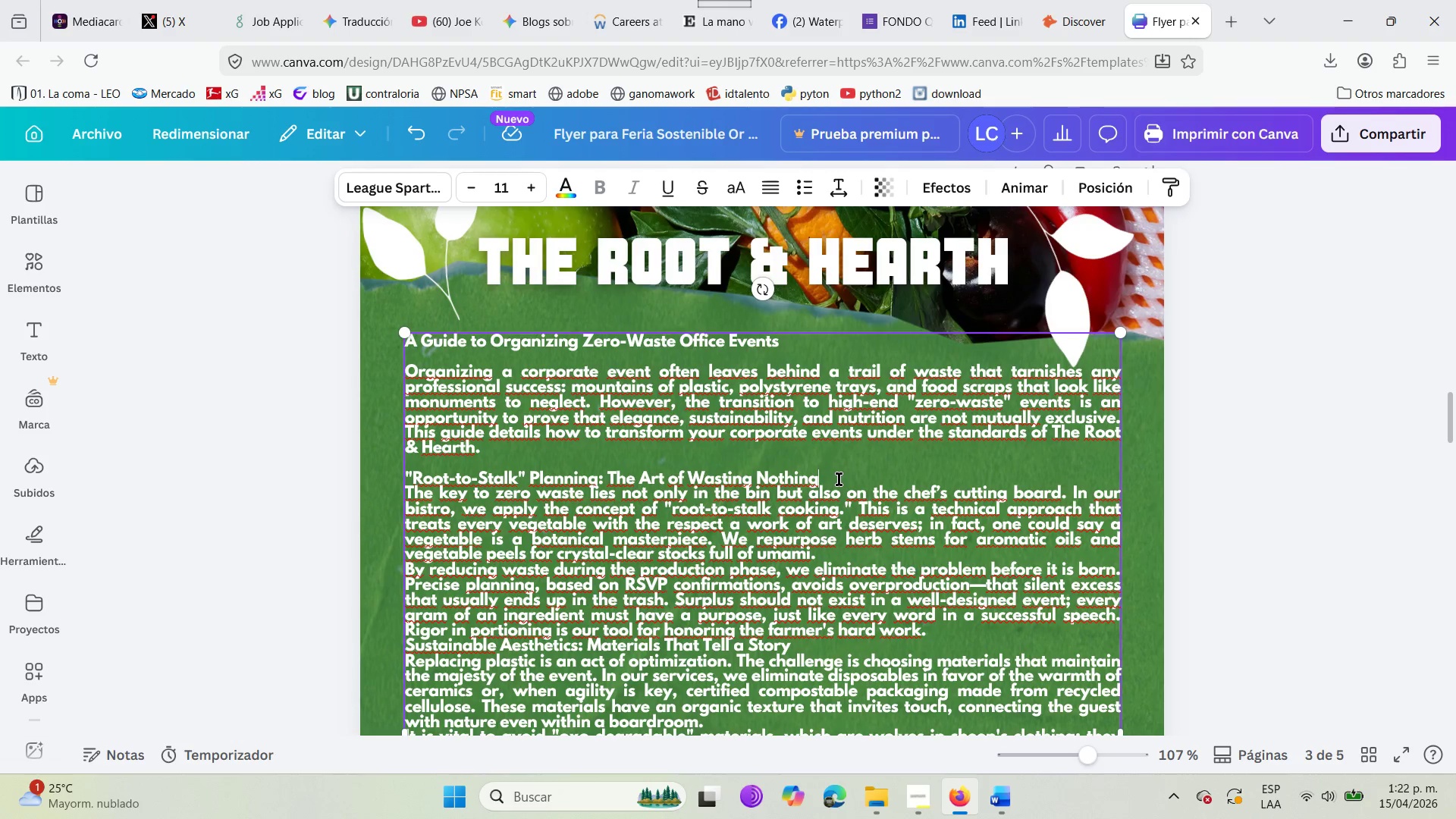 
key(Enter)
 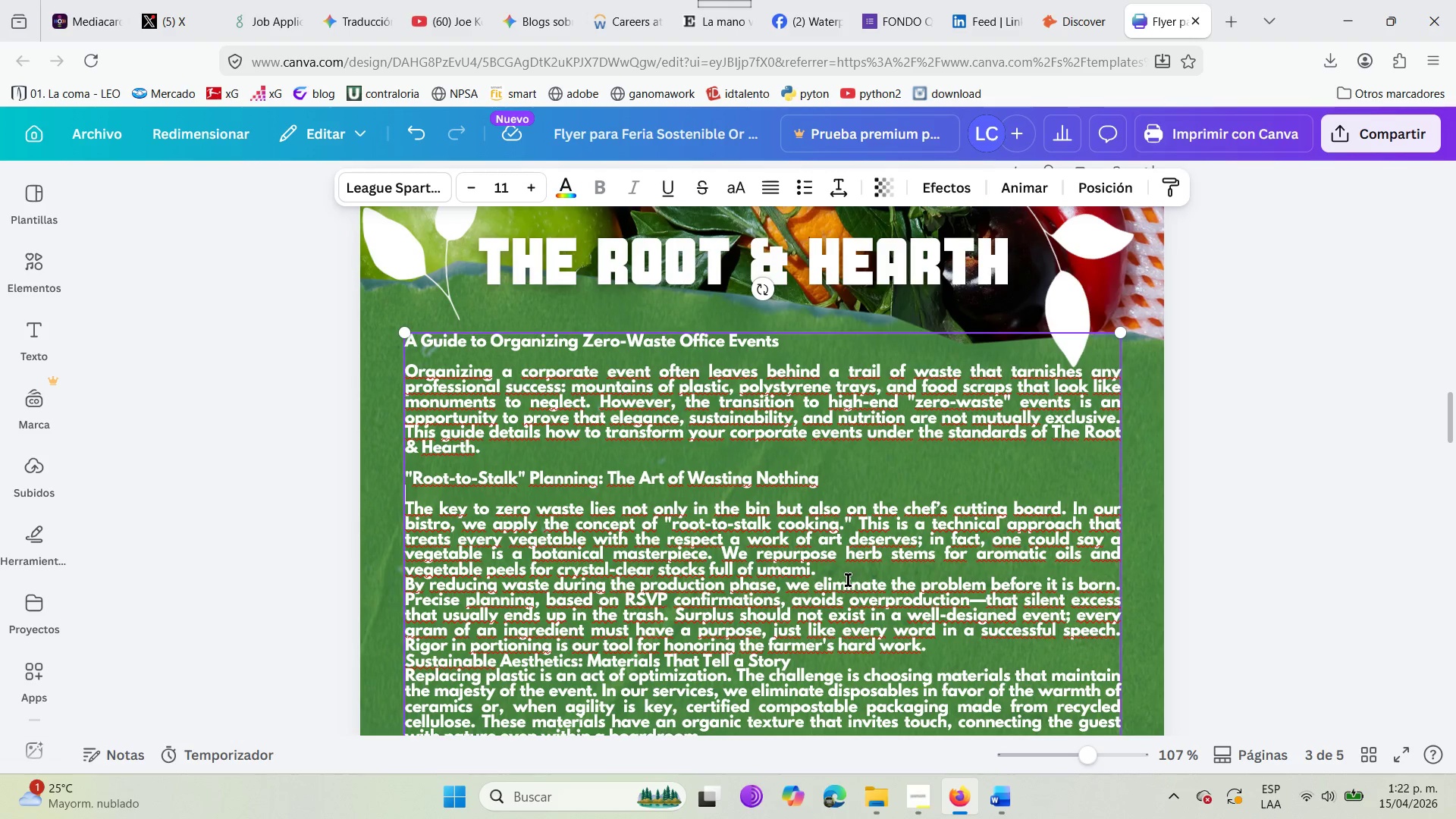 
left_click([837, 576])
 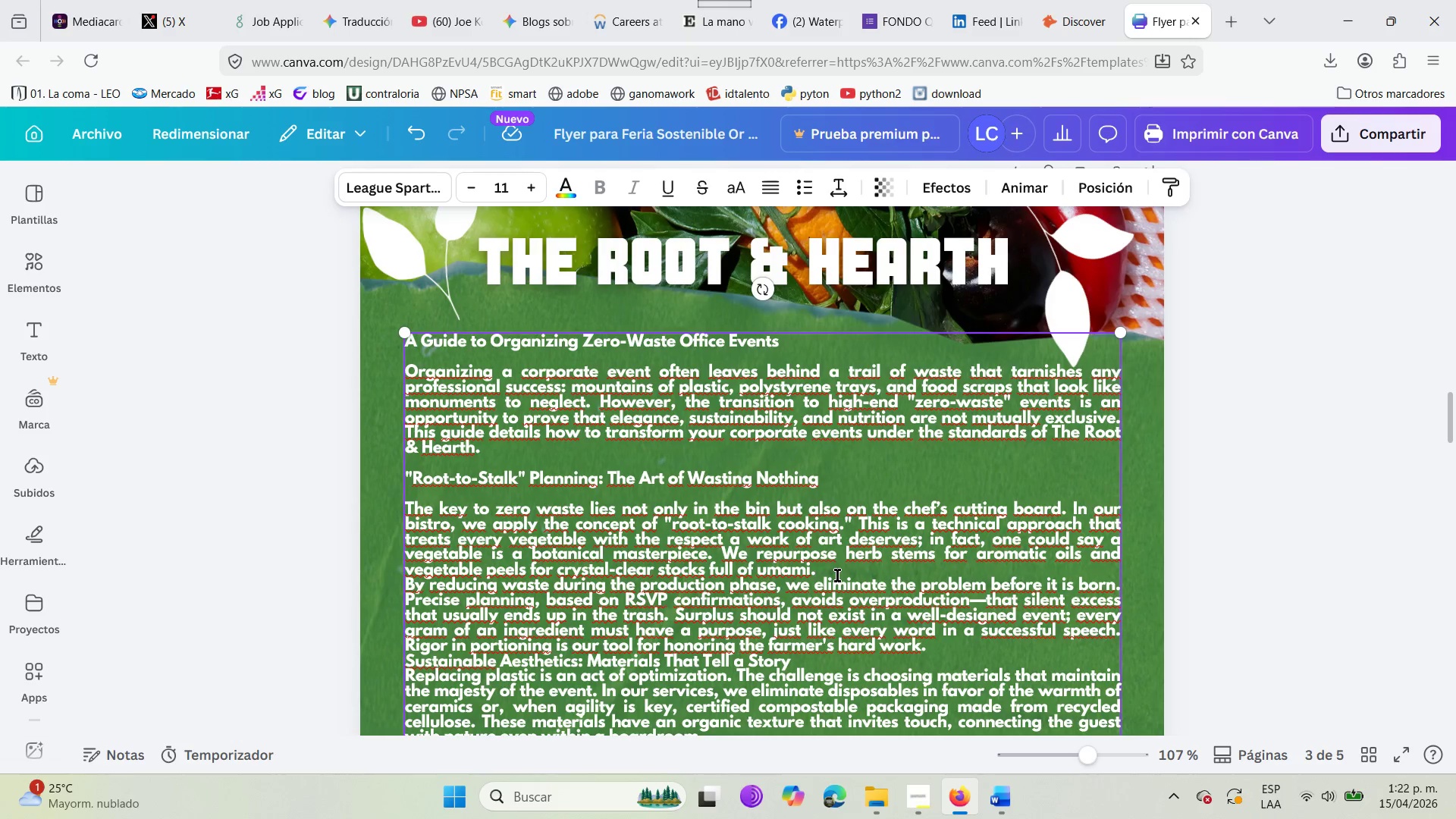 
key(Enter)
 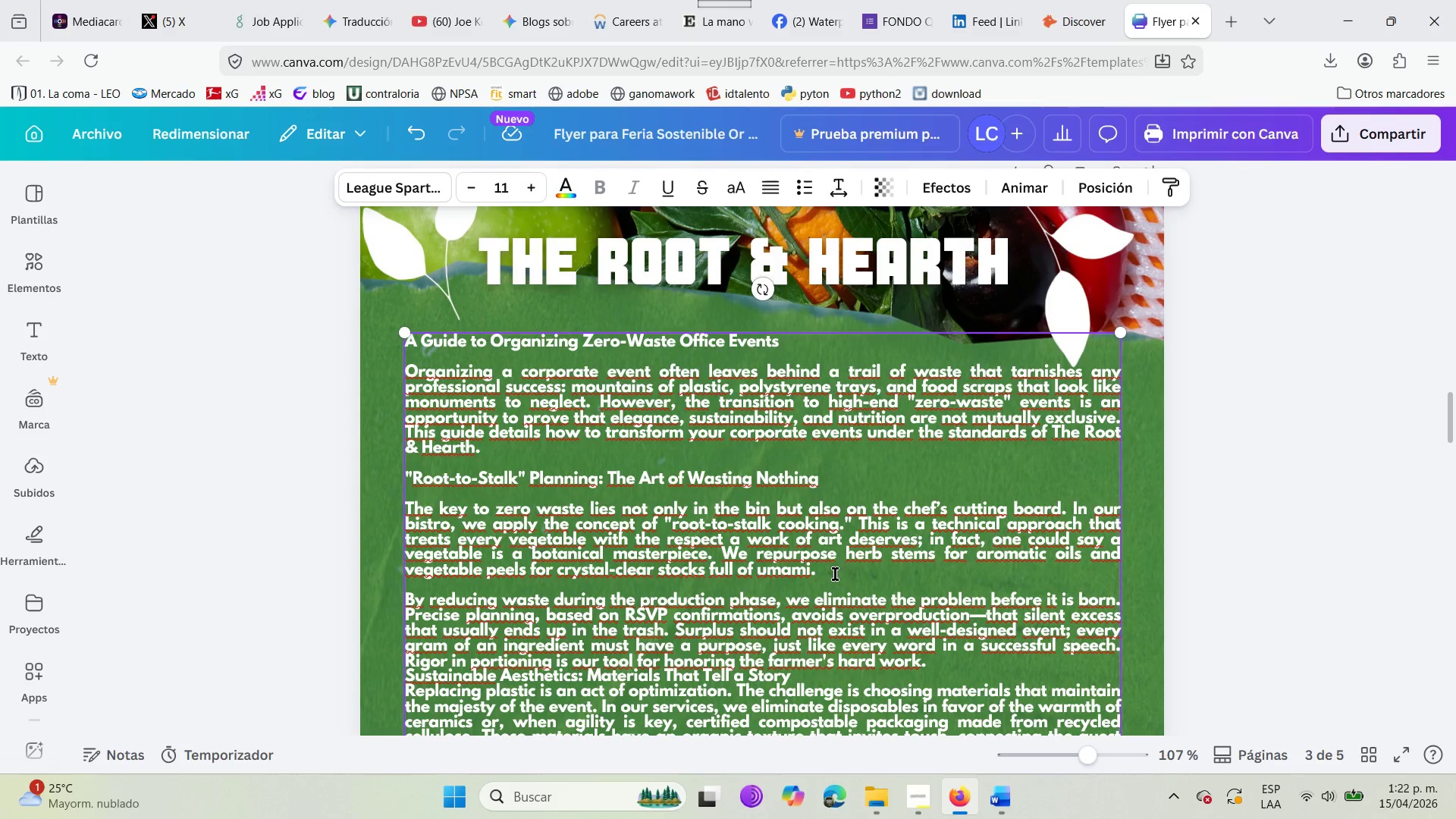 
scroll: coordinate [835, 599], scroll_direction: down, amount: 2.0
 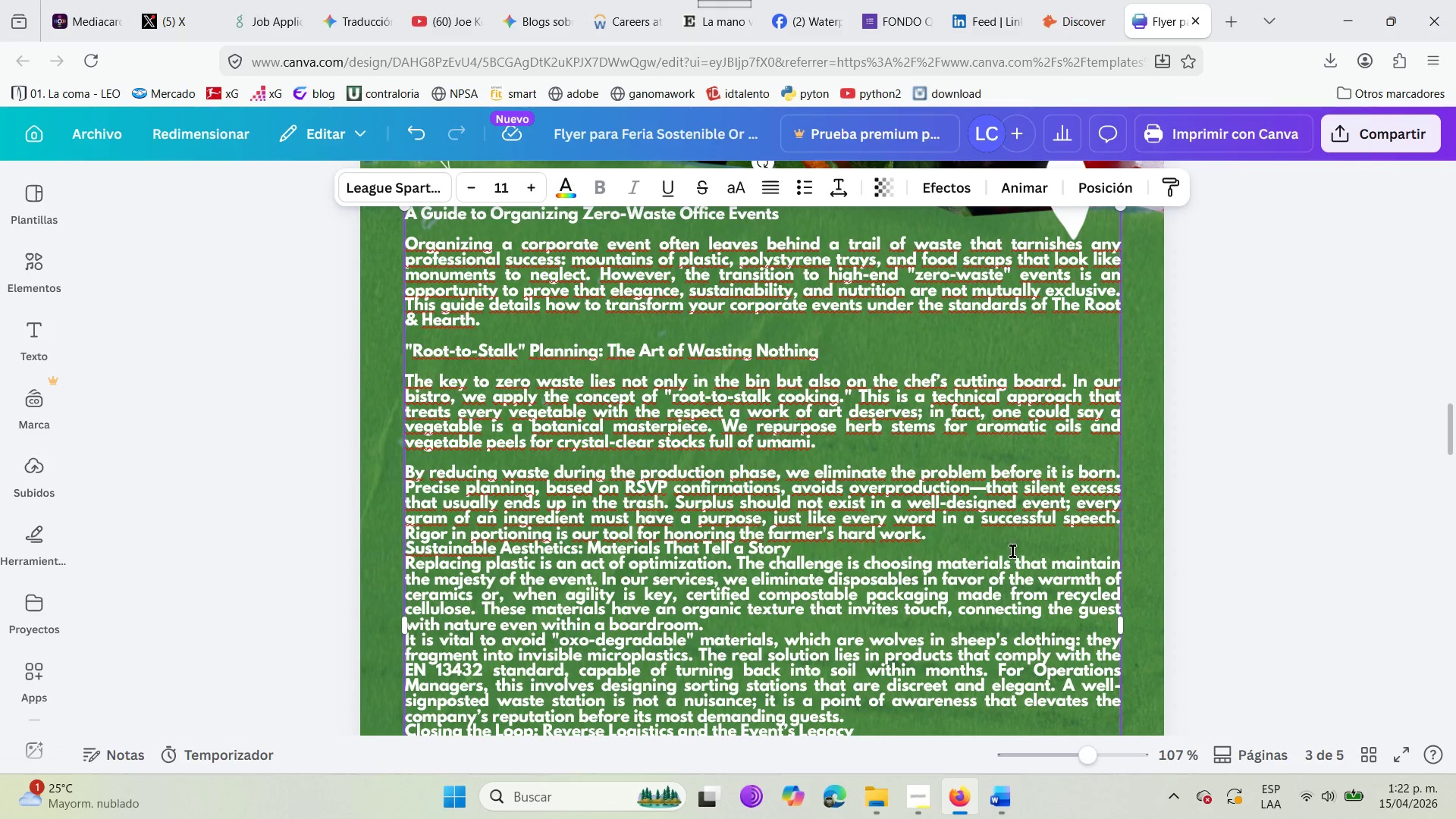 
left_click([944, 538])
 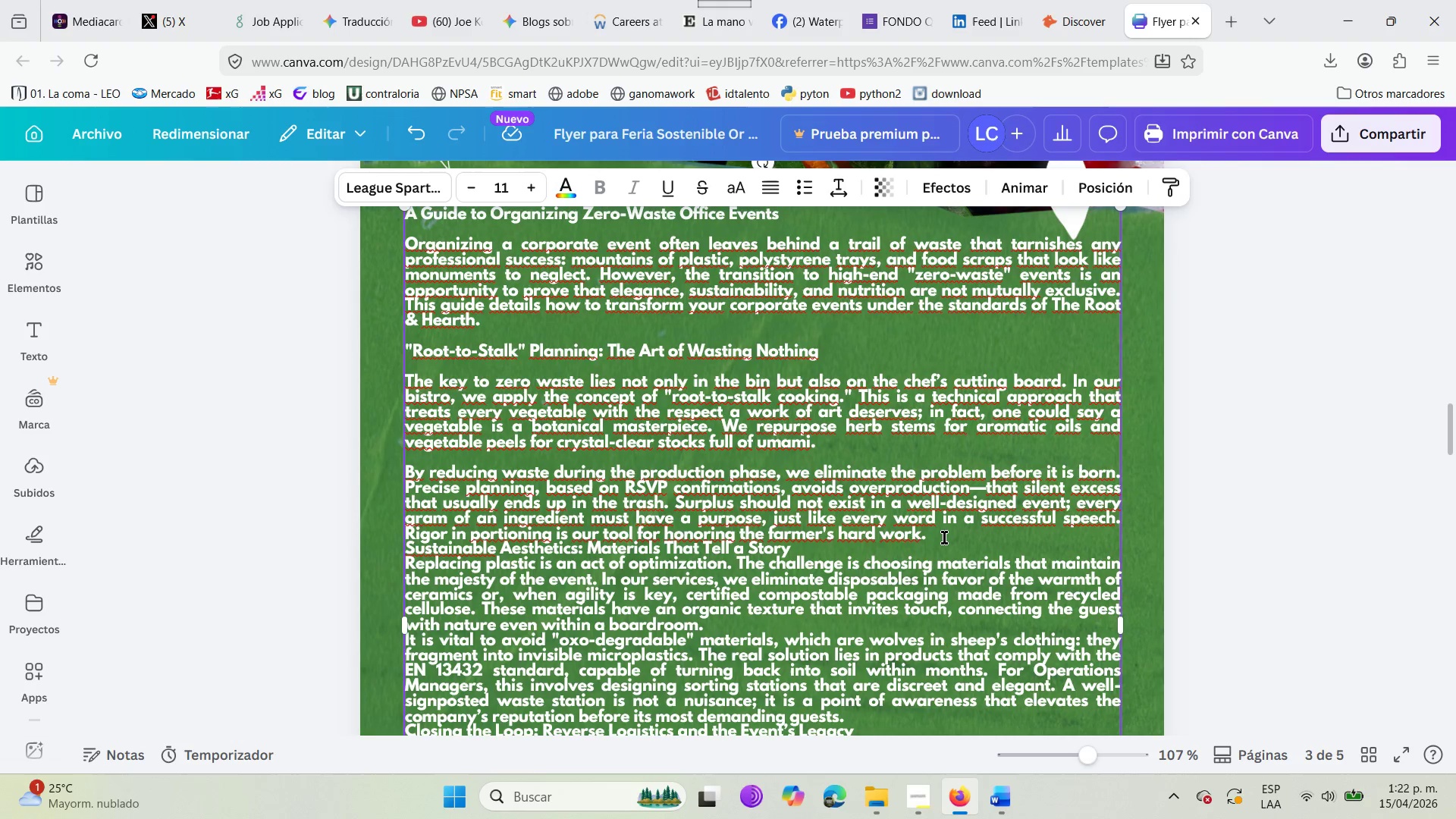 
key(Enter)
 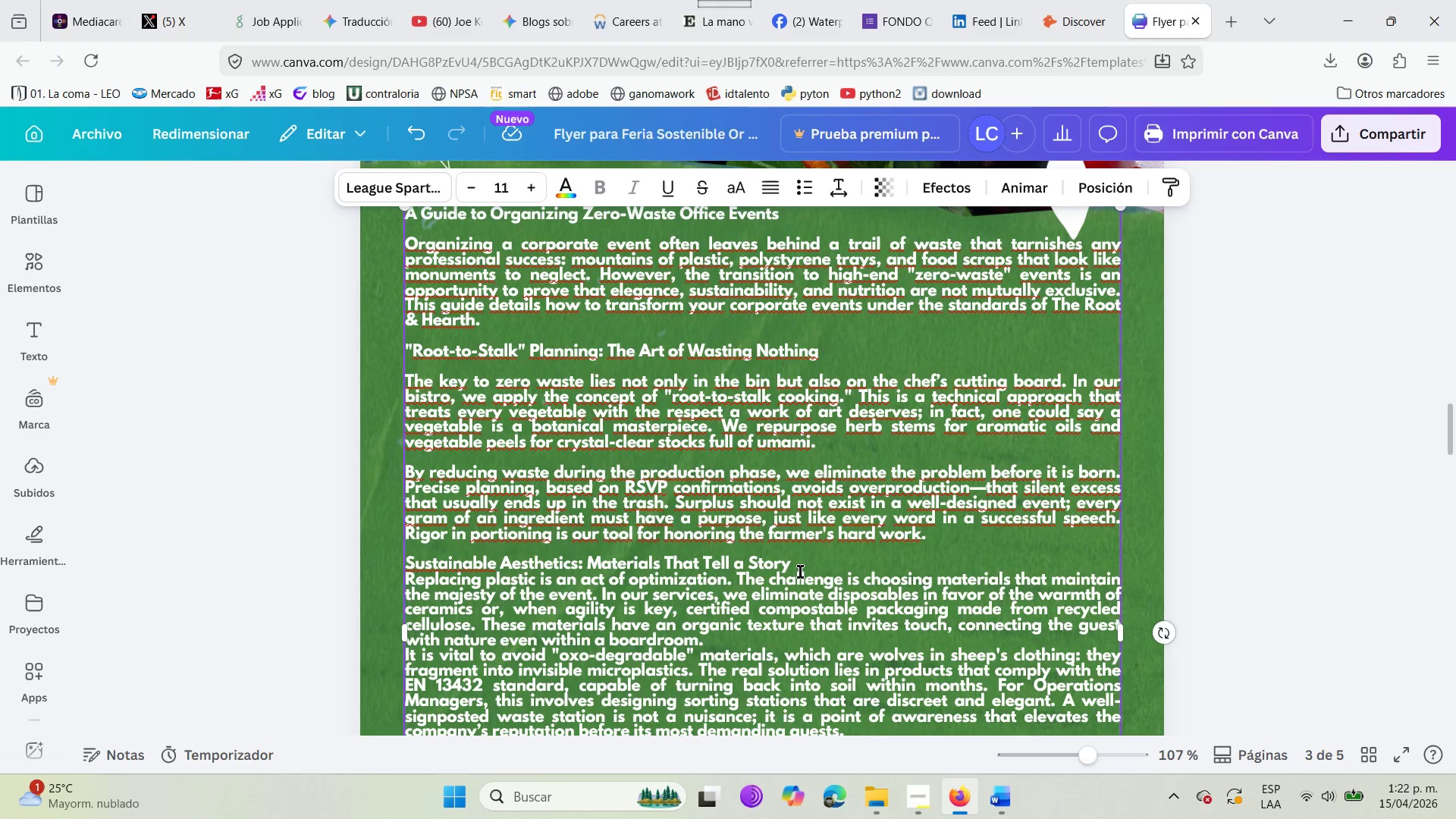 
left_click([802, 567])
 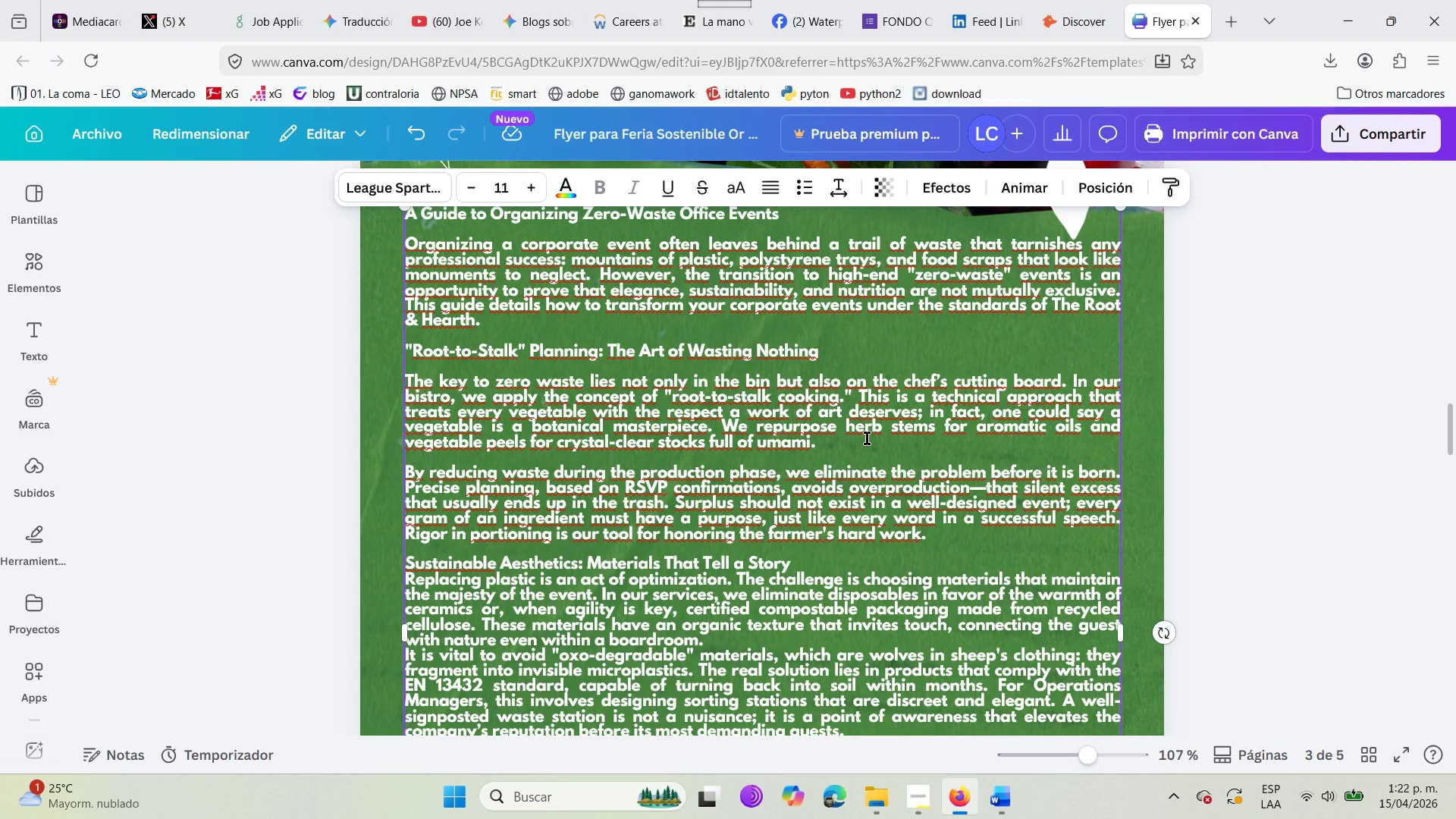 
key(Enter)
 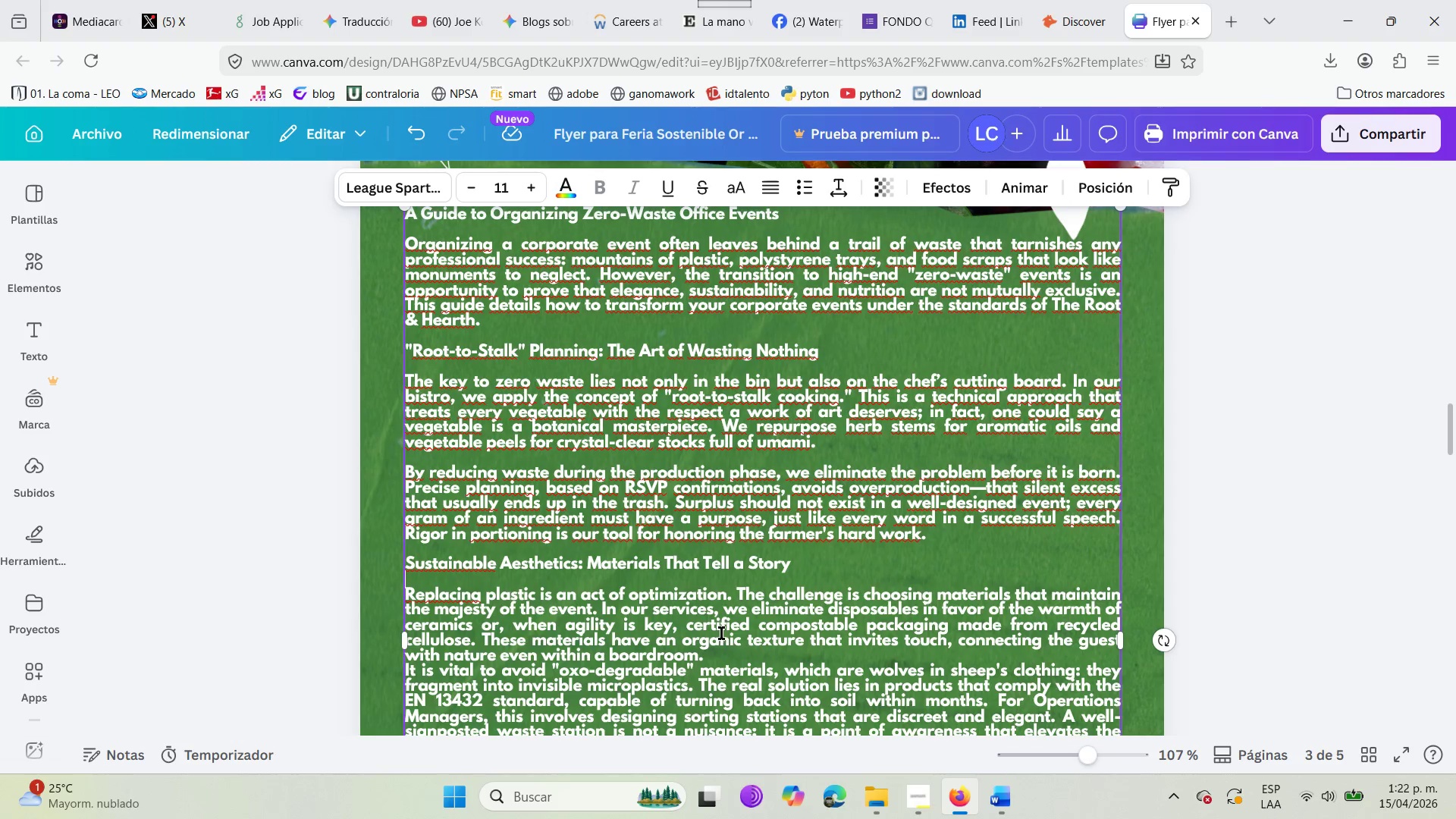 
left_click([717, 657])
 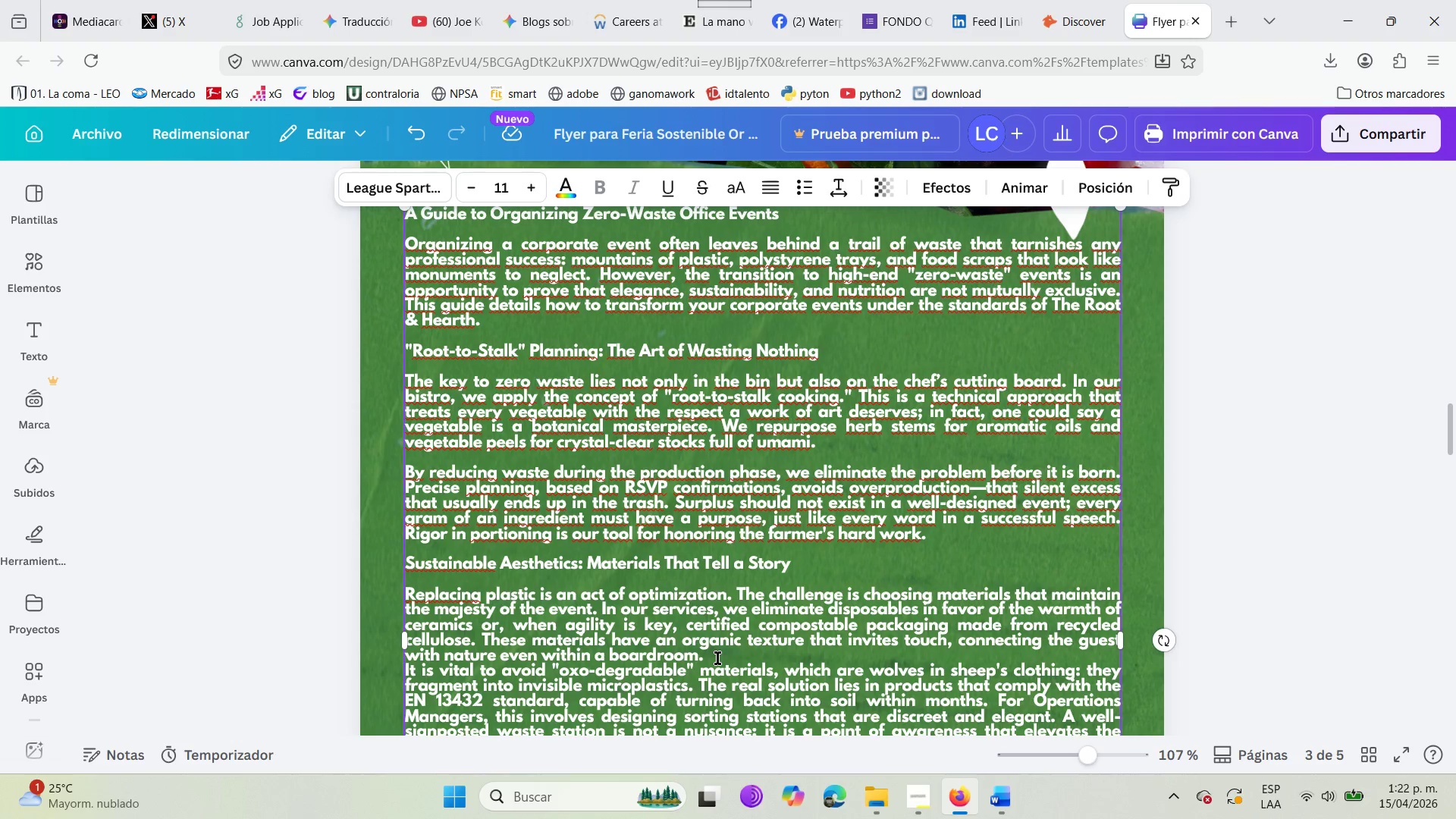 
key(Enter)
 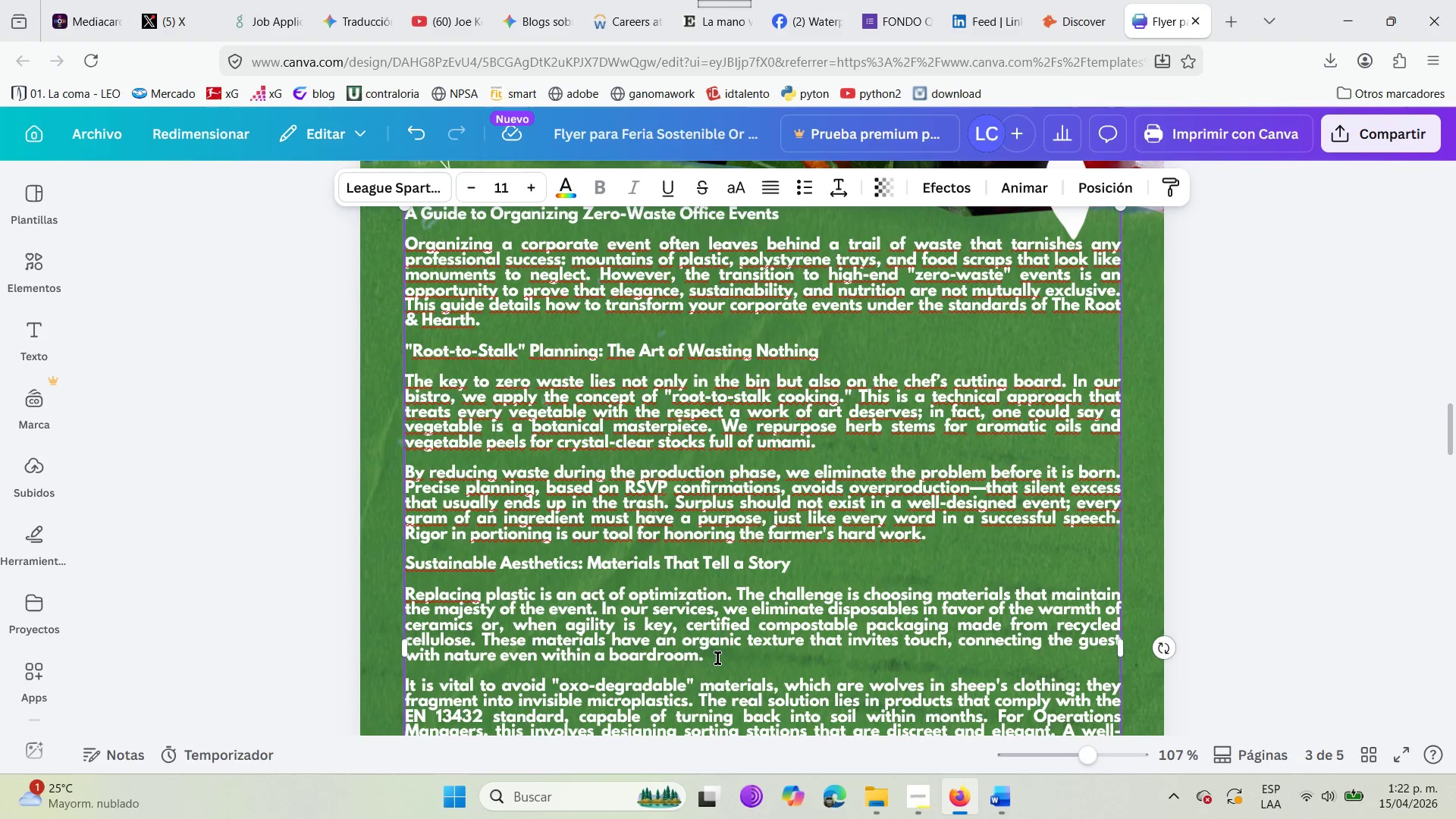 
scroll: coordinate [676, 599], scroll_direction: down, amount: 3.0
 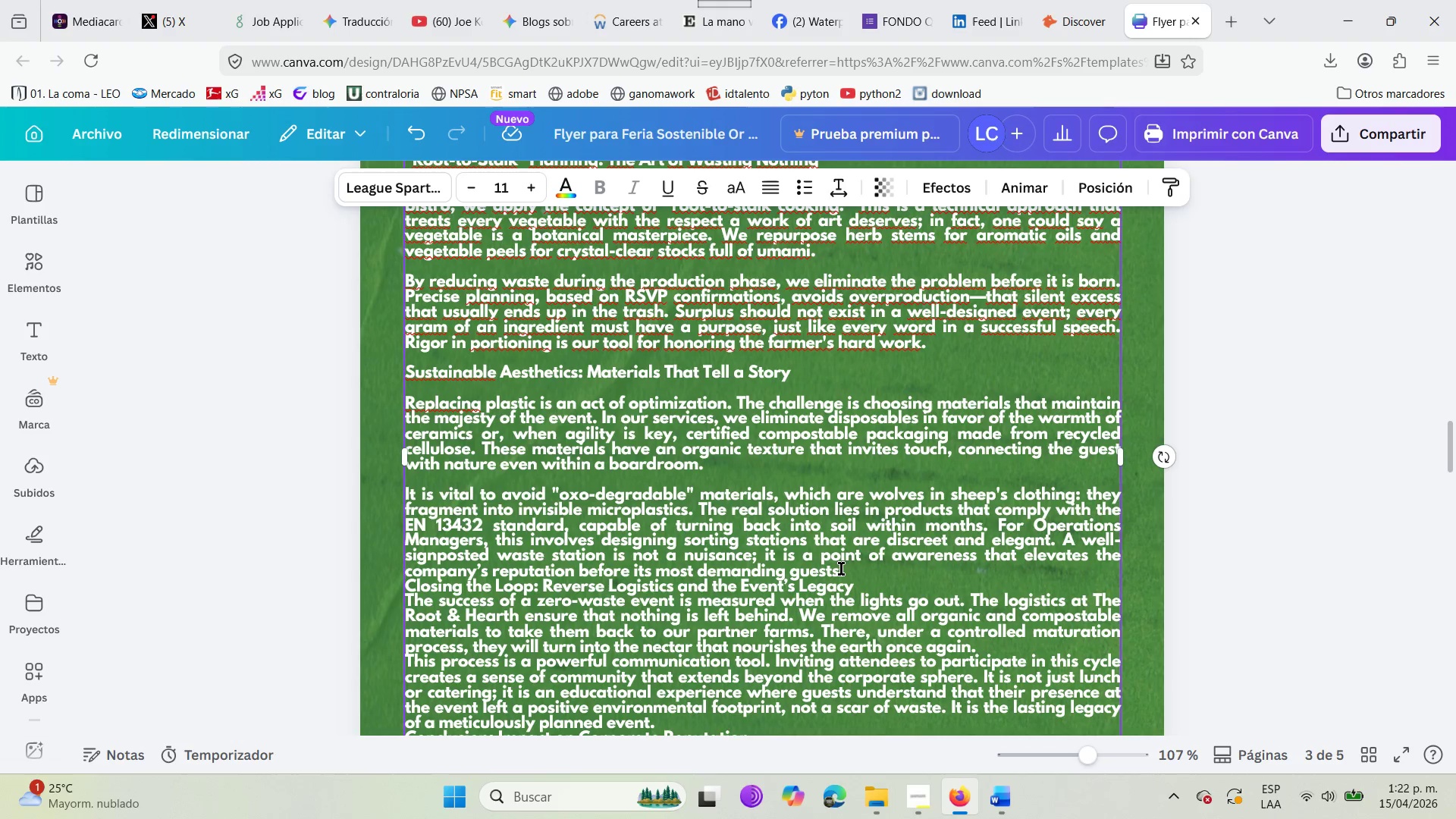 
left_click([851, 570])
 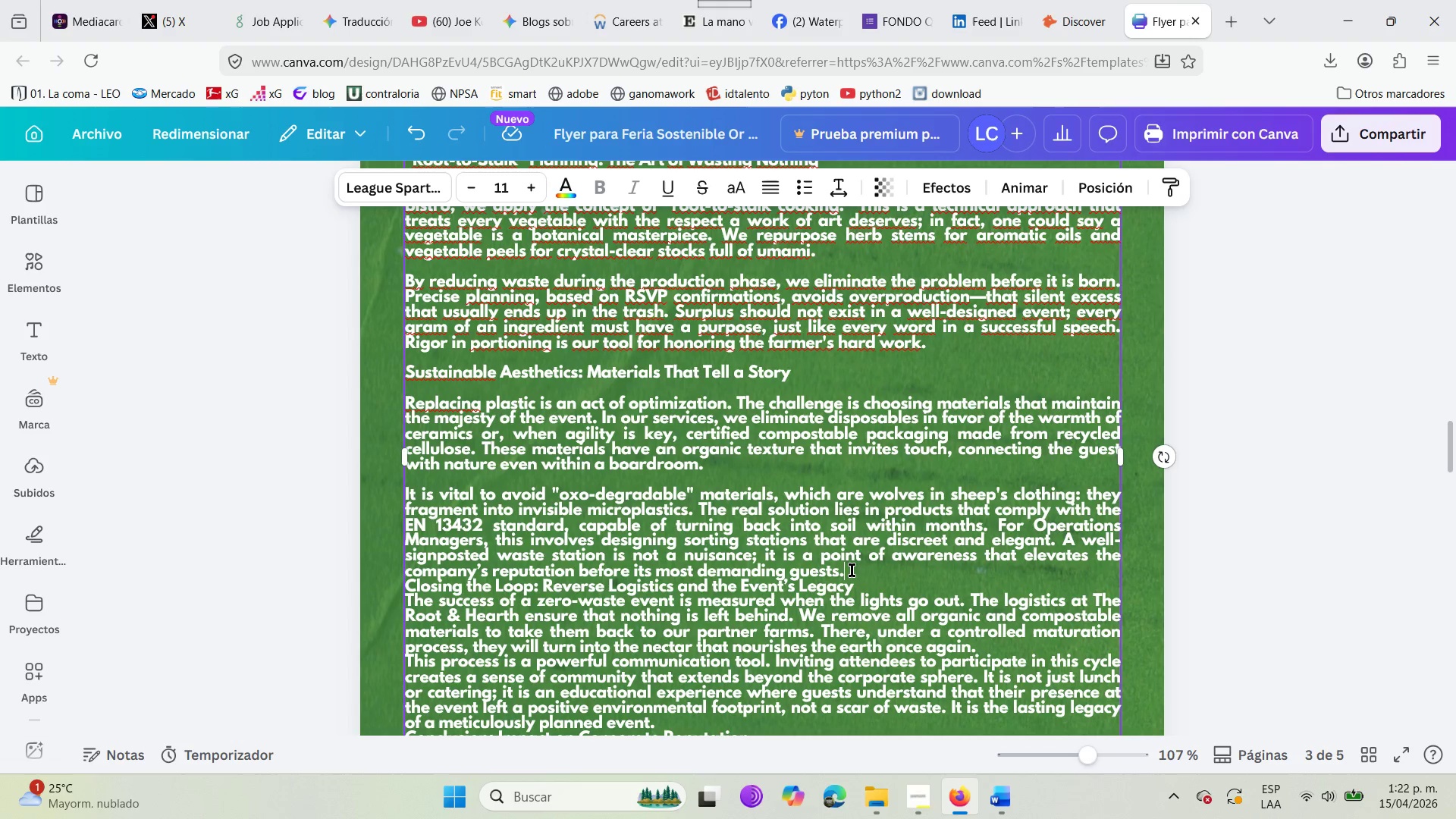 
key(Enter)
 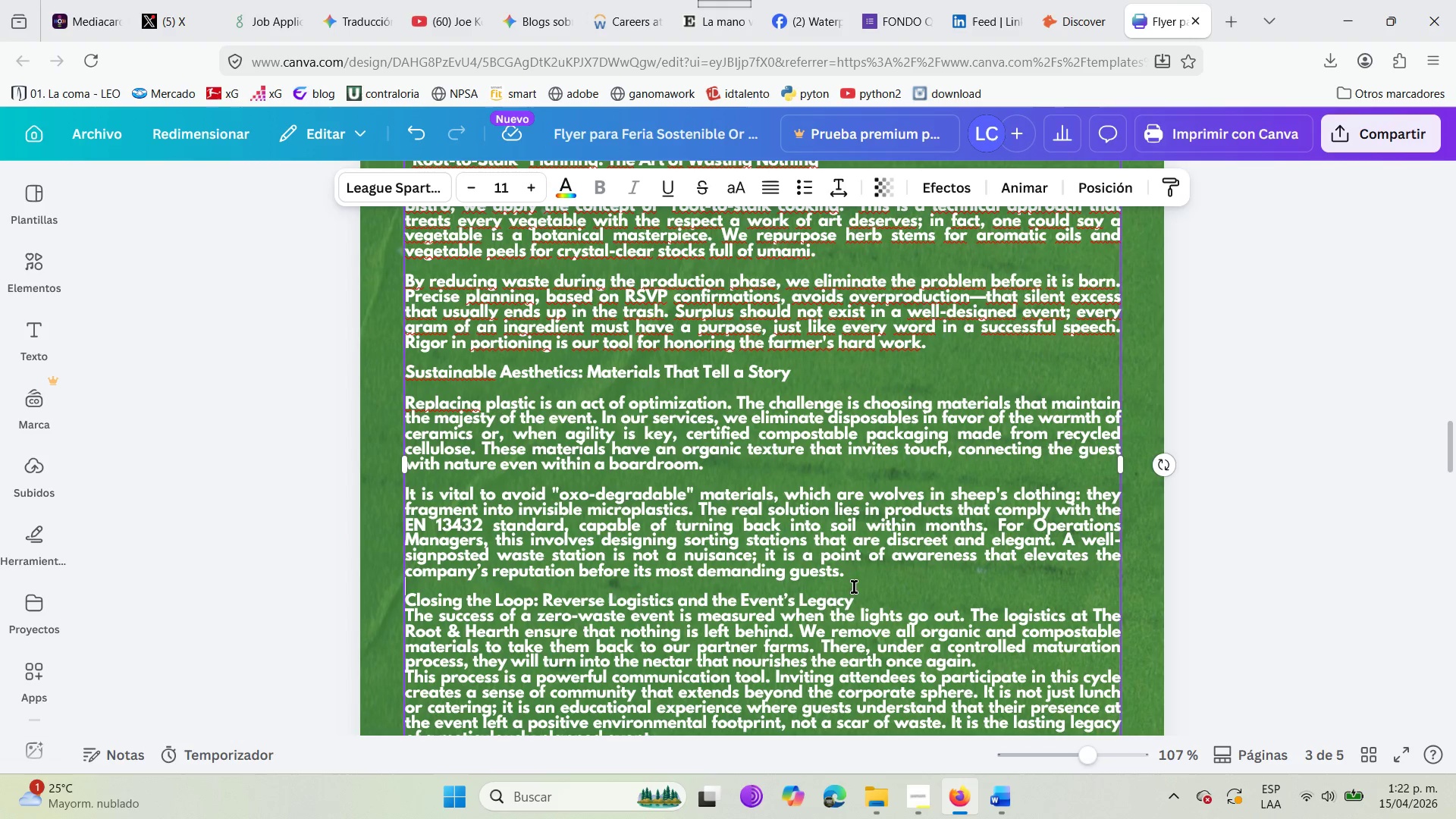 
left_click([864, 598])
 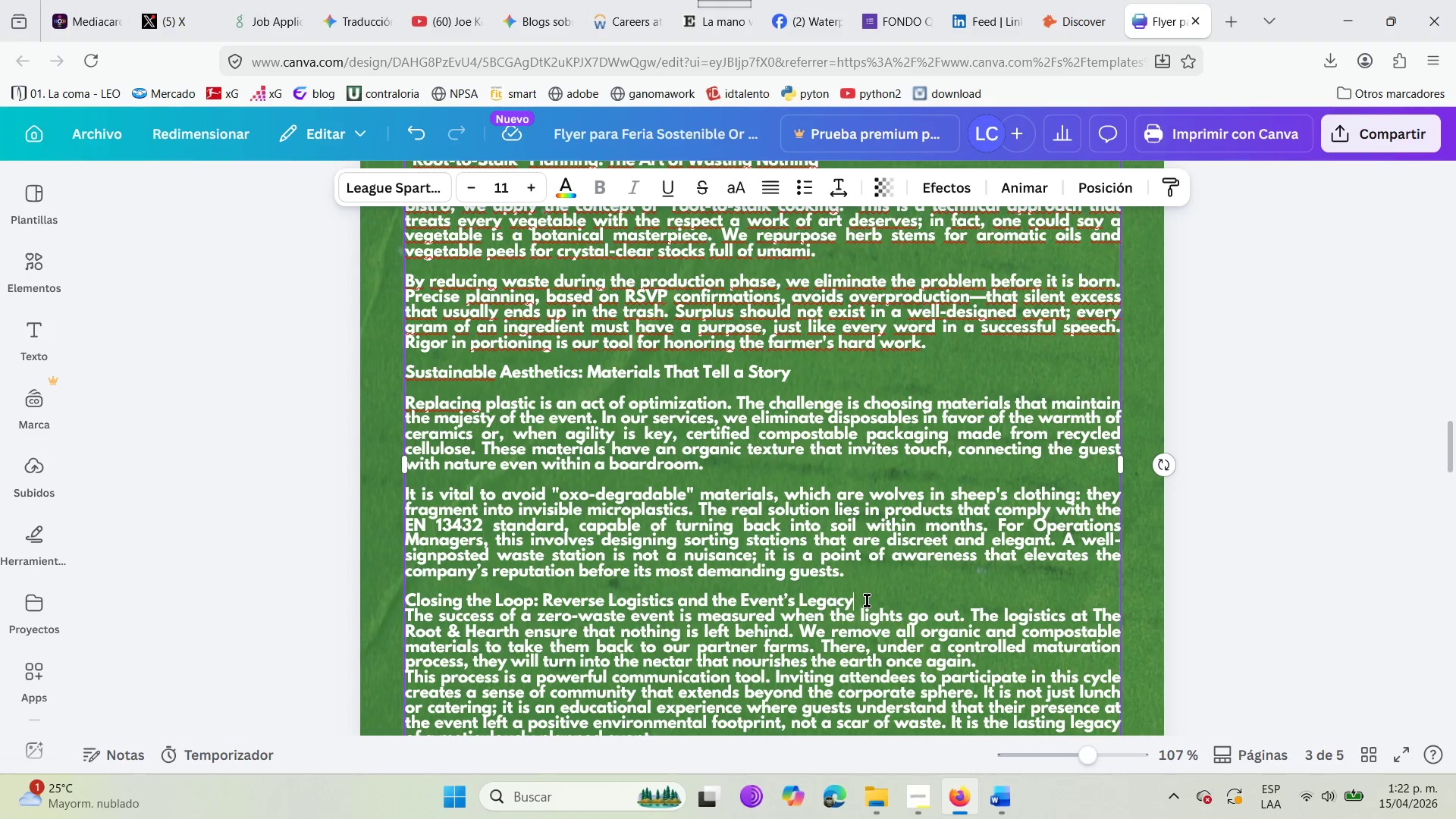 
key(Enter)
 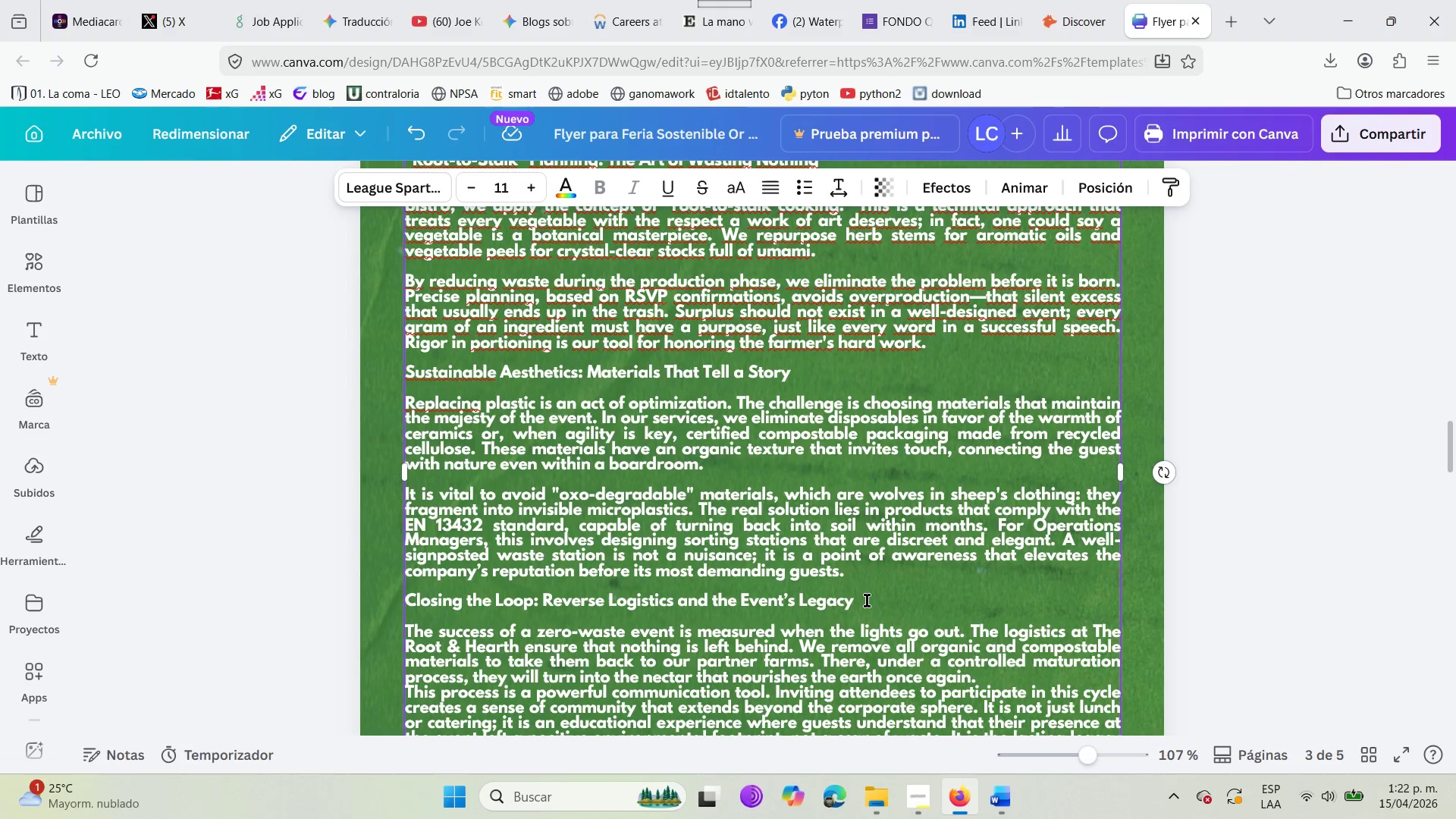 
scroll: coordinate [977, 723], scroll_direction: down, amount: 3.0
 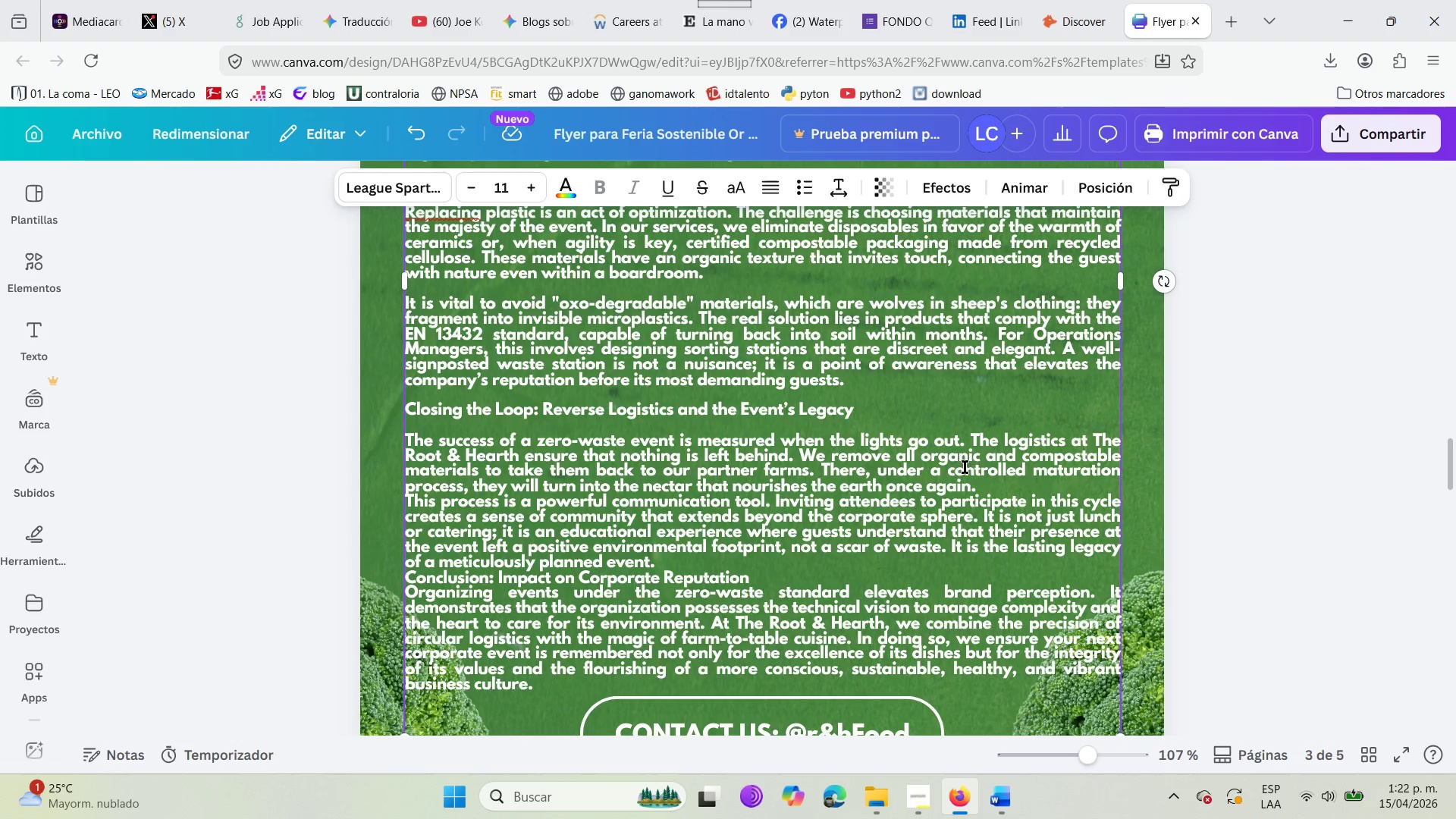 
left_click([993, 491])
 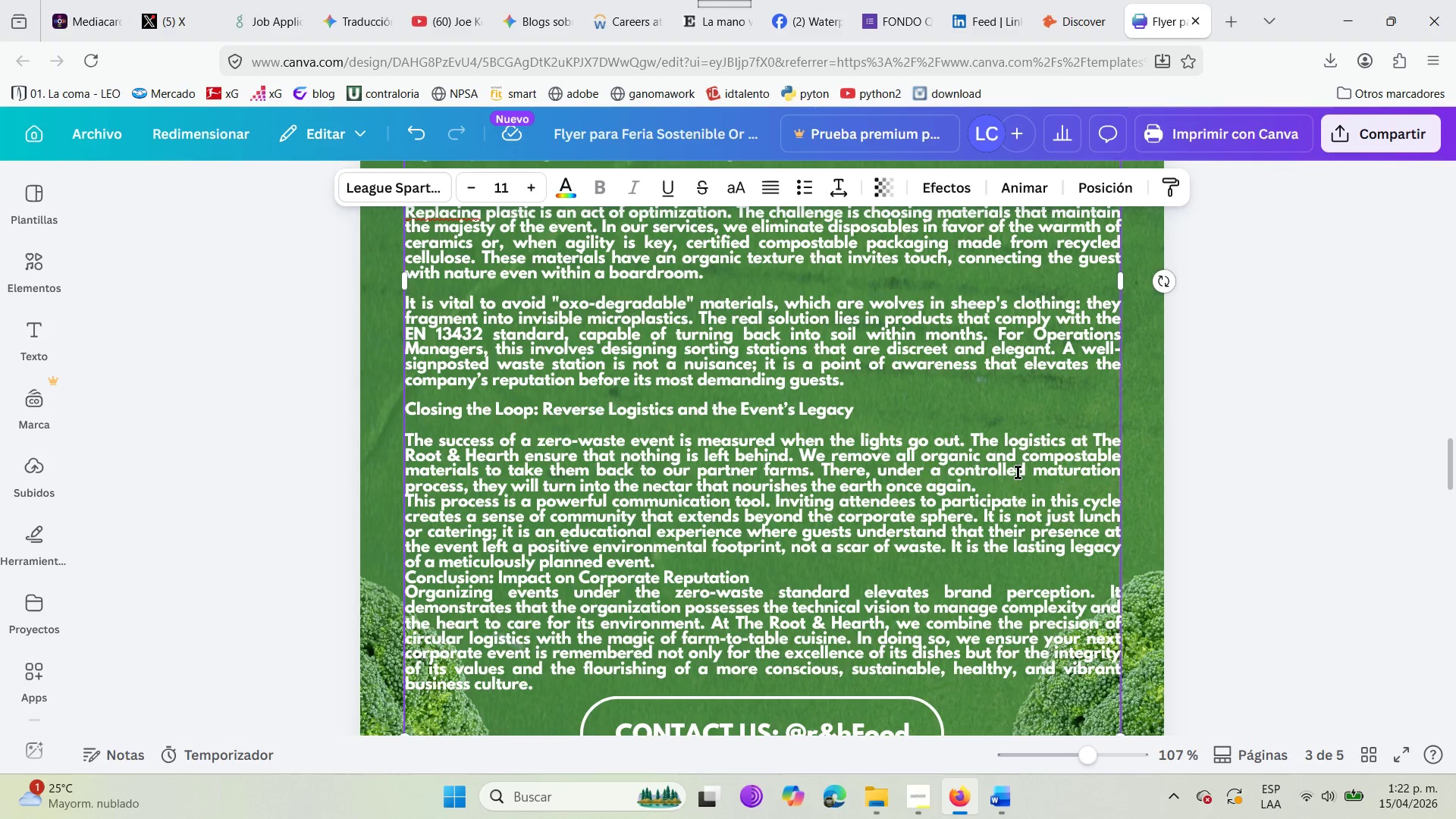 
key(Enter)
 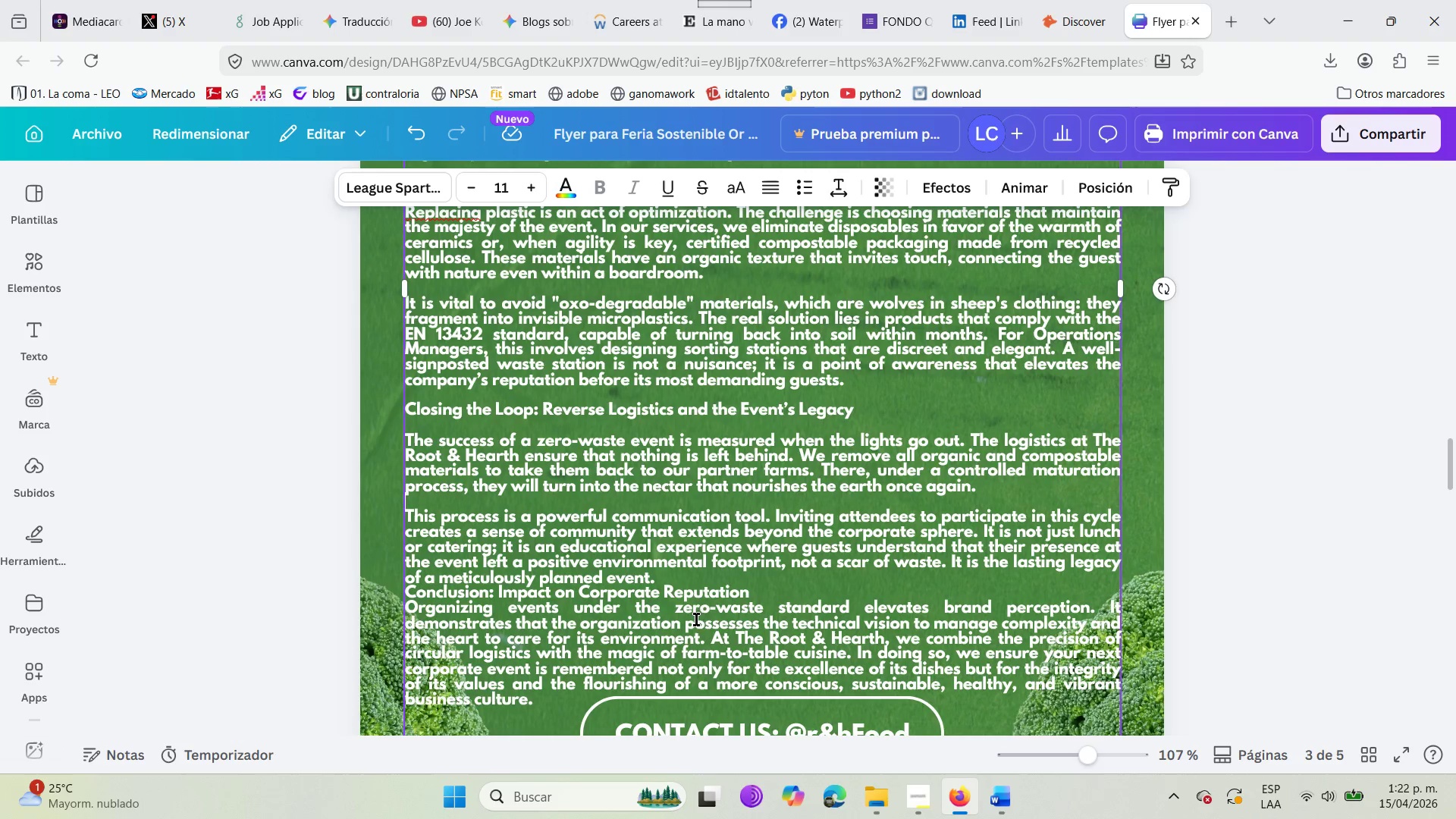 
left_click([669, 571])
 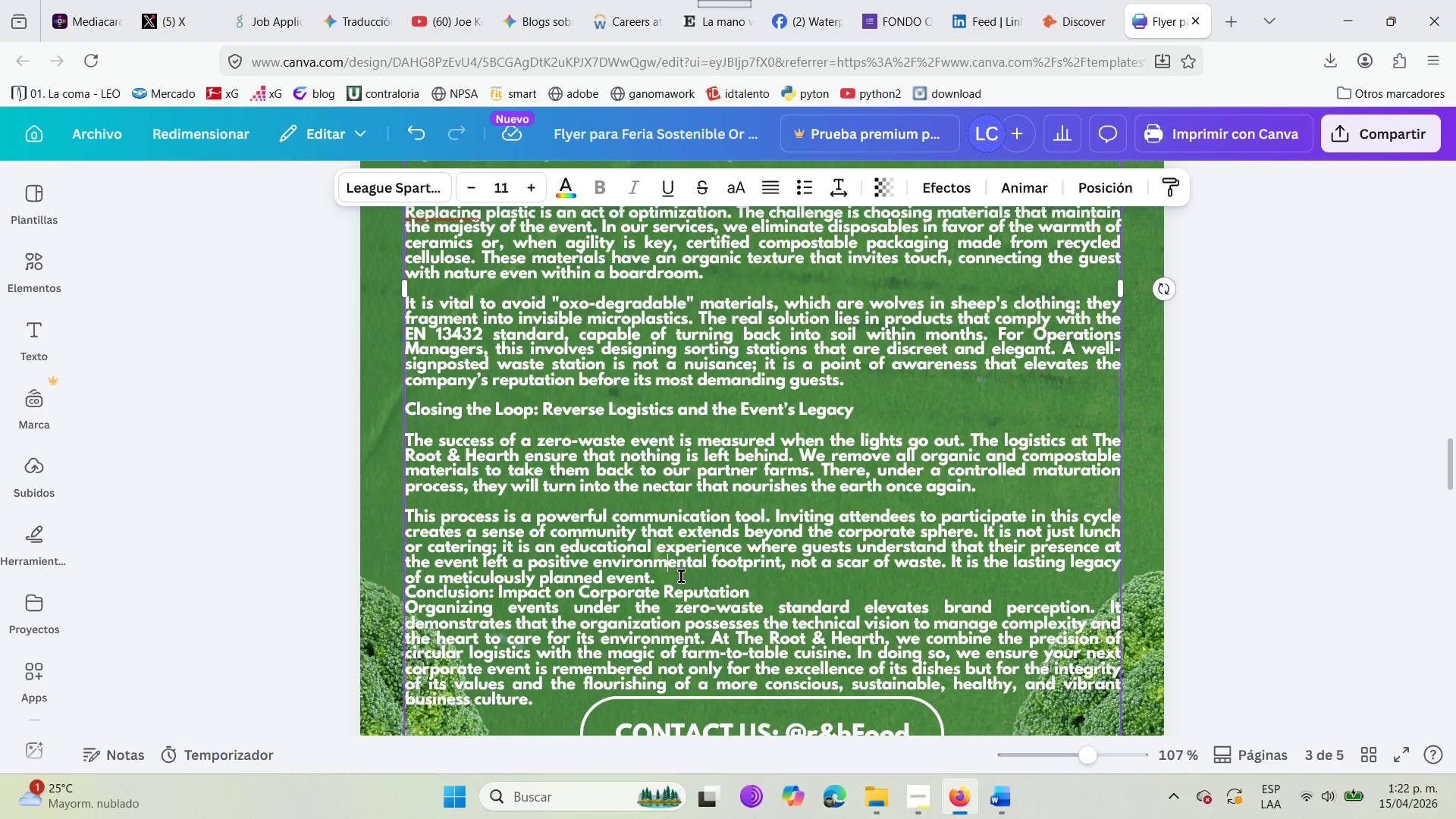 
left_click([676, 581])
 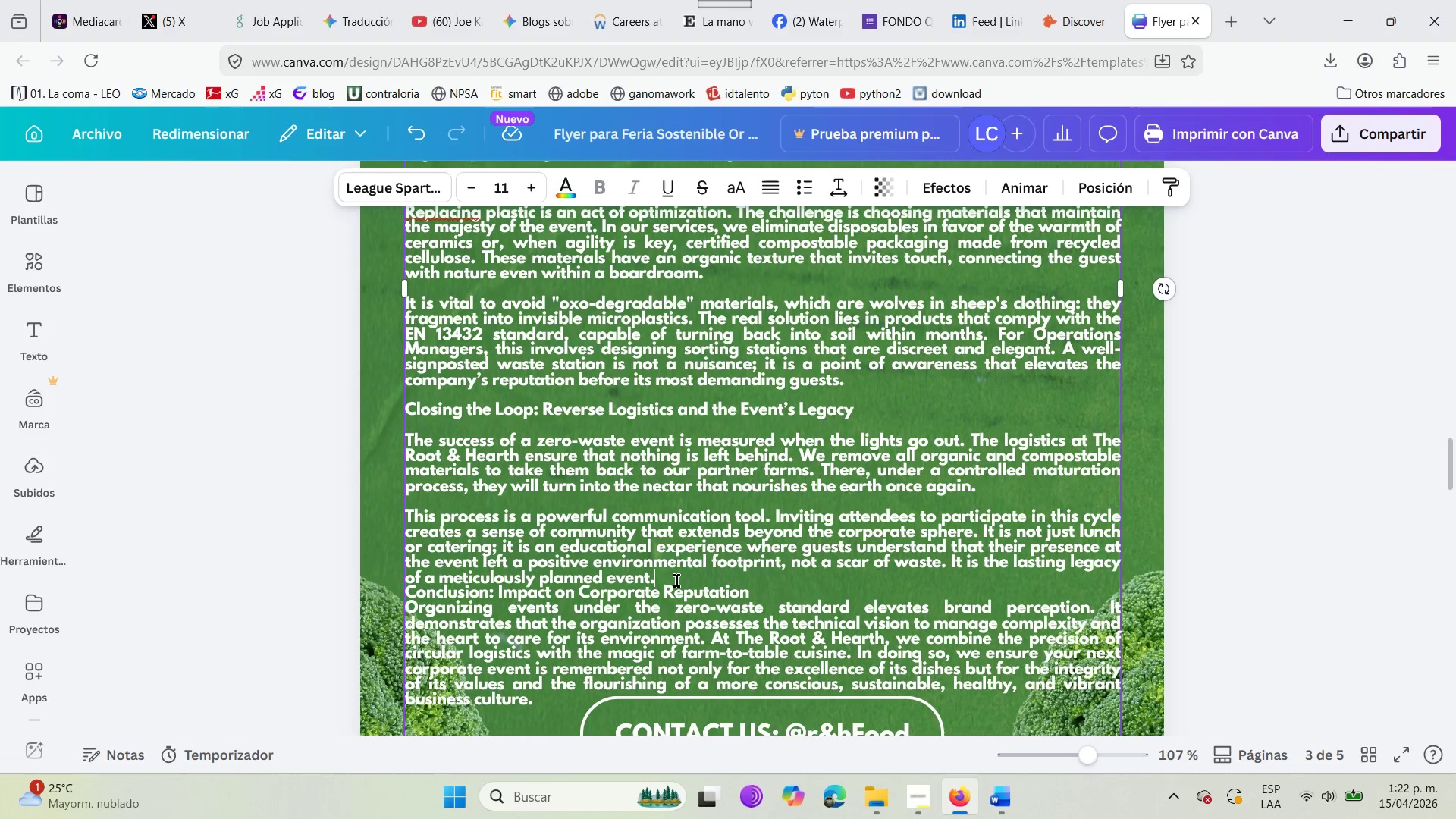 
key(Enter)
 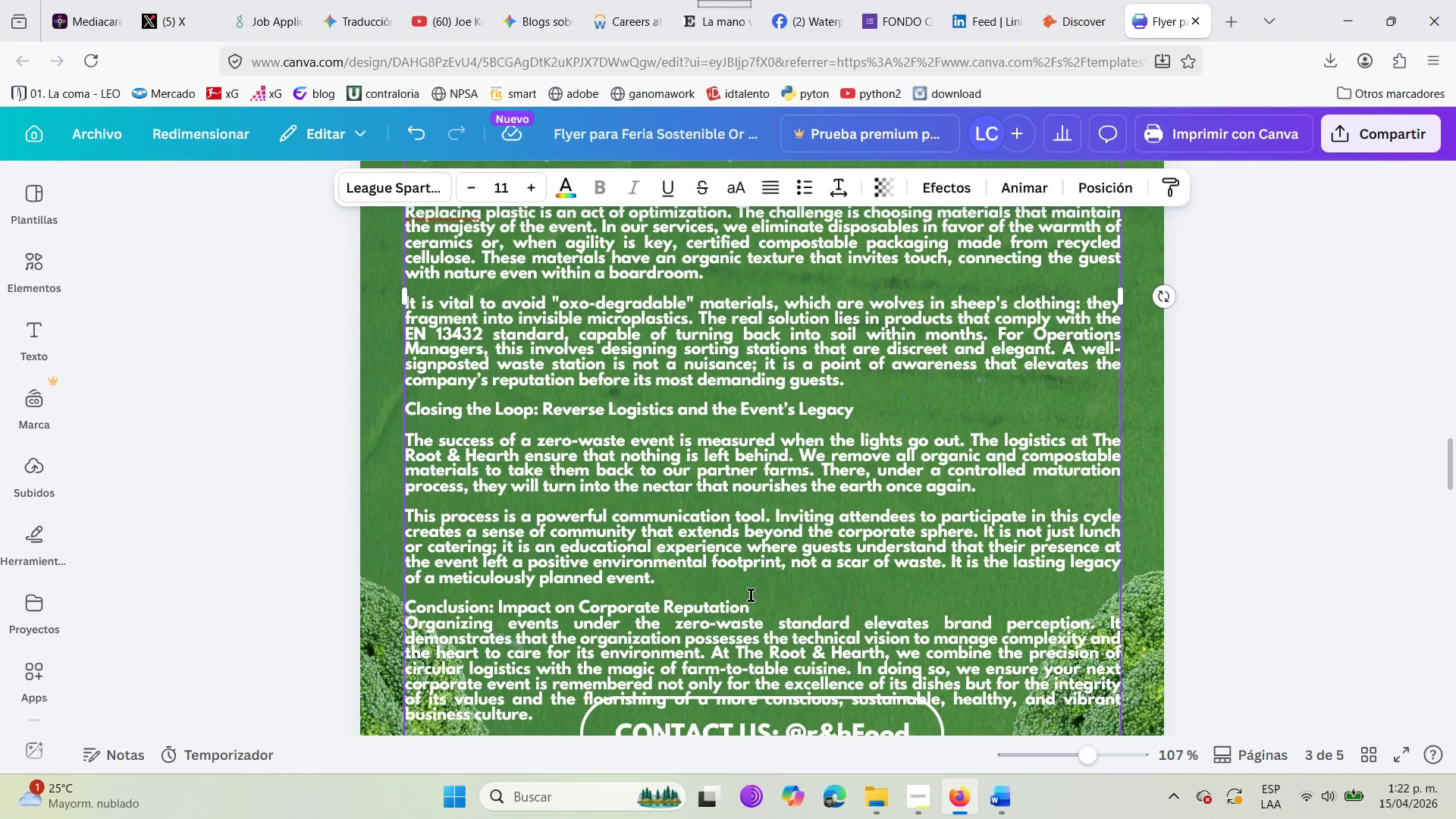 
left_click([761, 607])
 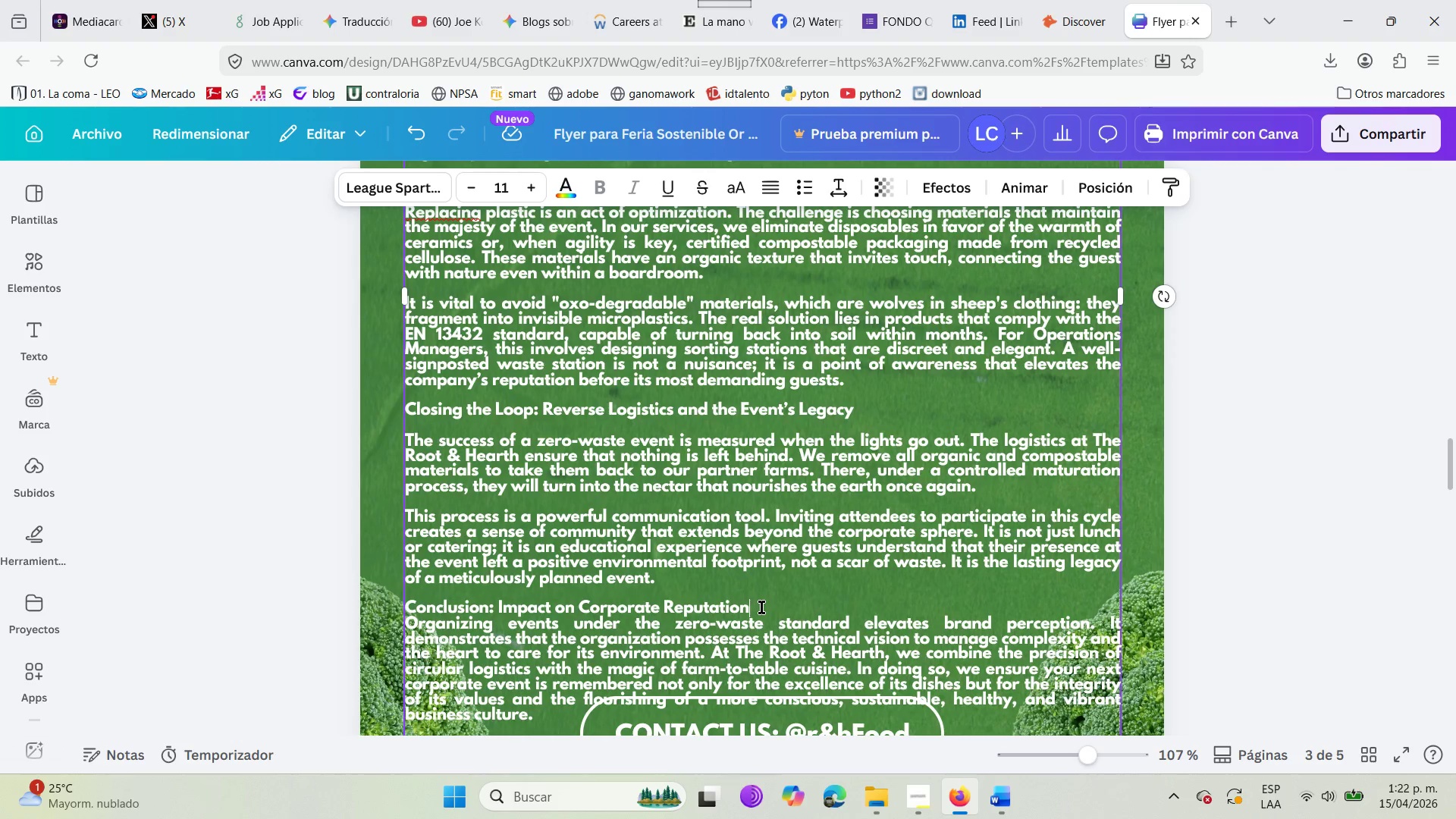 
key(Enter)
 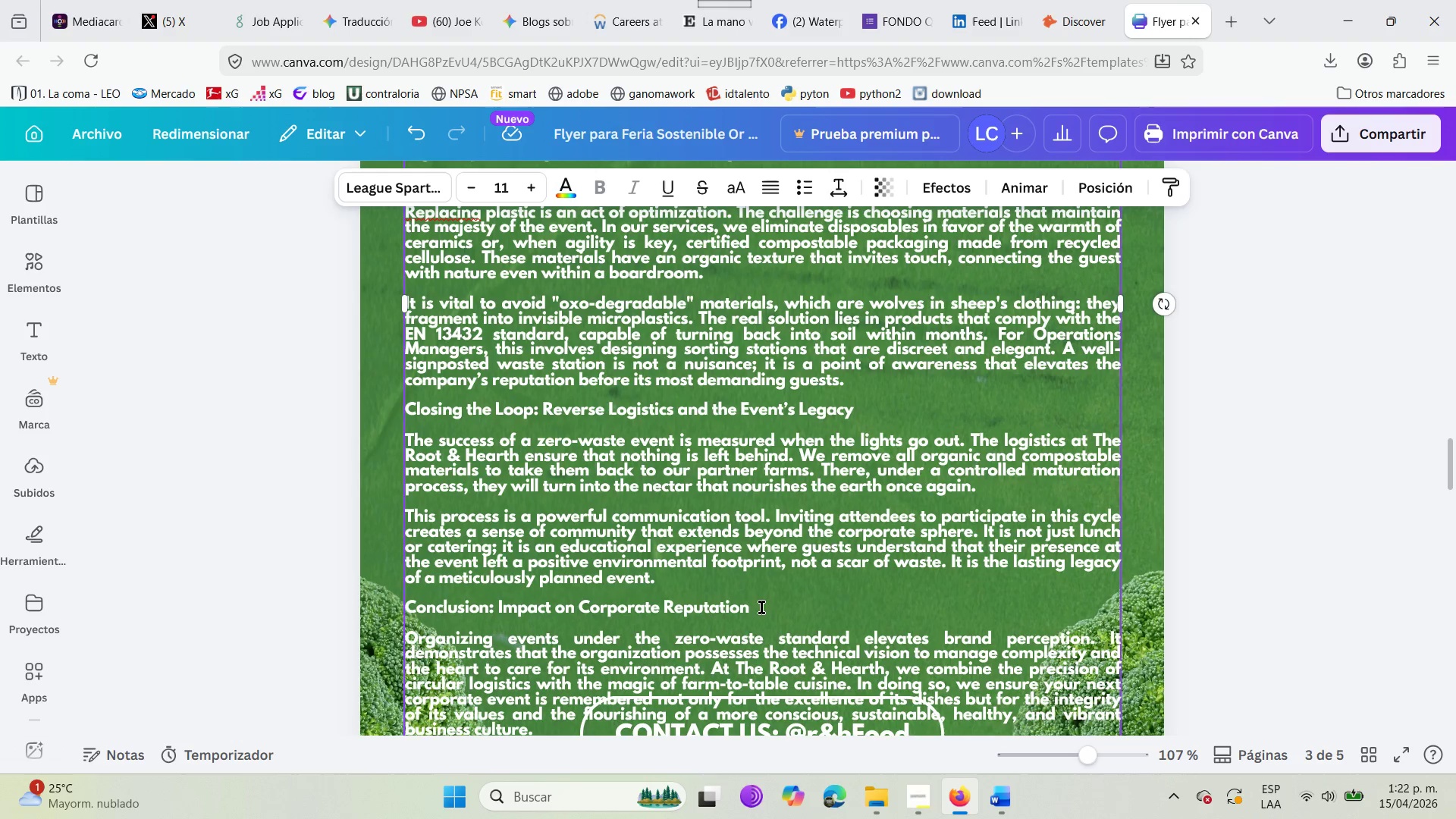 
scroll: coordinate [577, 428], scroll_direction: down, amount: 3.0
 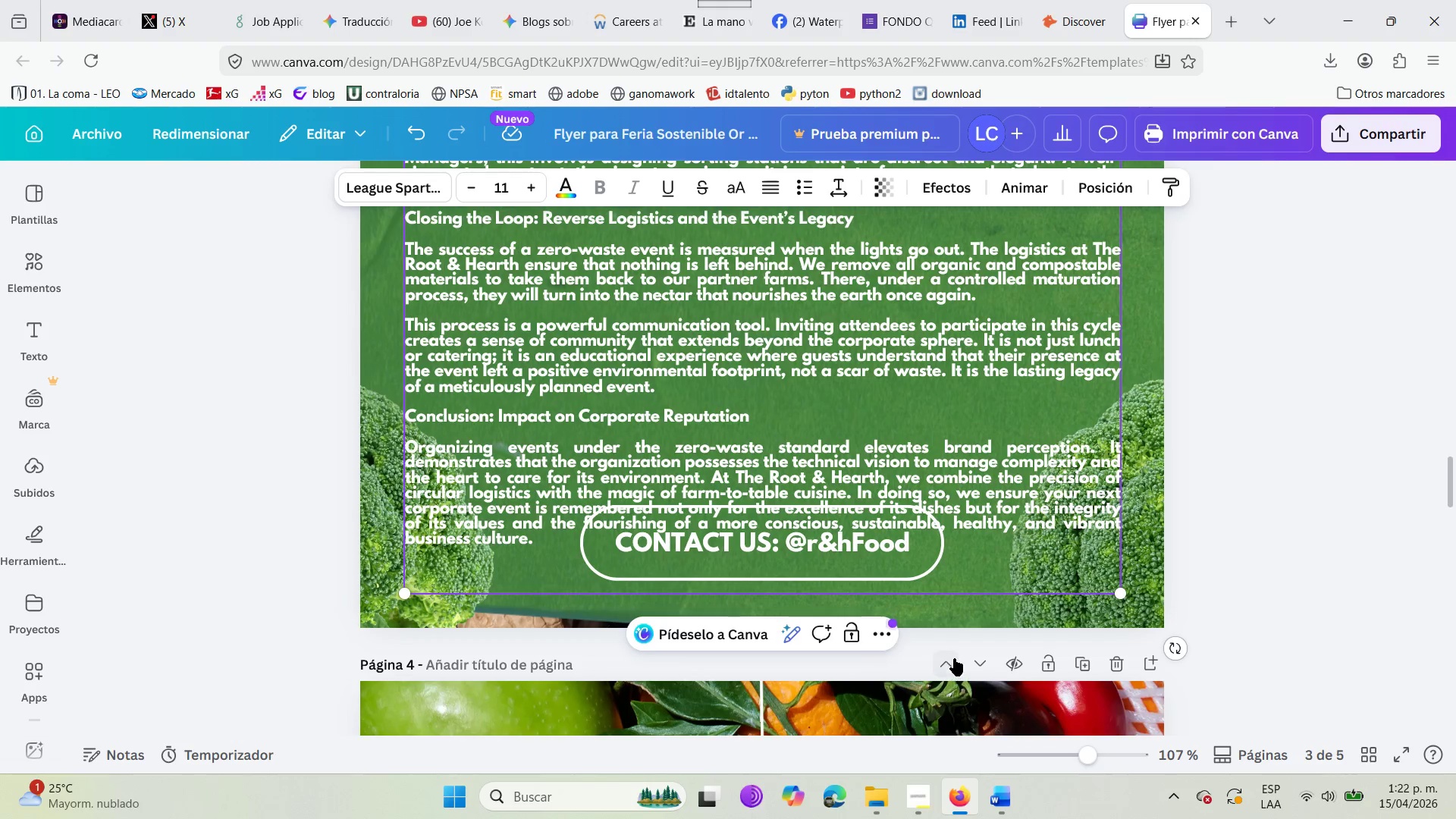 
left_click([1228, 574])
 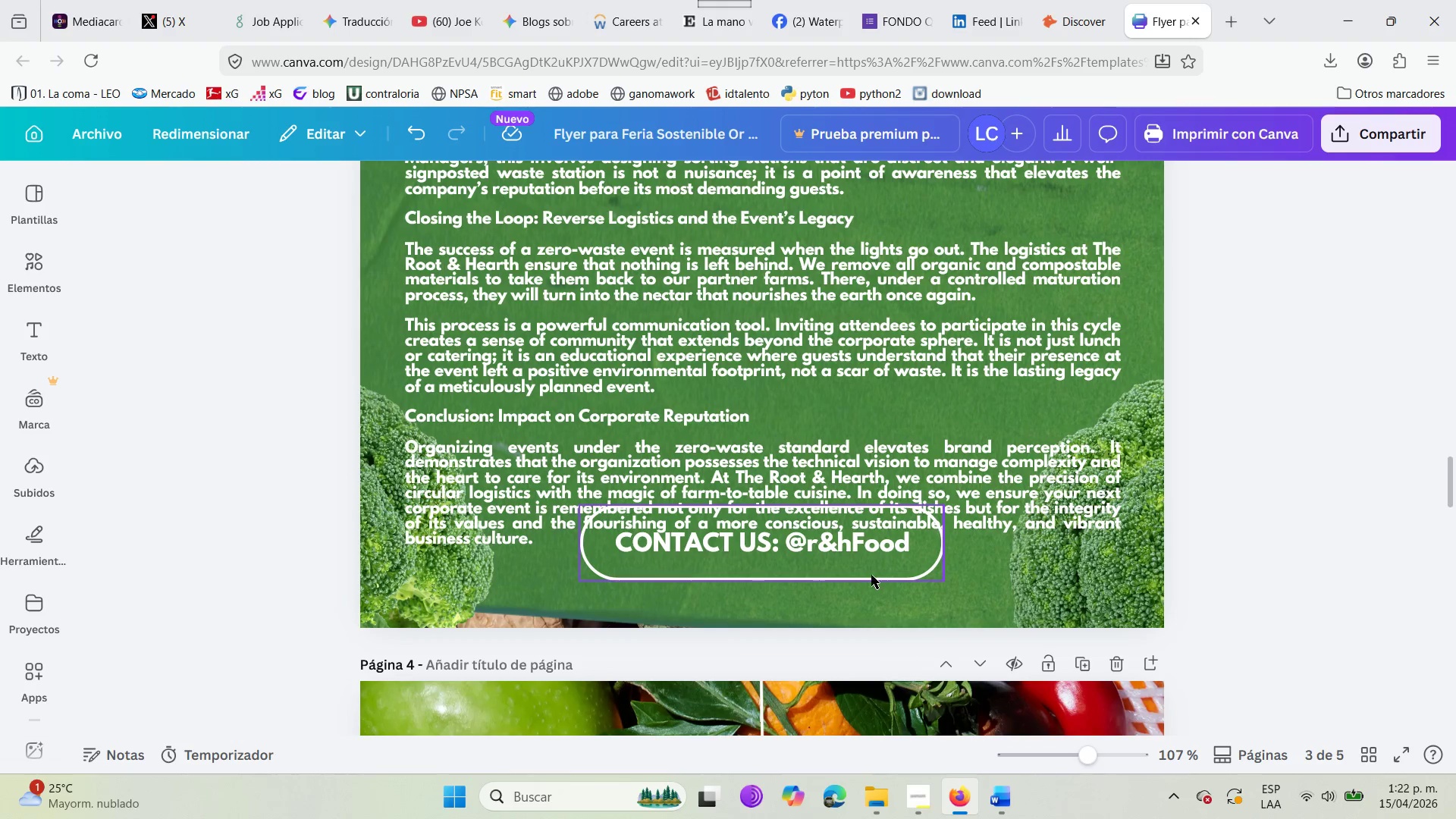 
left_click_drag(start_coordinate=[869, 575], to_coordinate=[860, 601])
 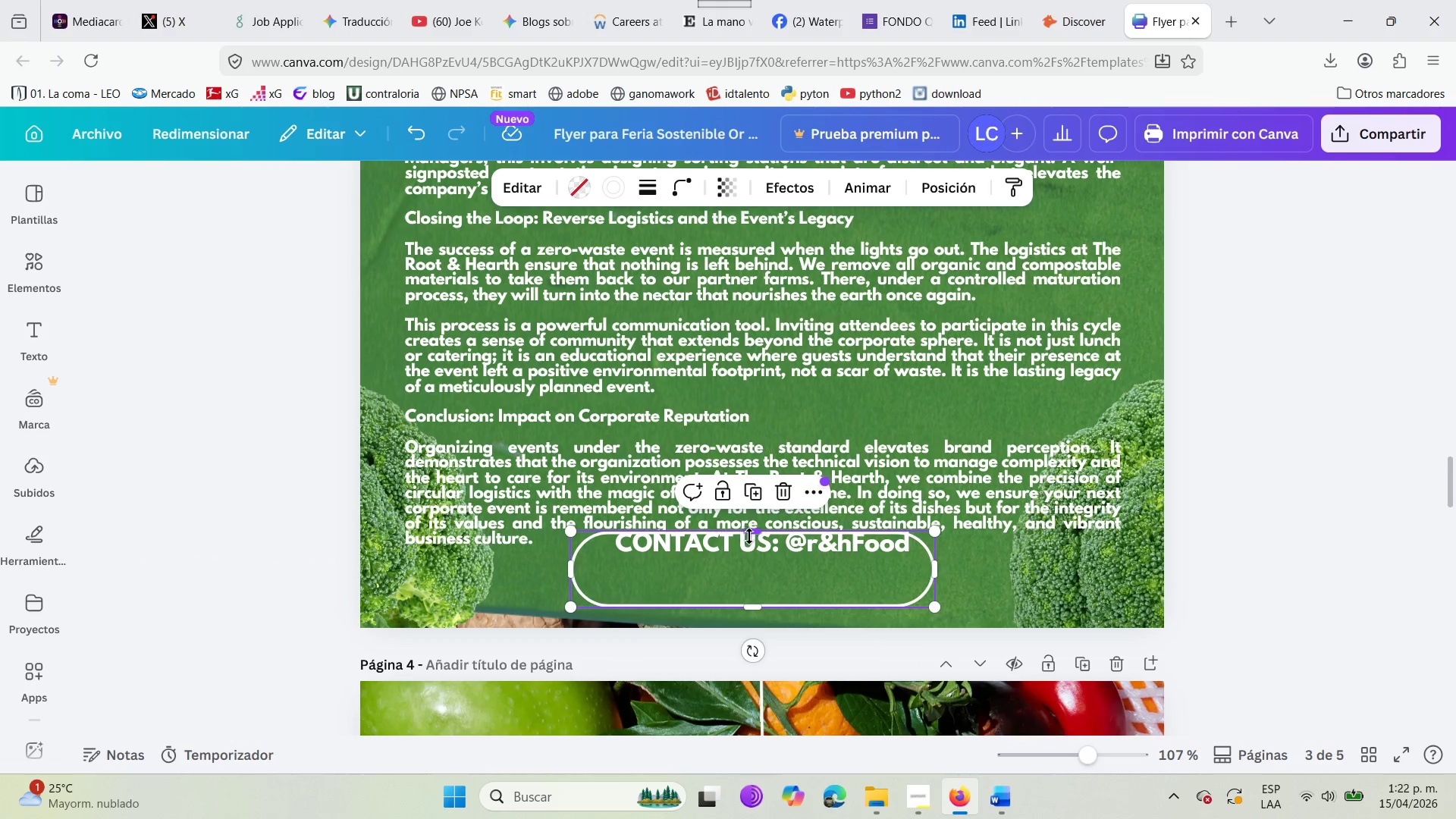 
left_click([755, 547])
 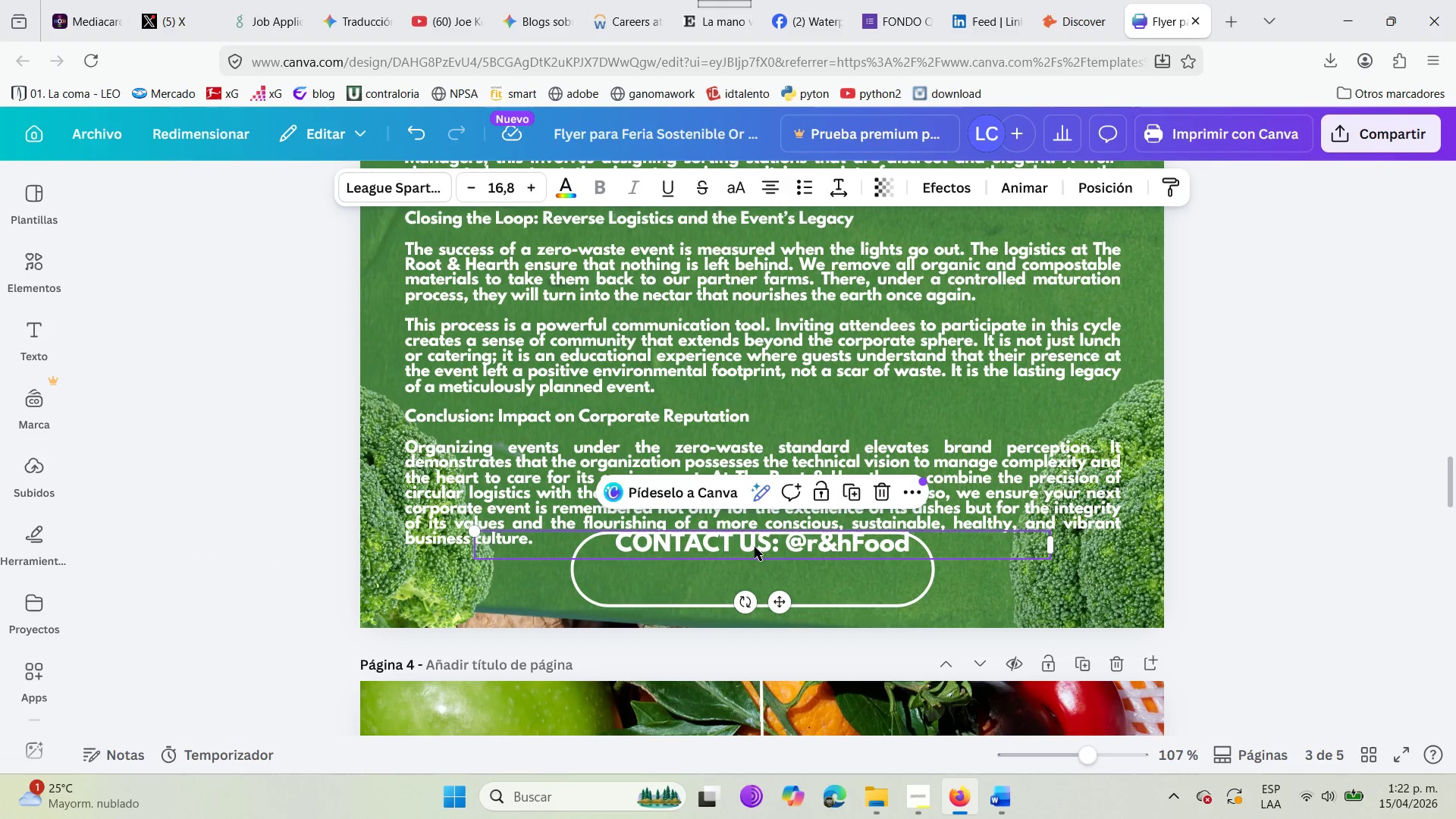 
left_click_drag(start_coordinate=[755, 547], to_coordinate=[742, 577])
 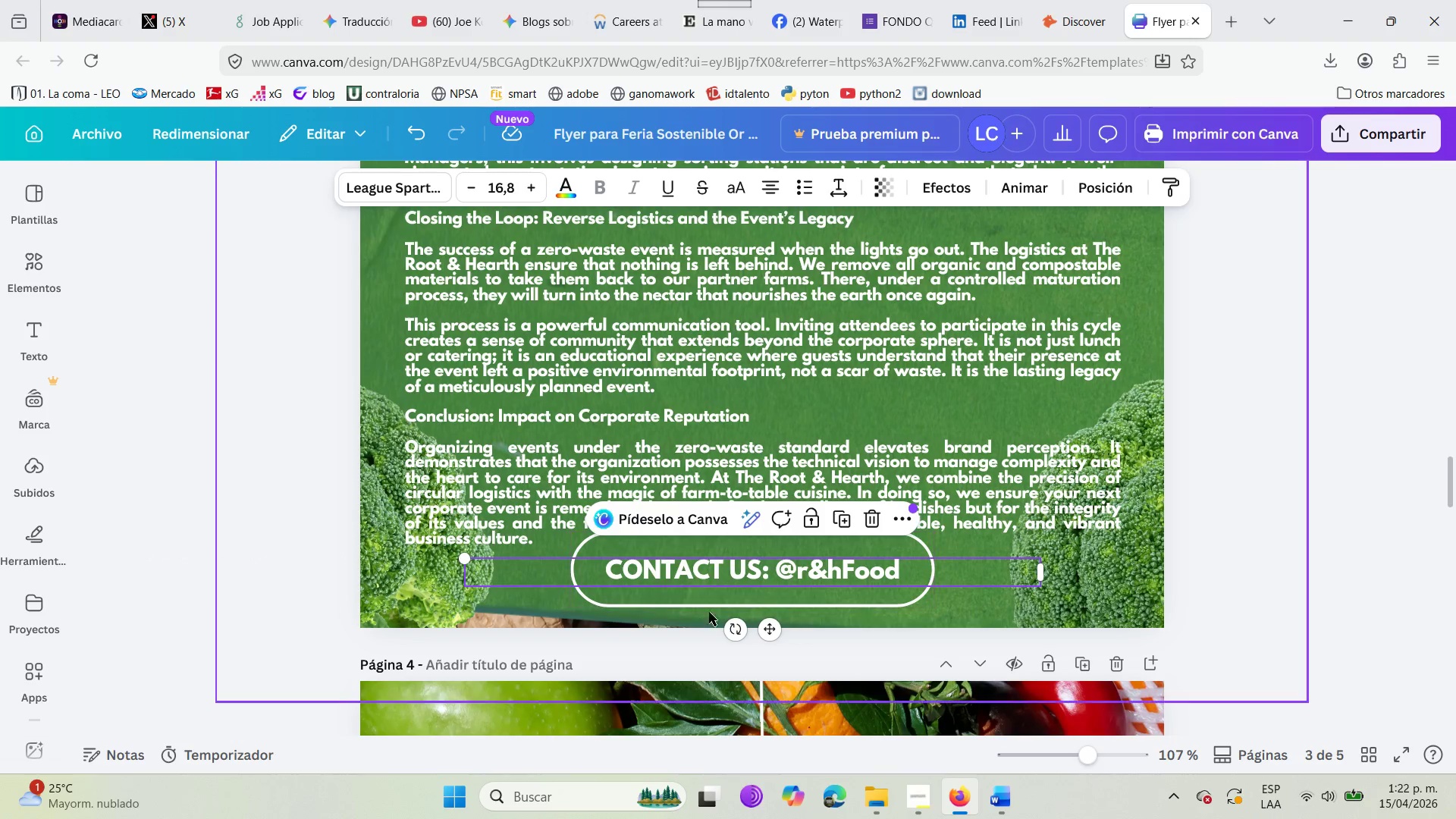 
left_click([690, 601])
 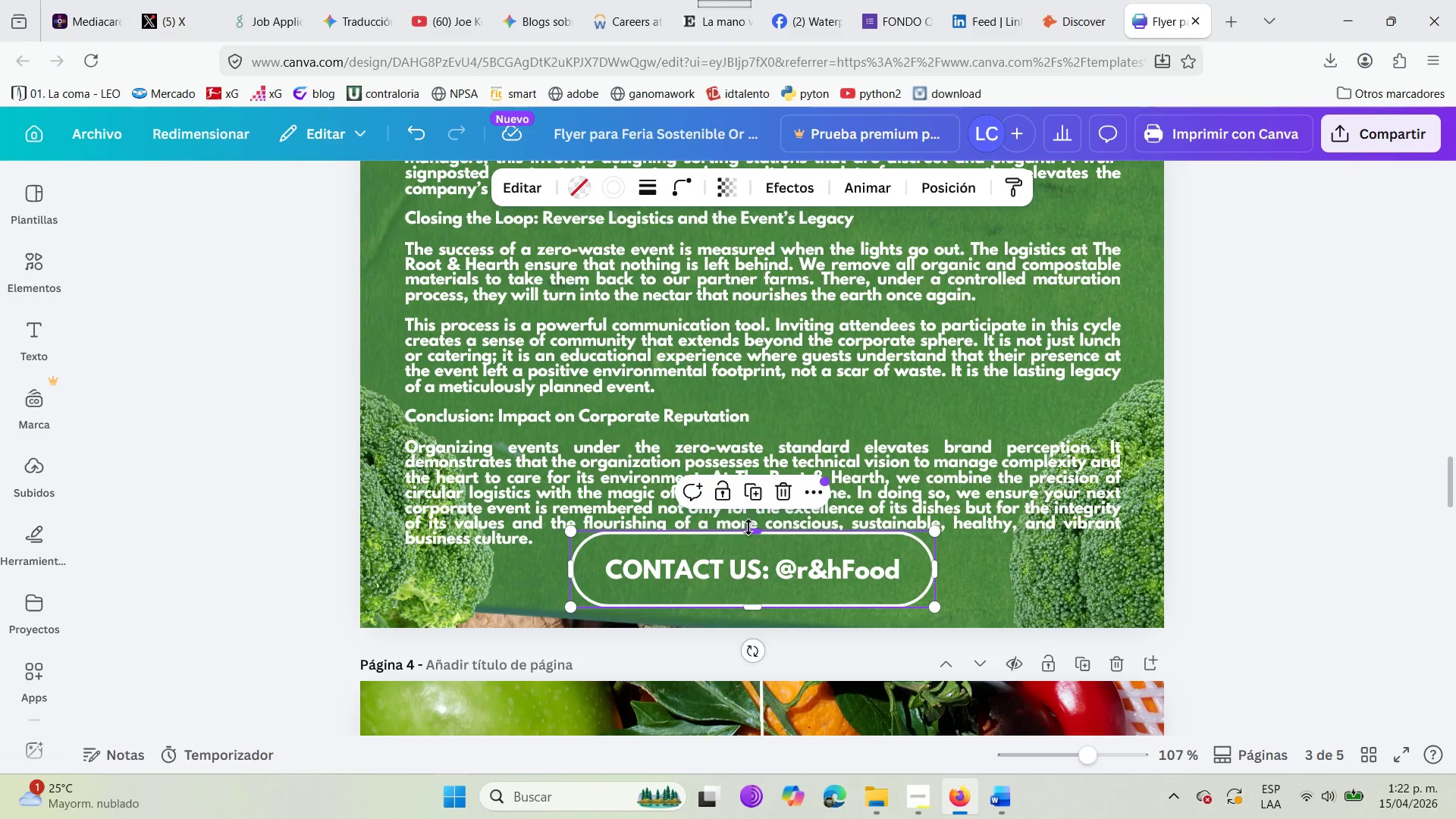 
left_click_drag(start_coordinate=[755, 529], to_coordinate=[751, 535])
 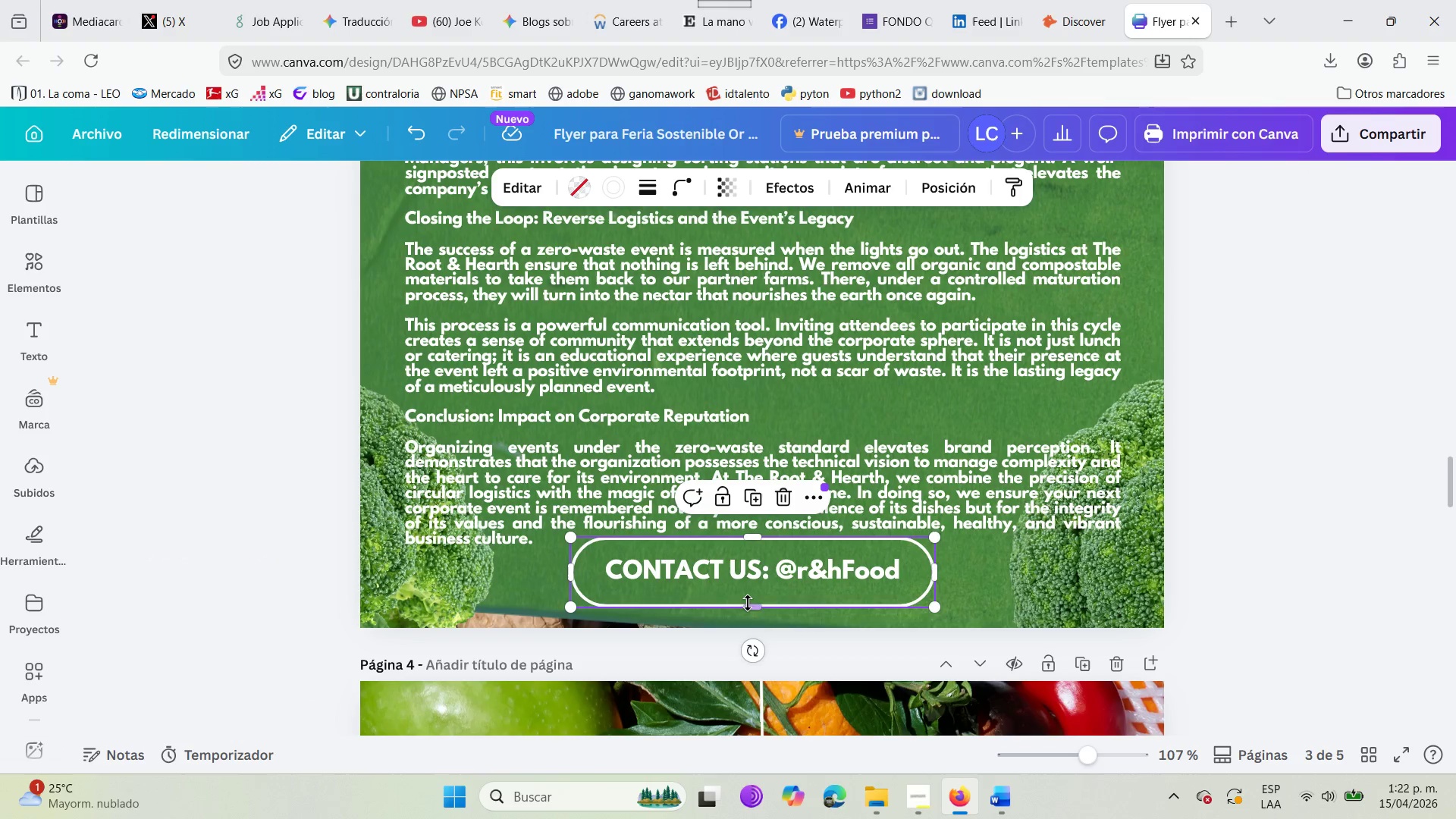 
left_click_drag(start_coordinate=[748, 603], to_coordinate=[751, 595])
 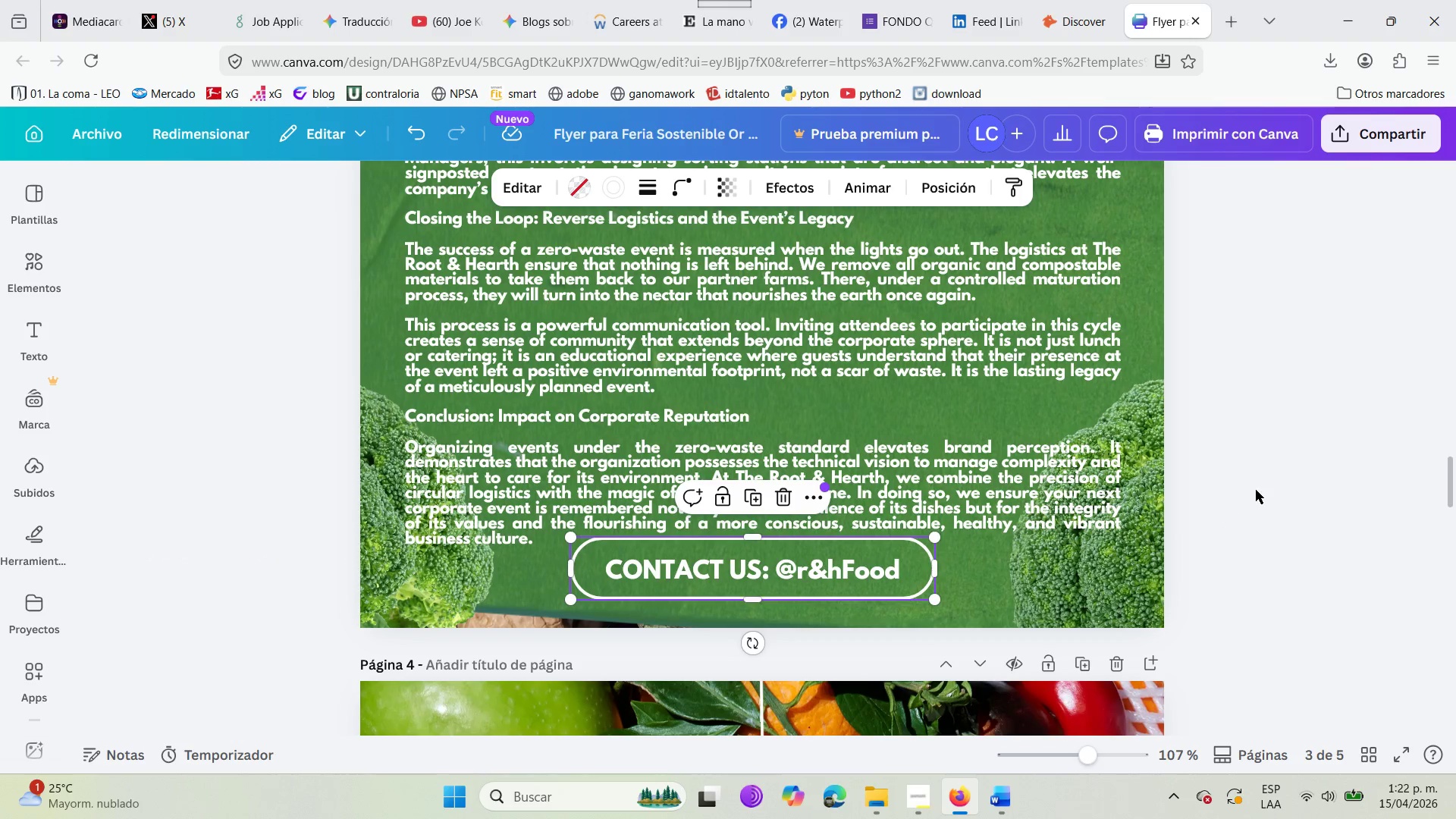 
left_click([1256, 490])
 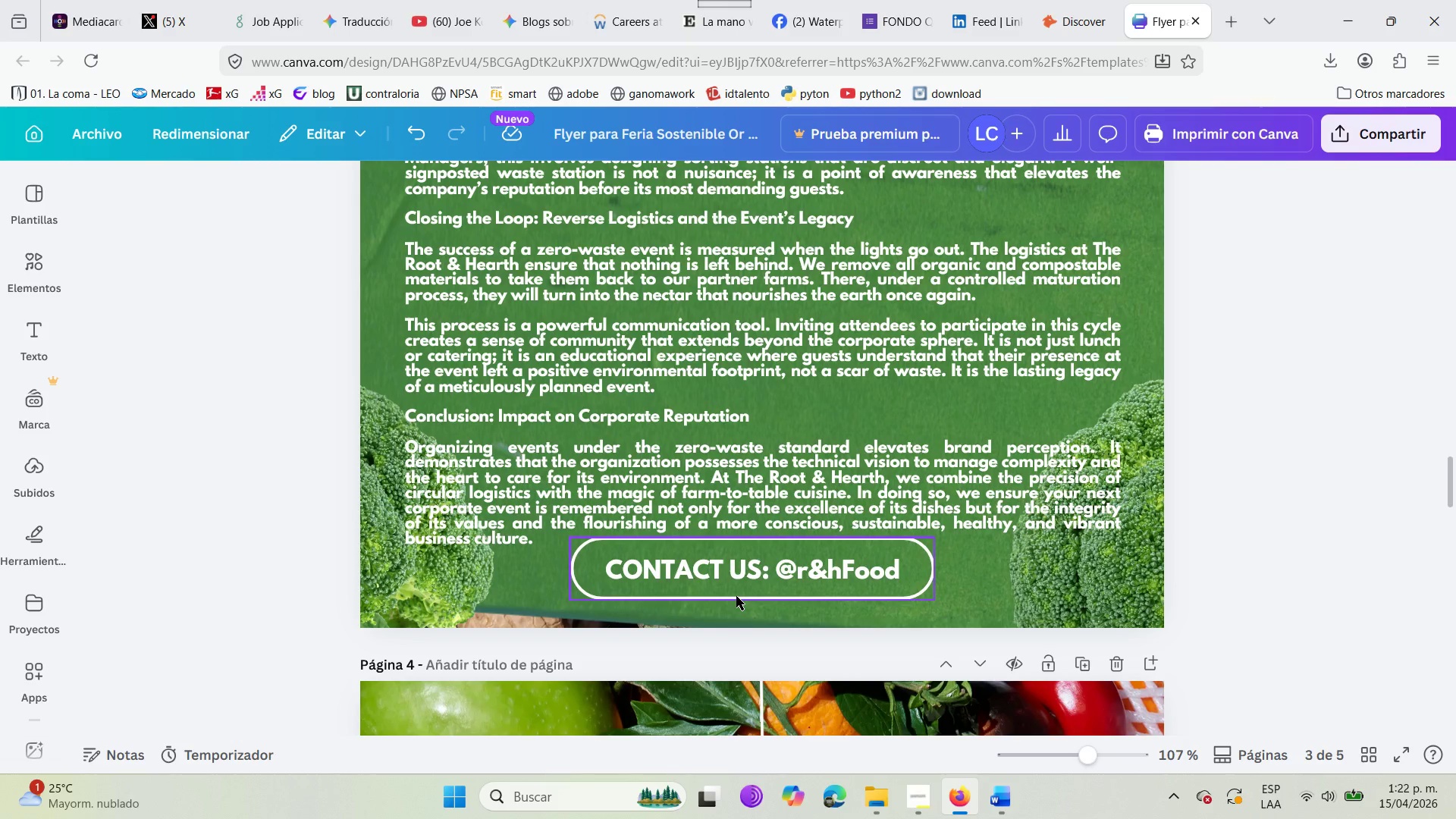 
left_click_drag(start_coordinate=[737, 569], to_coordinate=[739, 574])
 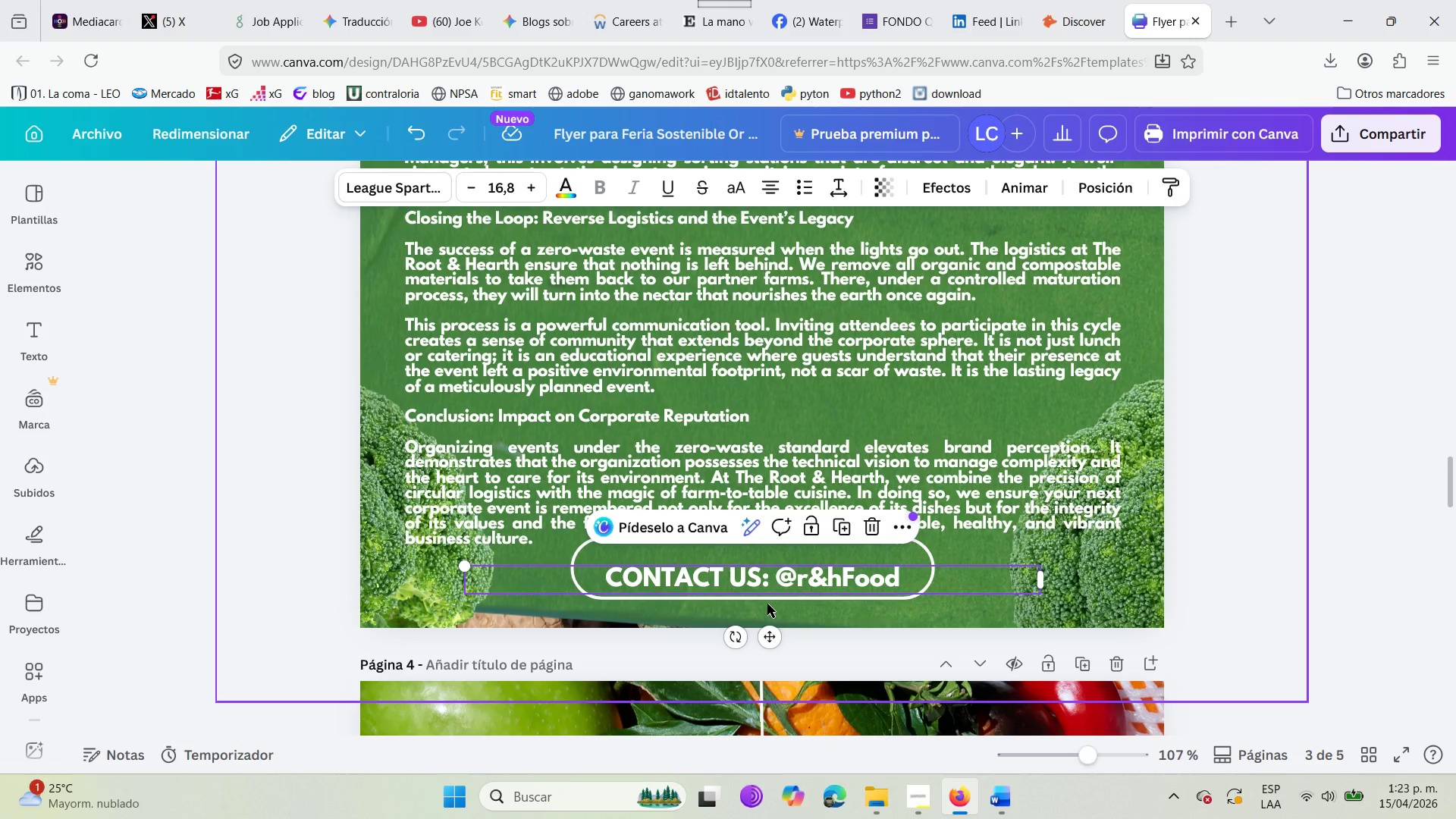 
left_click([765, 601])
 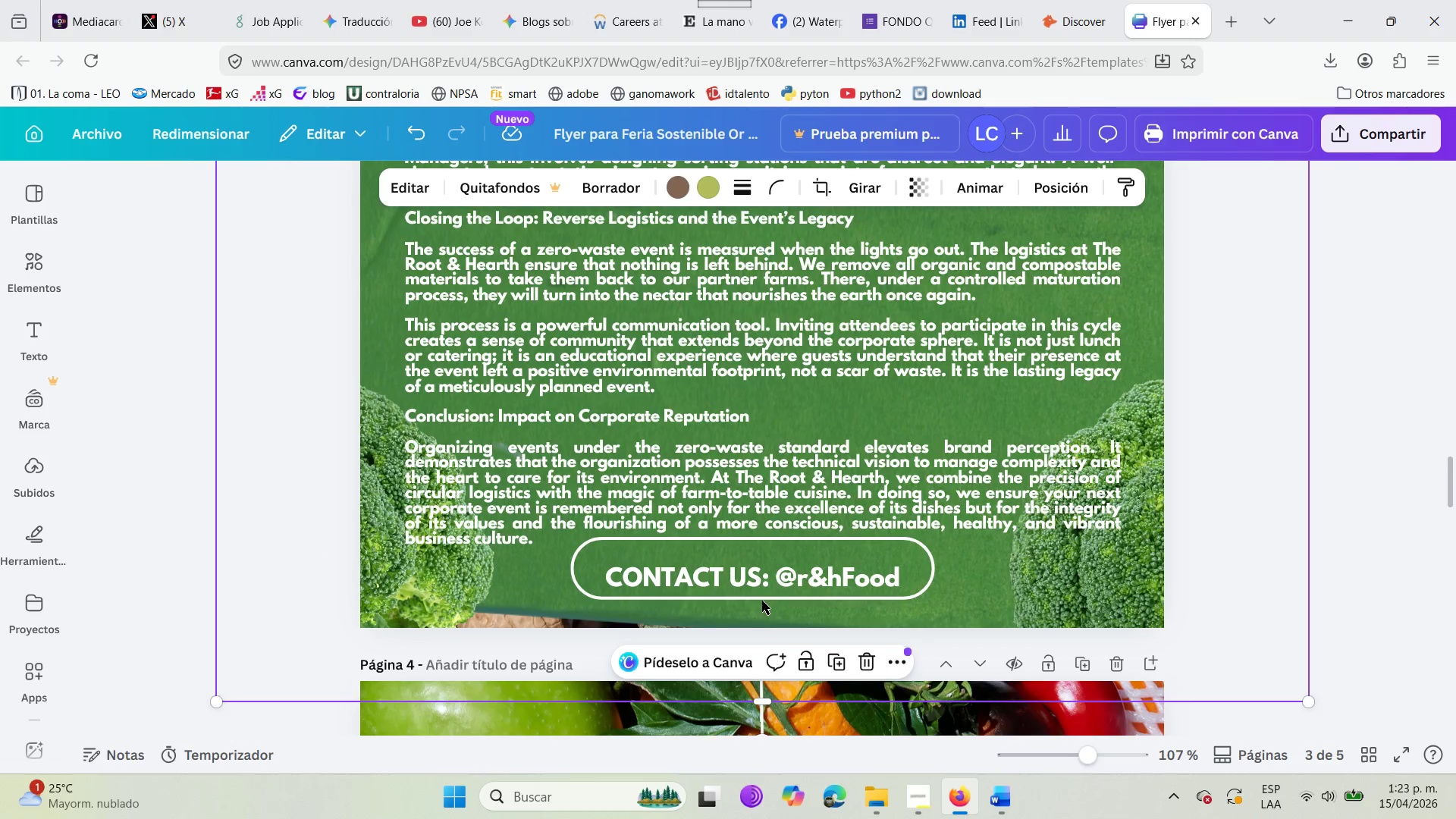 
left_click([760, 598])
 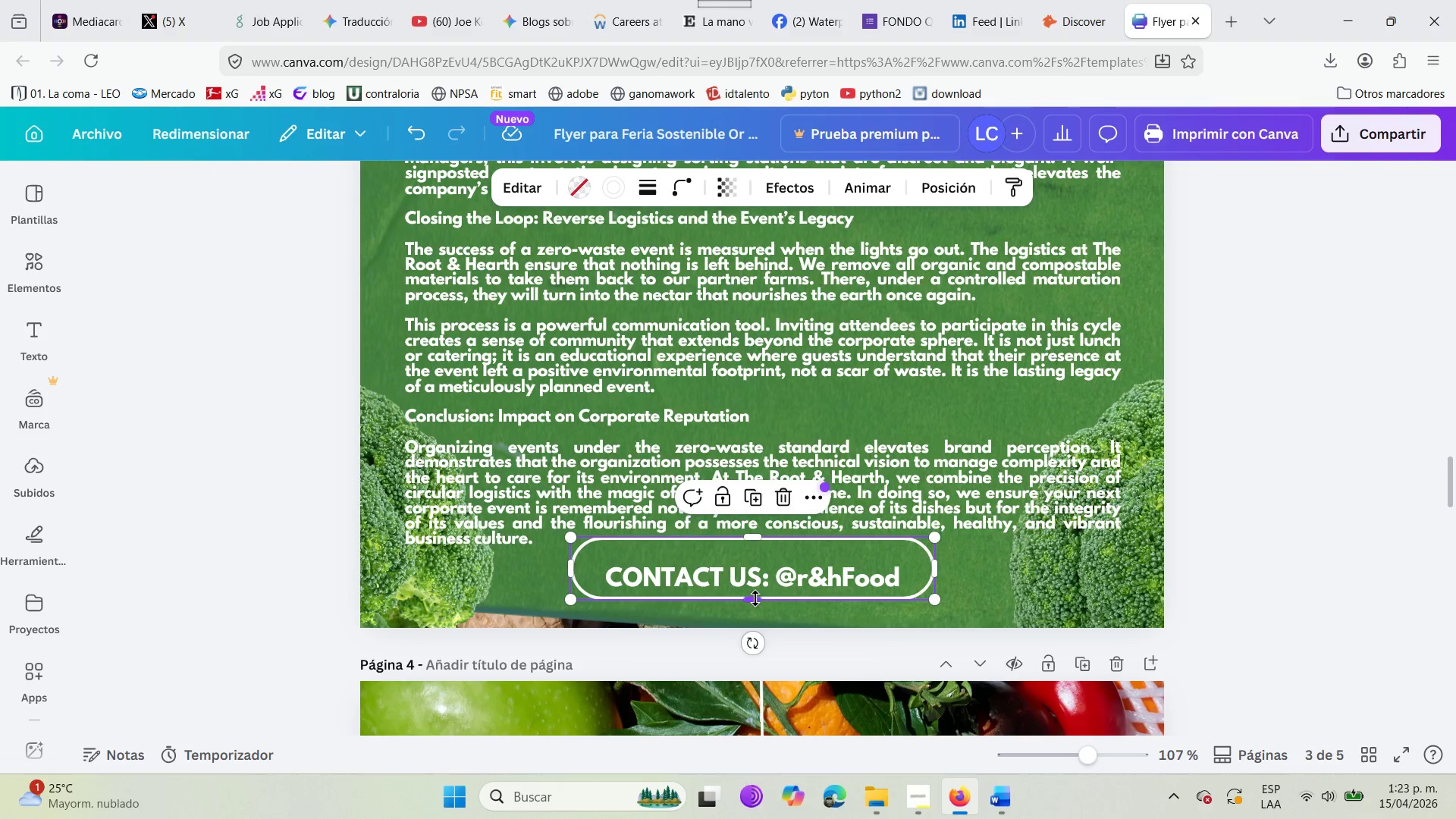 
left_click_drag(start_coordinate=[755, 598], to_coordinate=[755, 607])
 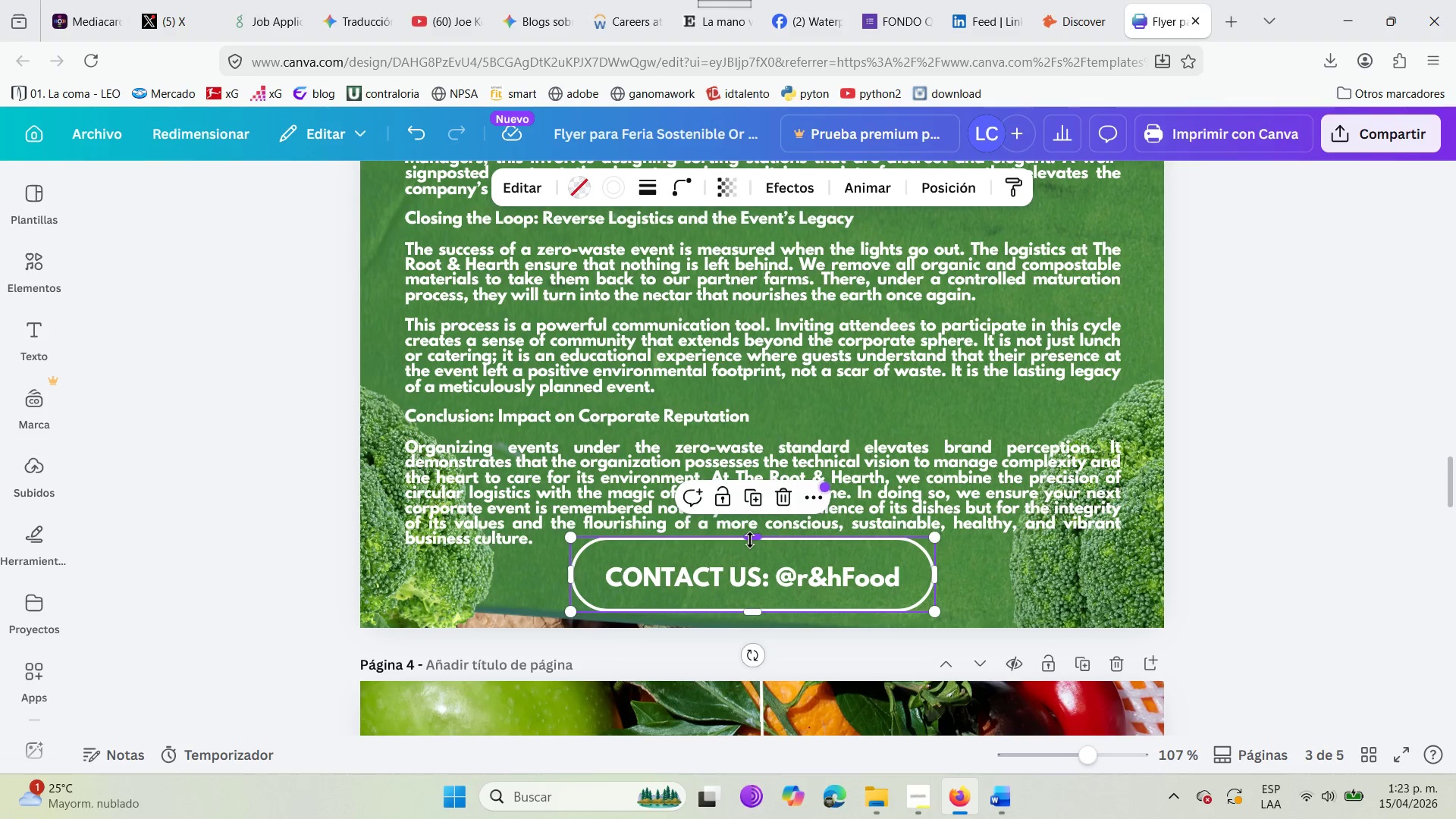 
left_click_drag(start_coordinate=[751, 539], to_coordinate=[756, 544])
 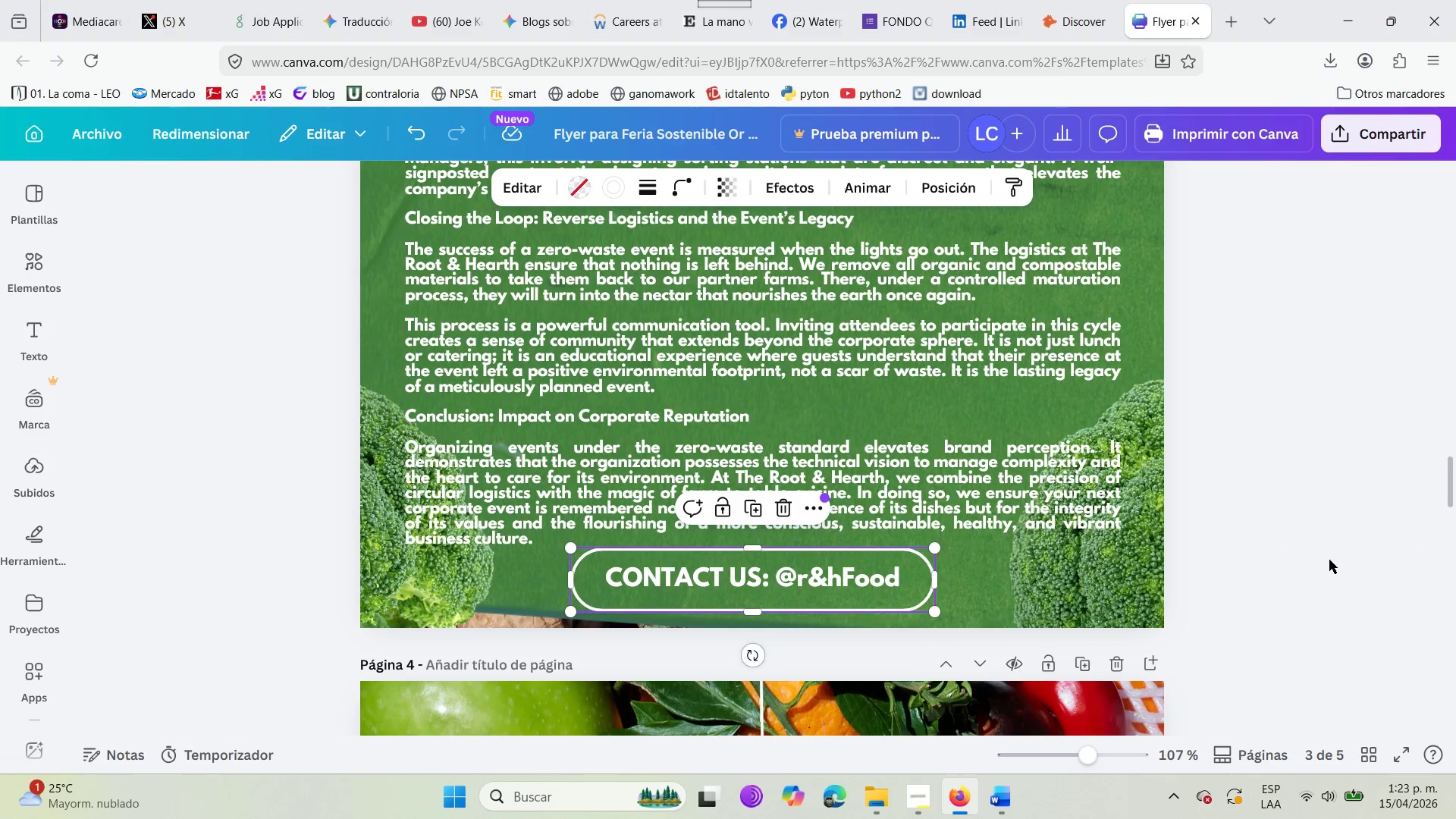 
left_click([1332, 558])
 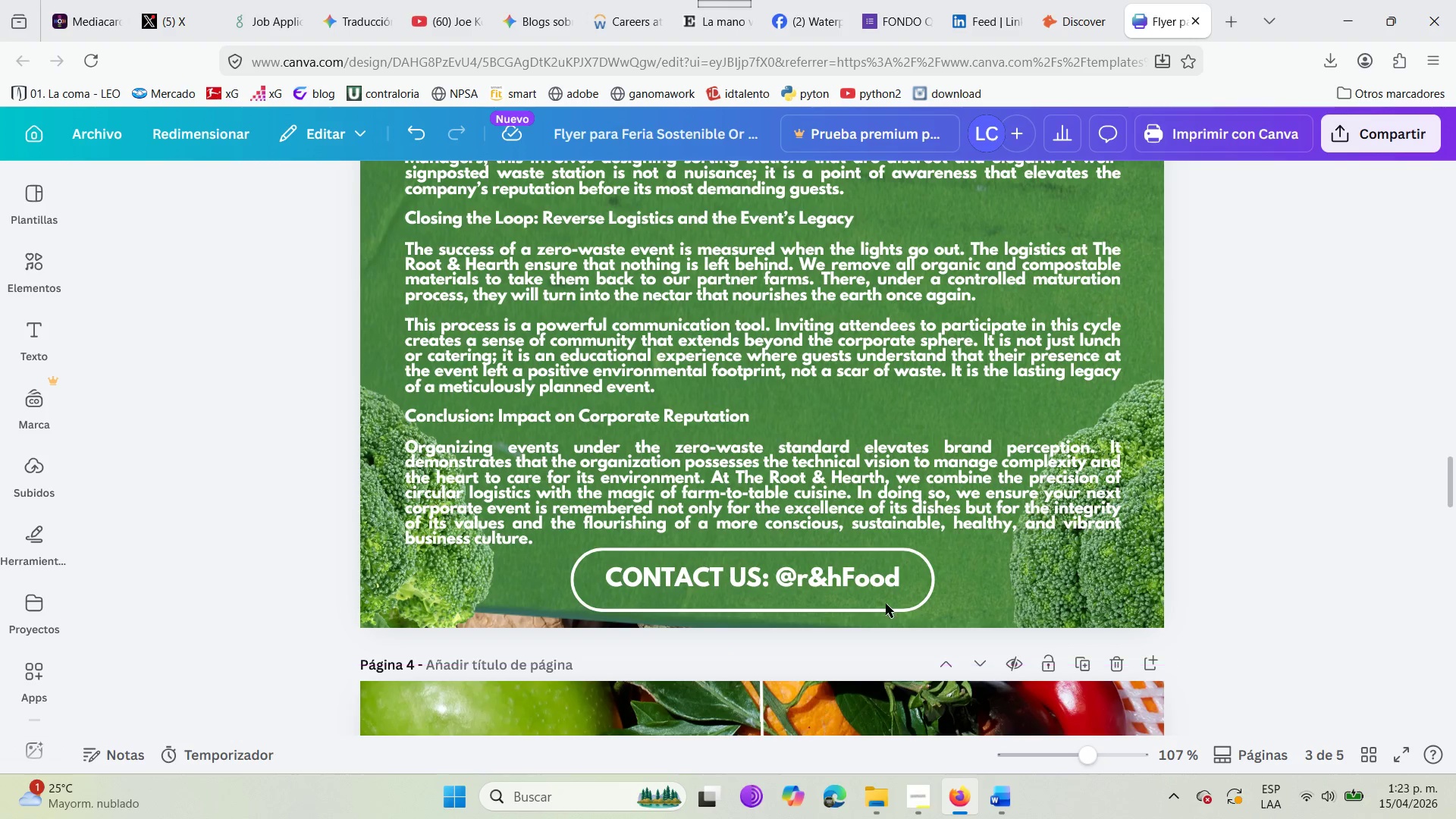 
scroll: coordinate [890, 598], scroll_direction: up, amount: 9.0
 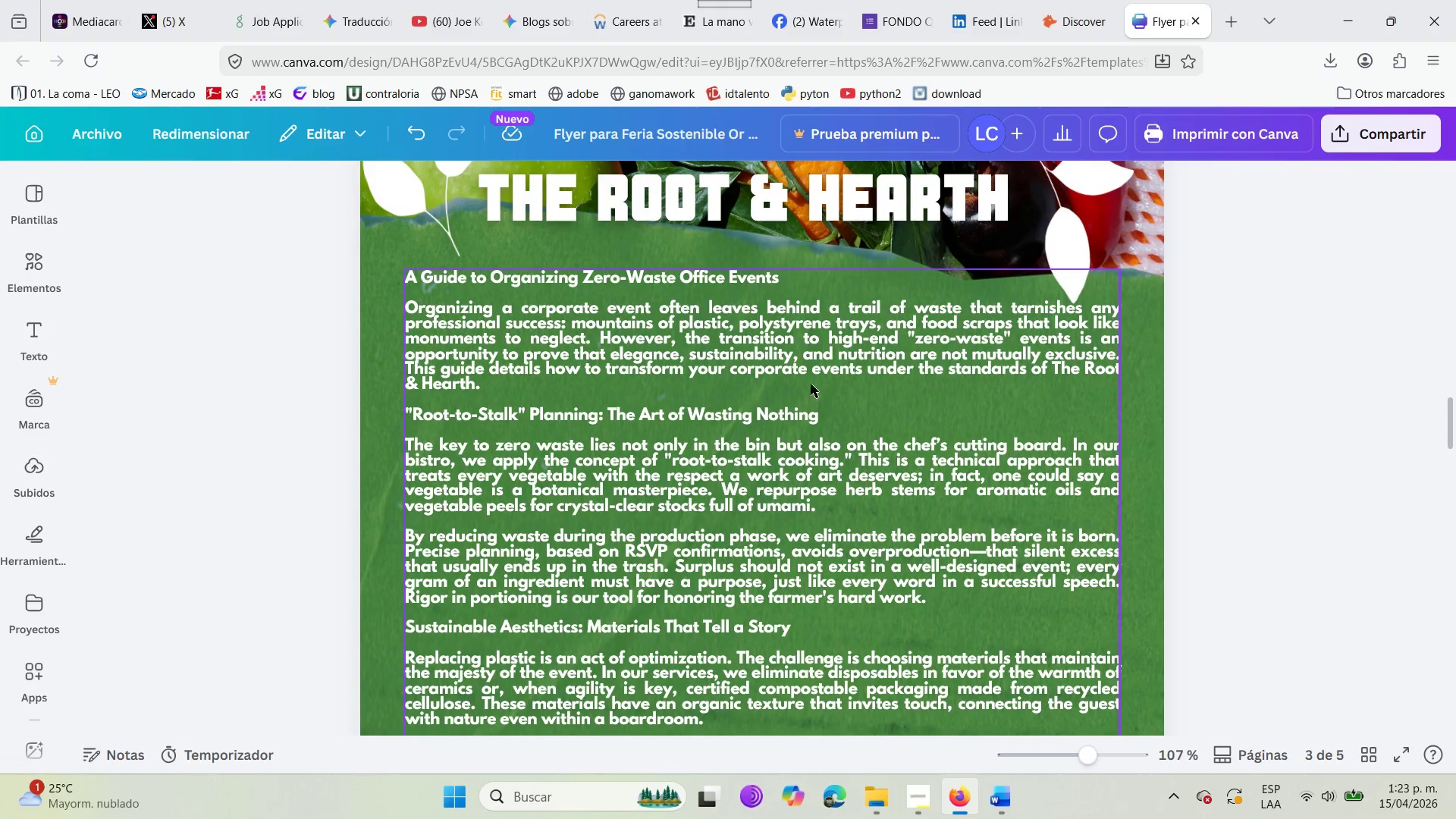 
scroll: coordinate [711, 481], scroll_direction: down, amount: 2.0
 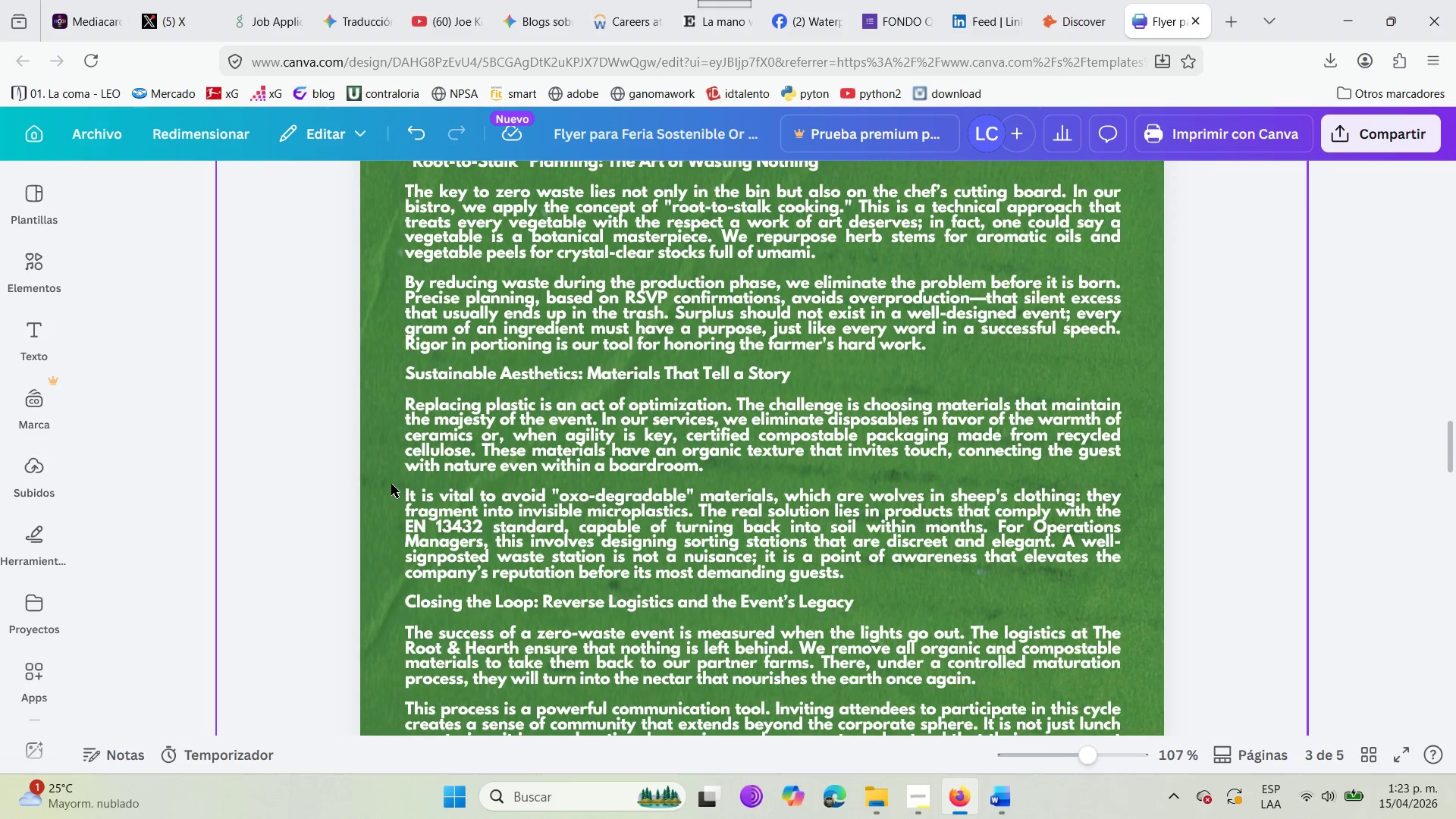 
left_click([412, 466])
 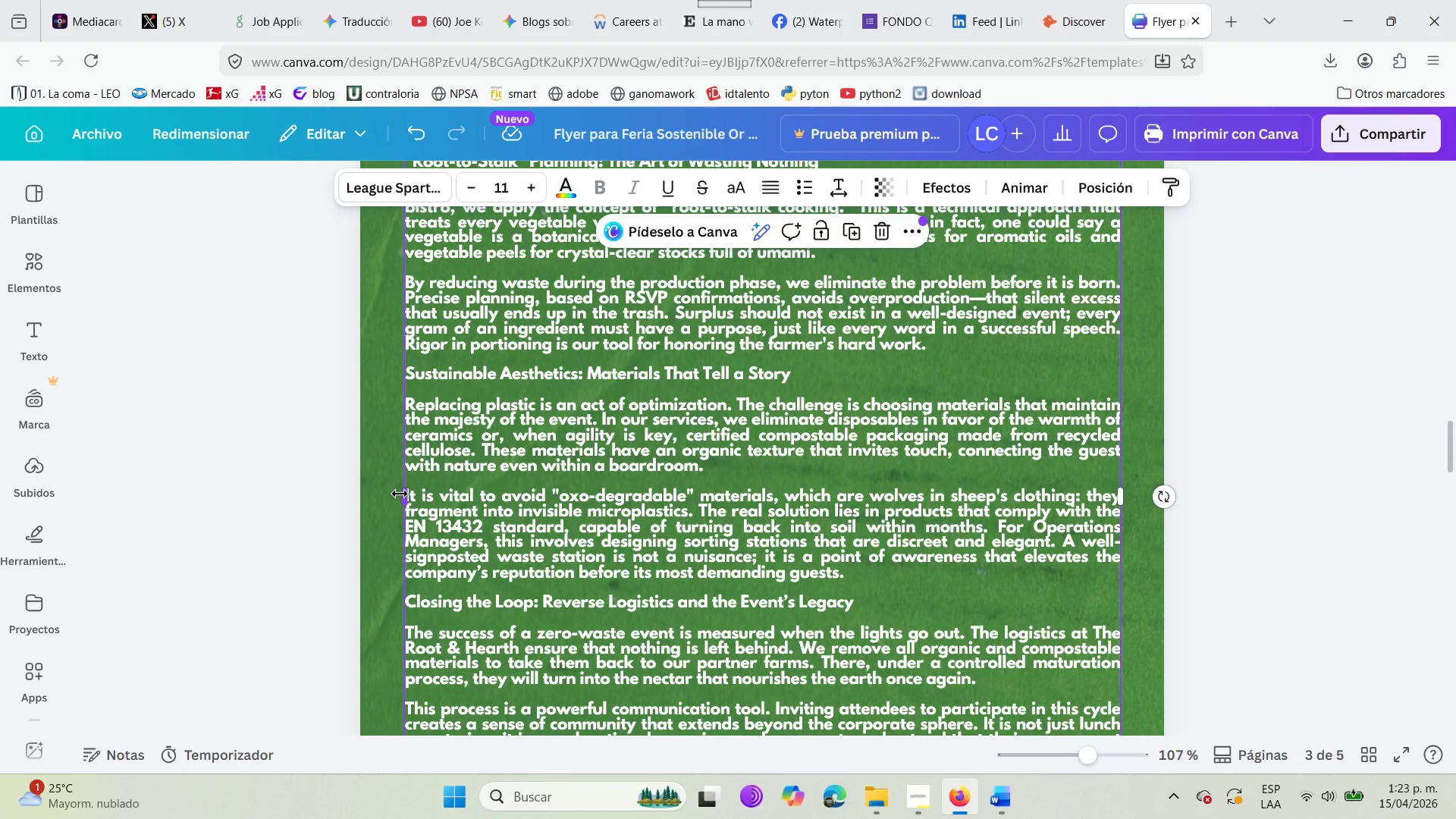 
left_click_drag(start_coordinate=[403, 496], to_coordinate=[394, 494])
 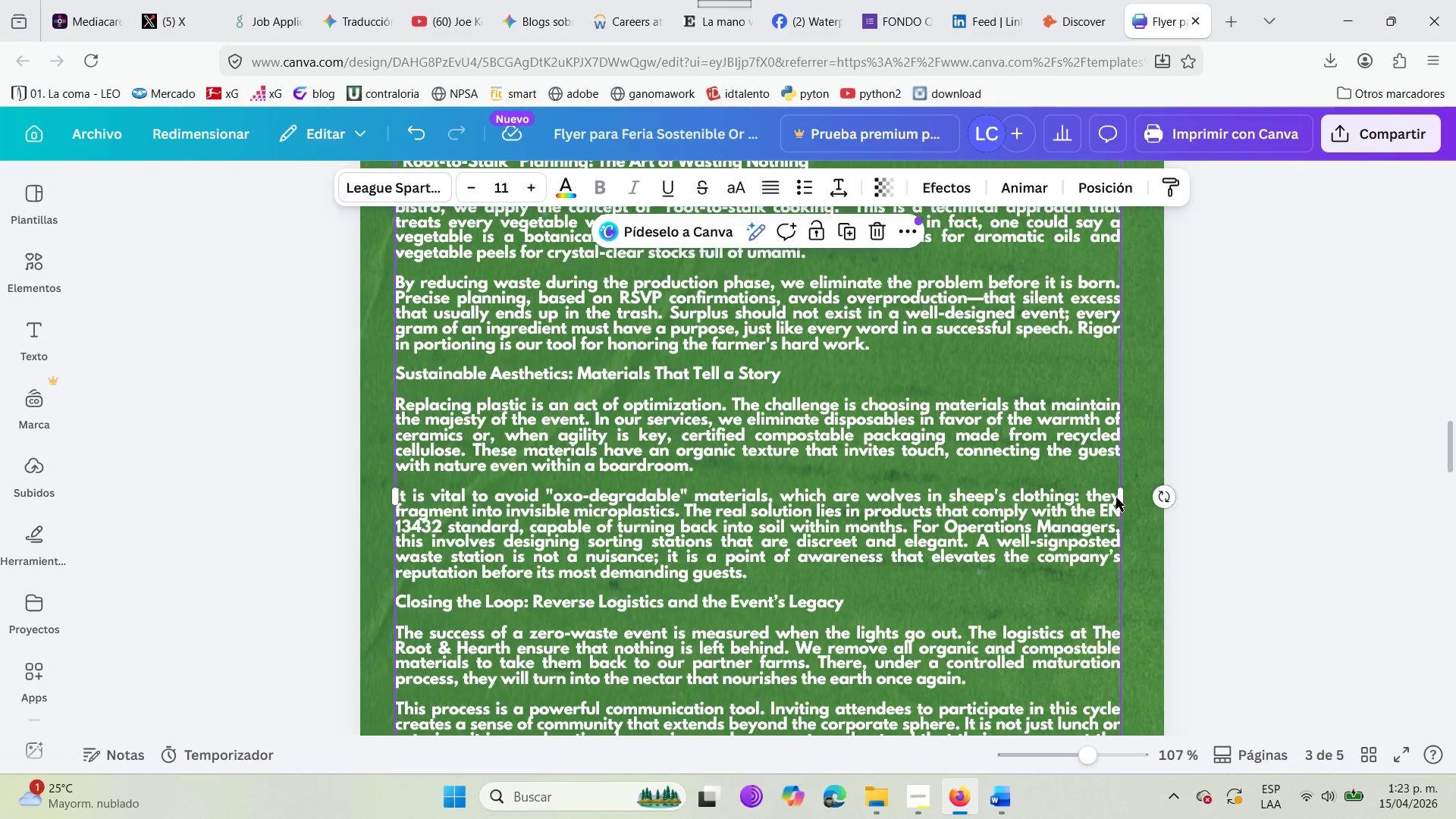 
left_click_drag(start_coordinate=[1122, 497], to_coordinate=[1138, 501])
 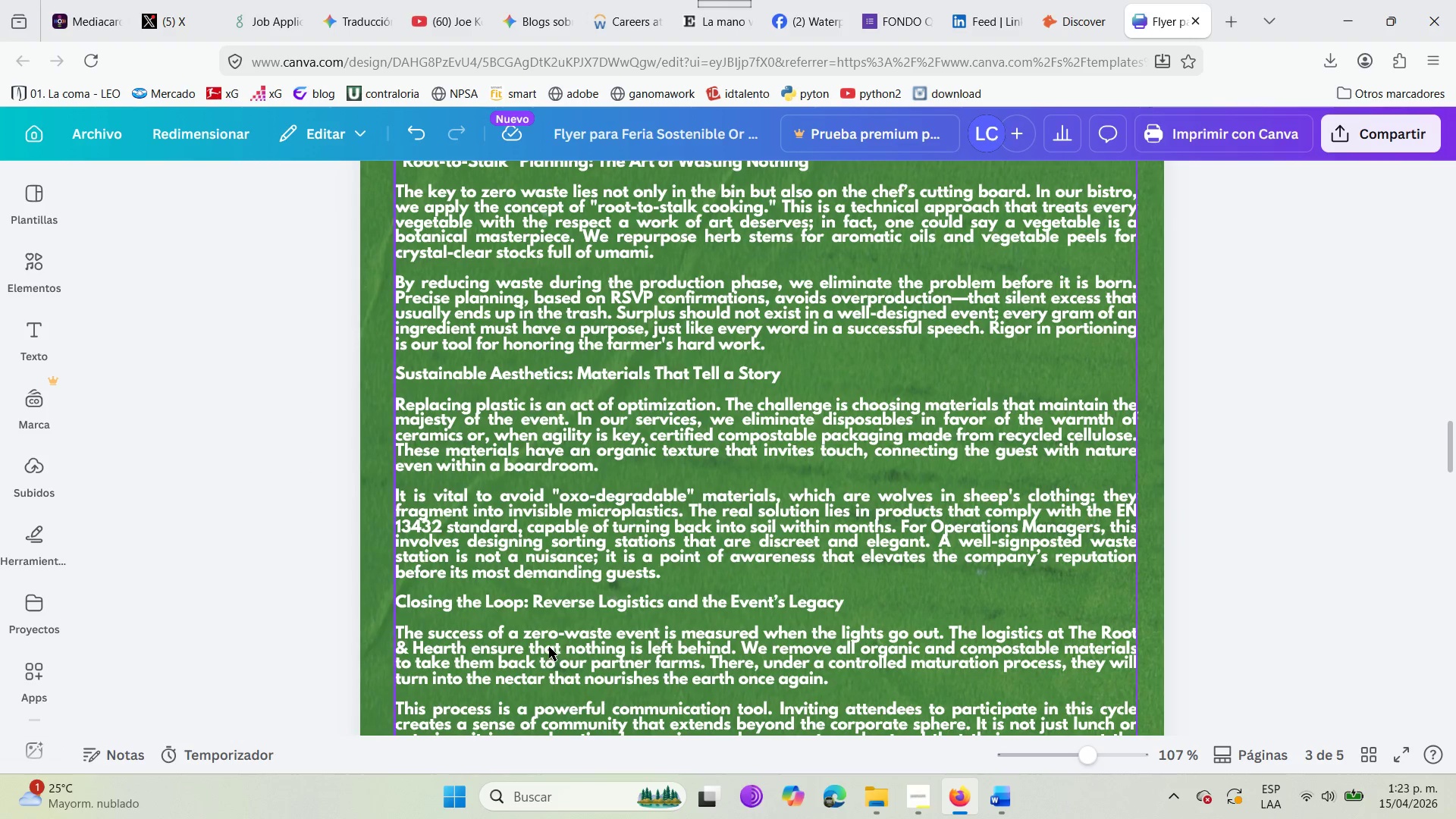 
scroll: coordinate [560, 600], scroll_direction: up, amount: 10.0
 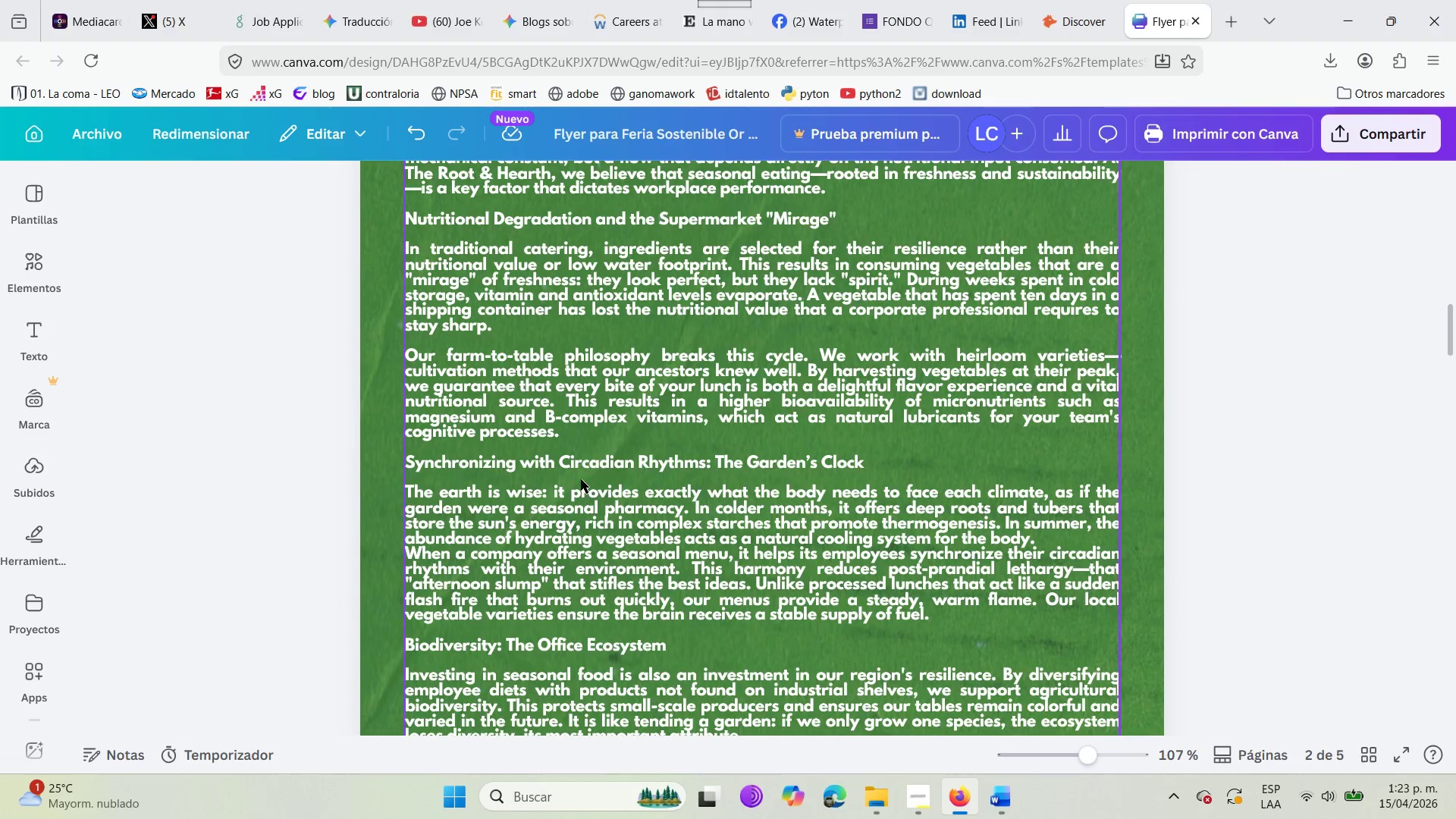 
left_click([581, 479])
 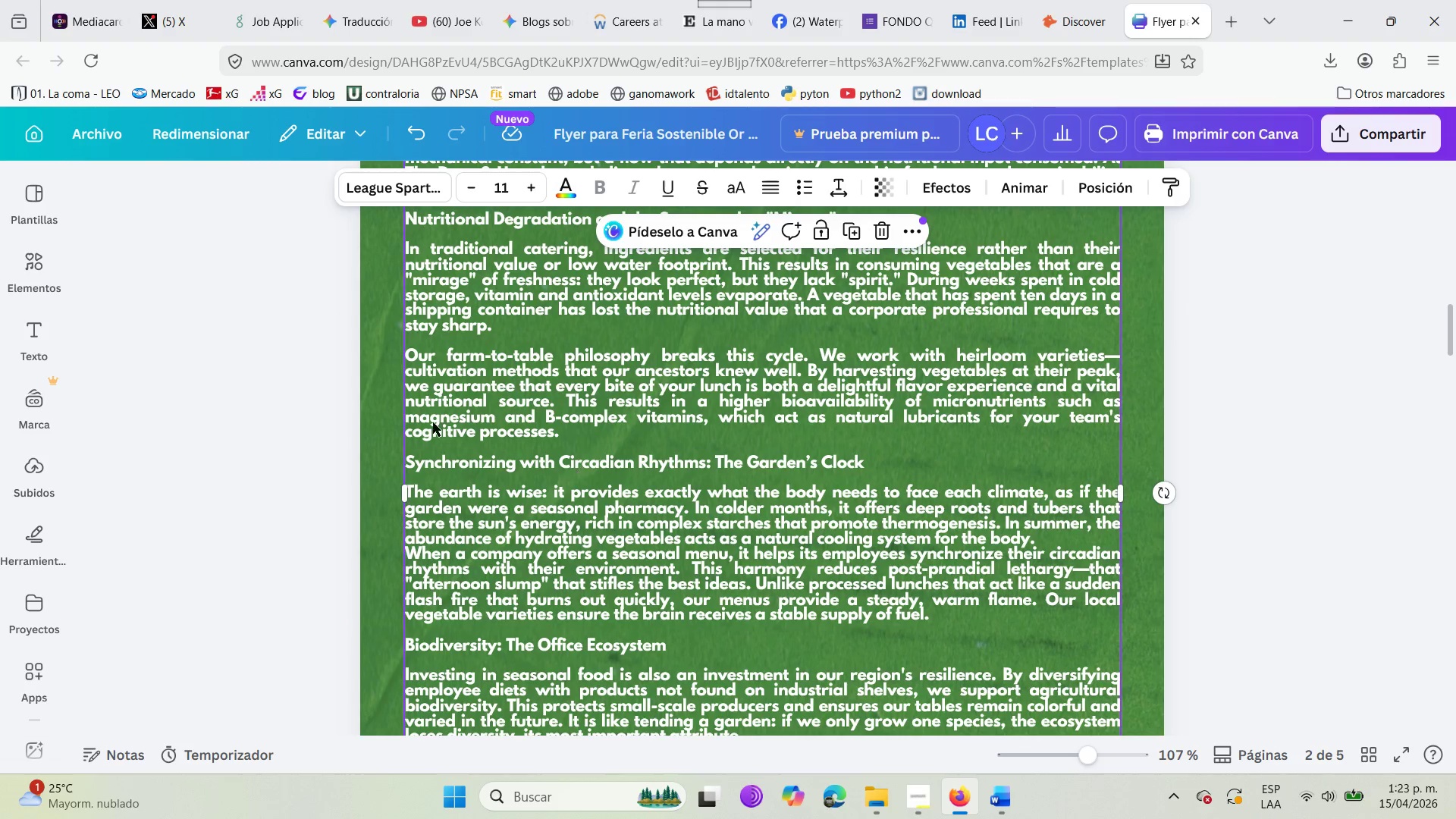 
wait(5.44)
 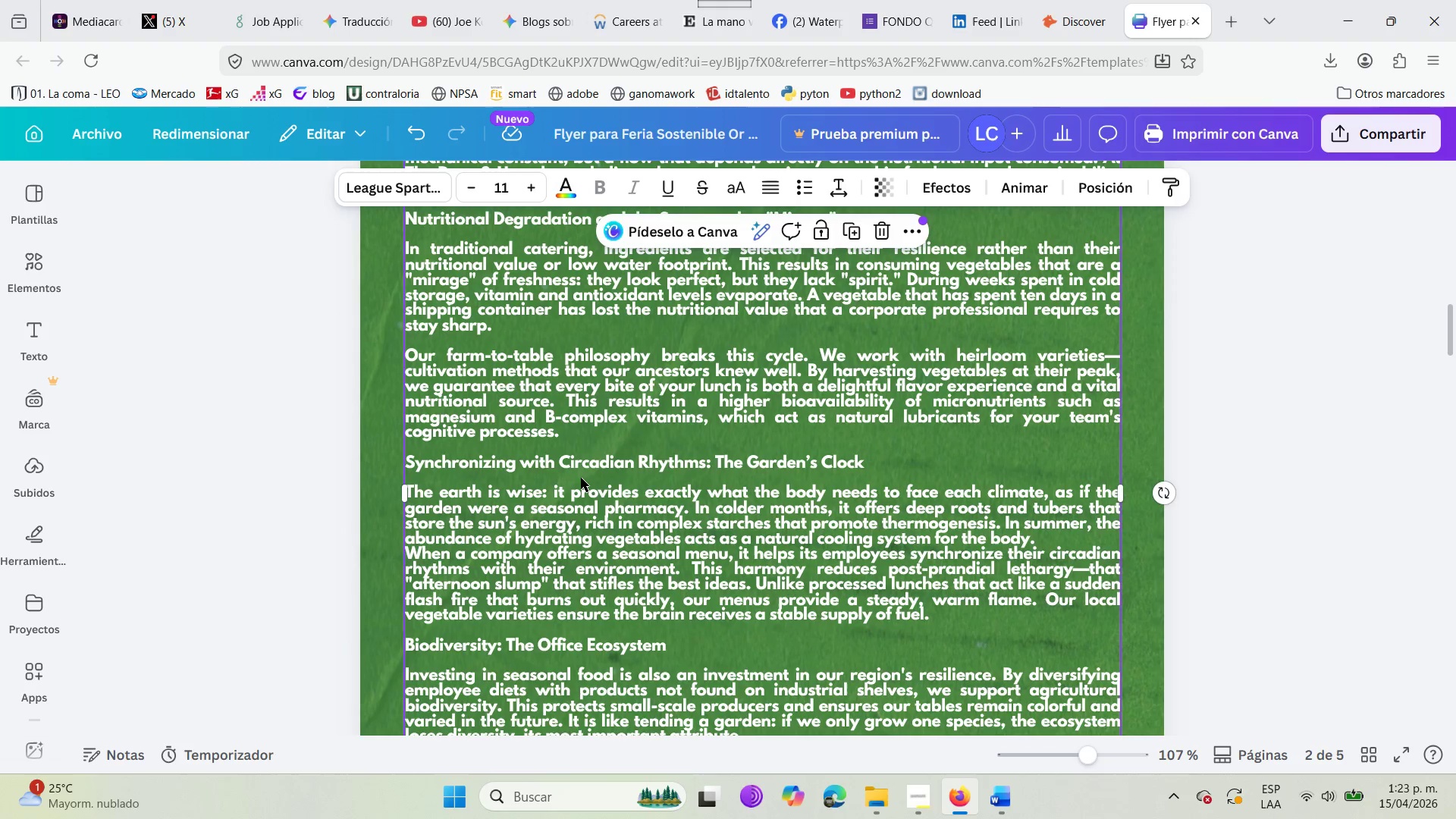 
left_click_drag(start_coordinate=[403, 494], to_coordinate=[390, 496])
 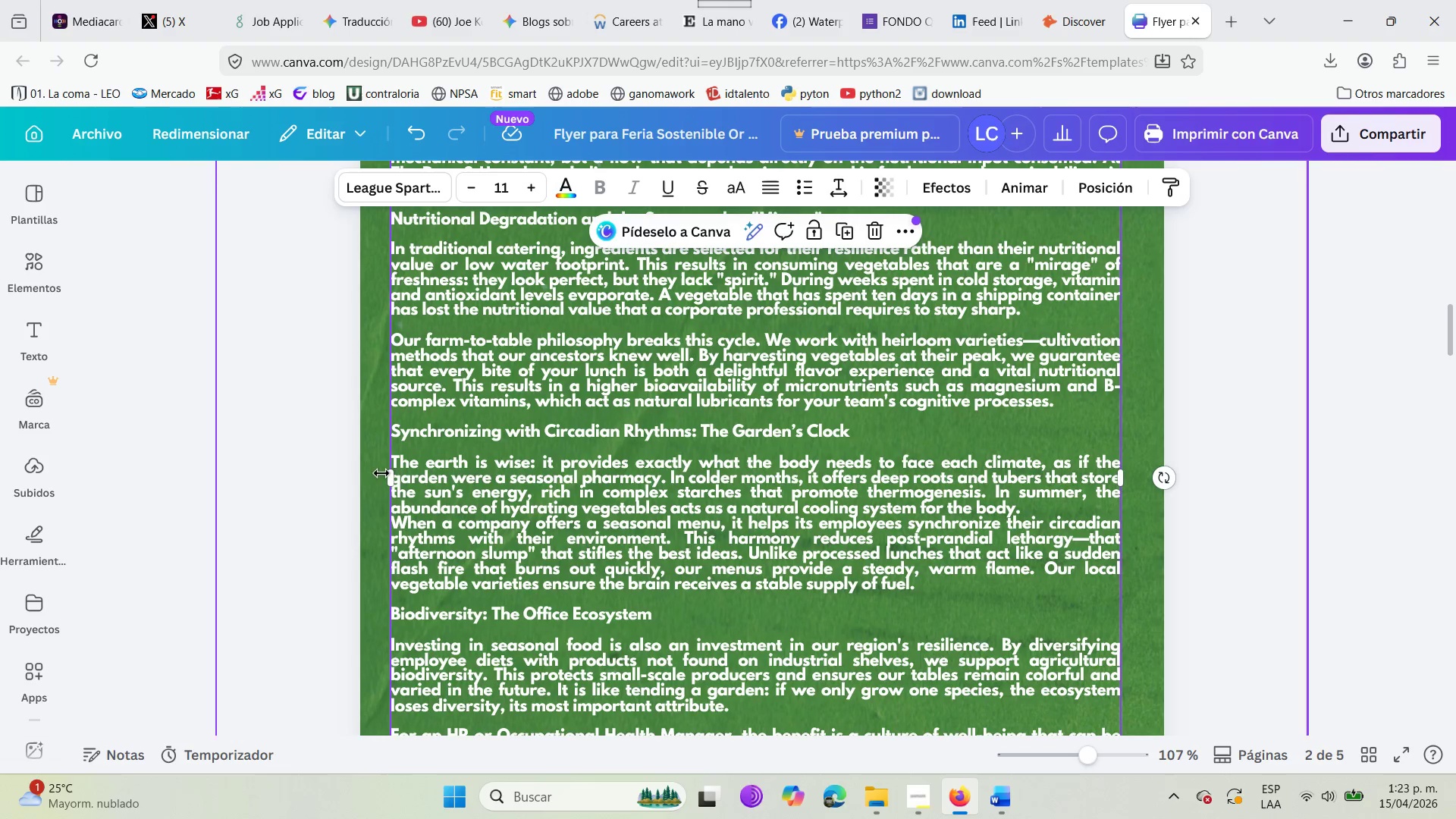 
left_click_drag(start_coordinate=[388, 474], to_coordinate=[403, 505])
 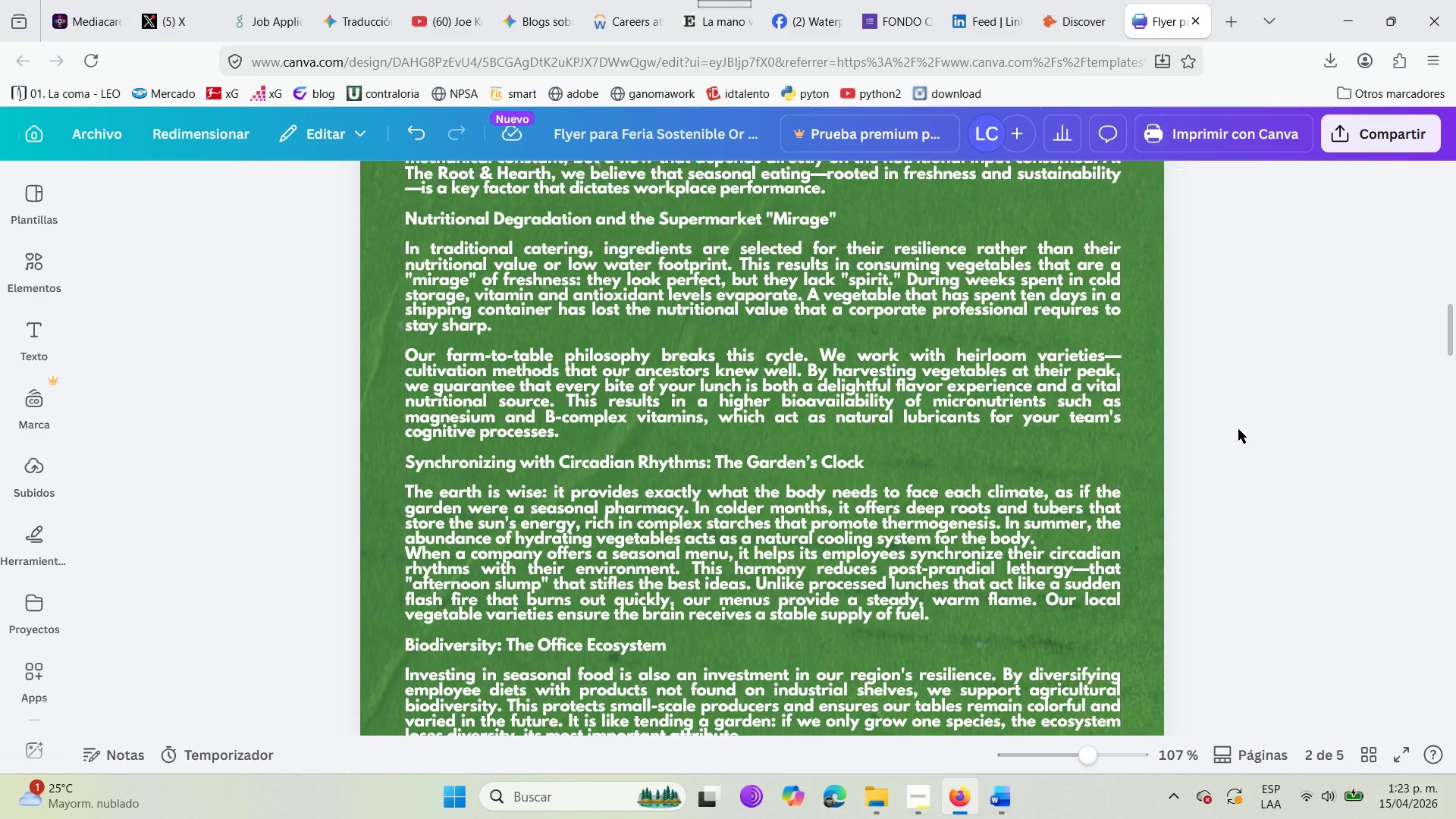 
scroll: coordinate [1201, 447], scroll_direction: up, amount: 6.0
 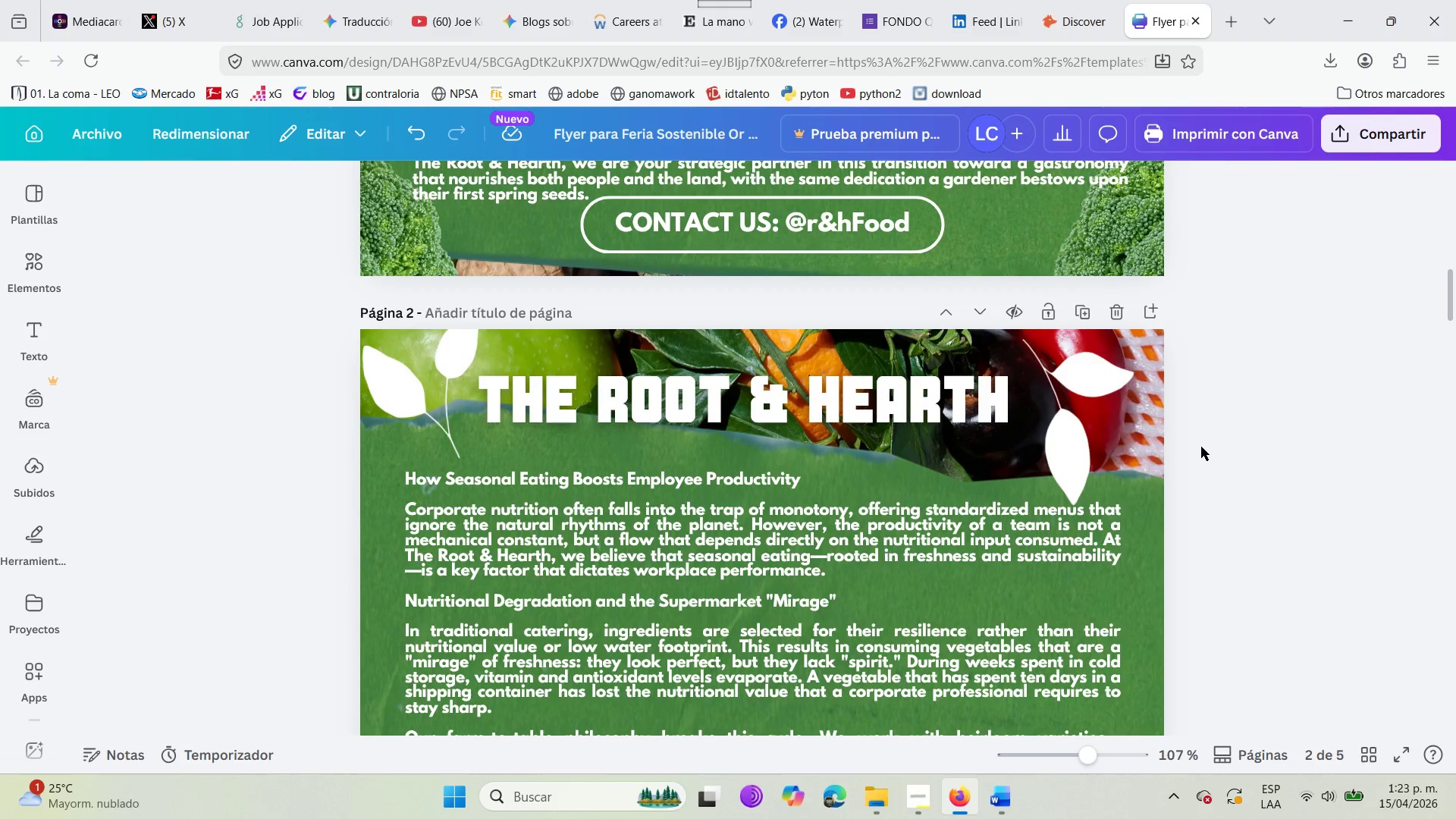 
scroll: coordinate [1120, 497], scroll_direction: down, amount: 12.0
 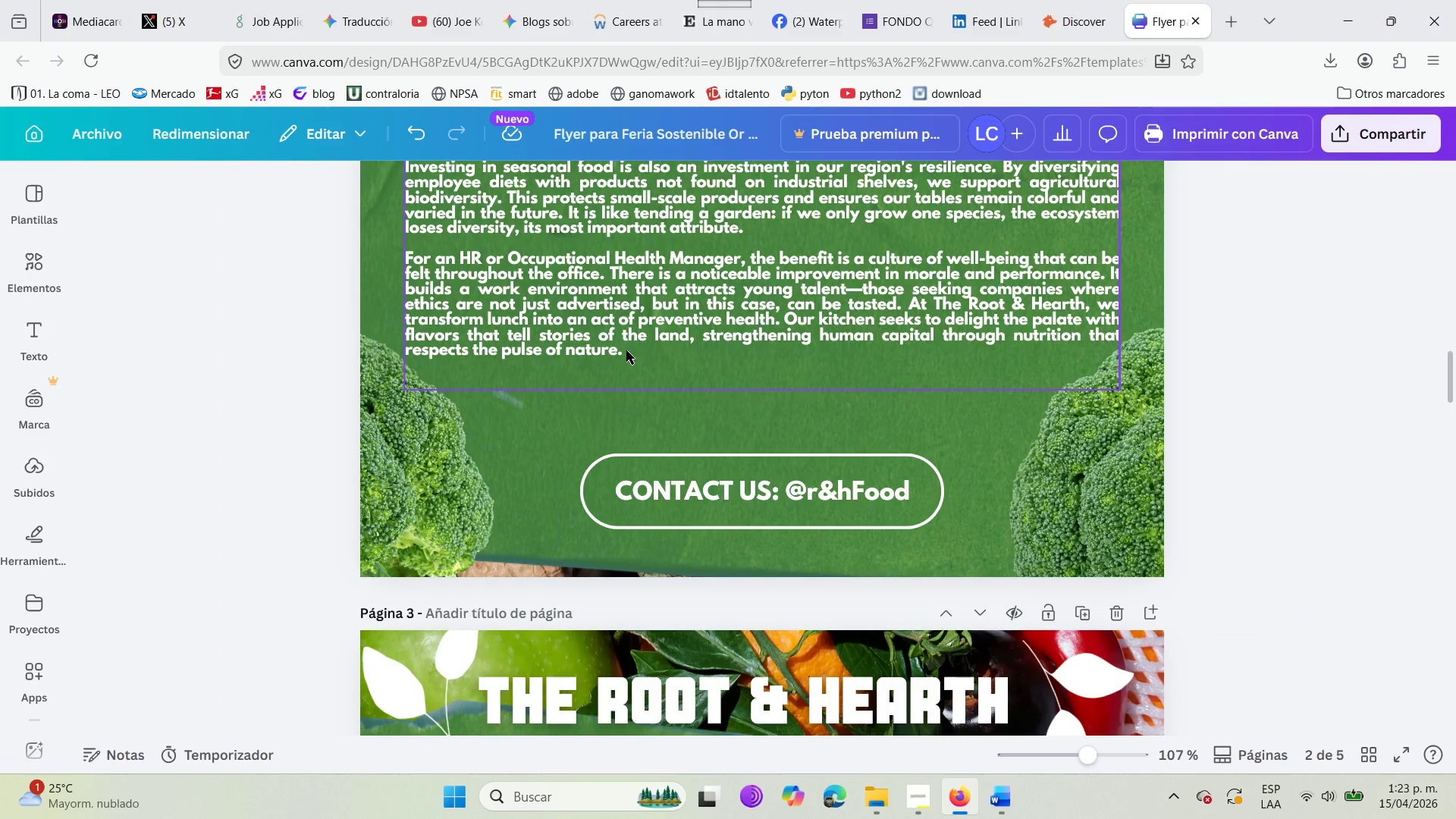 
left_click([626, 340])
 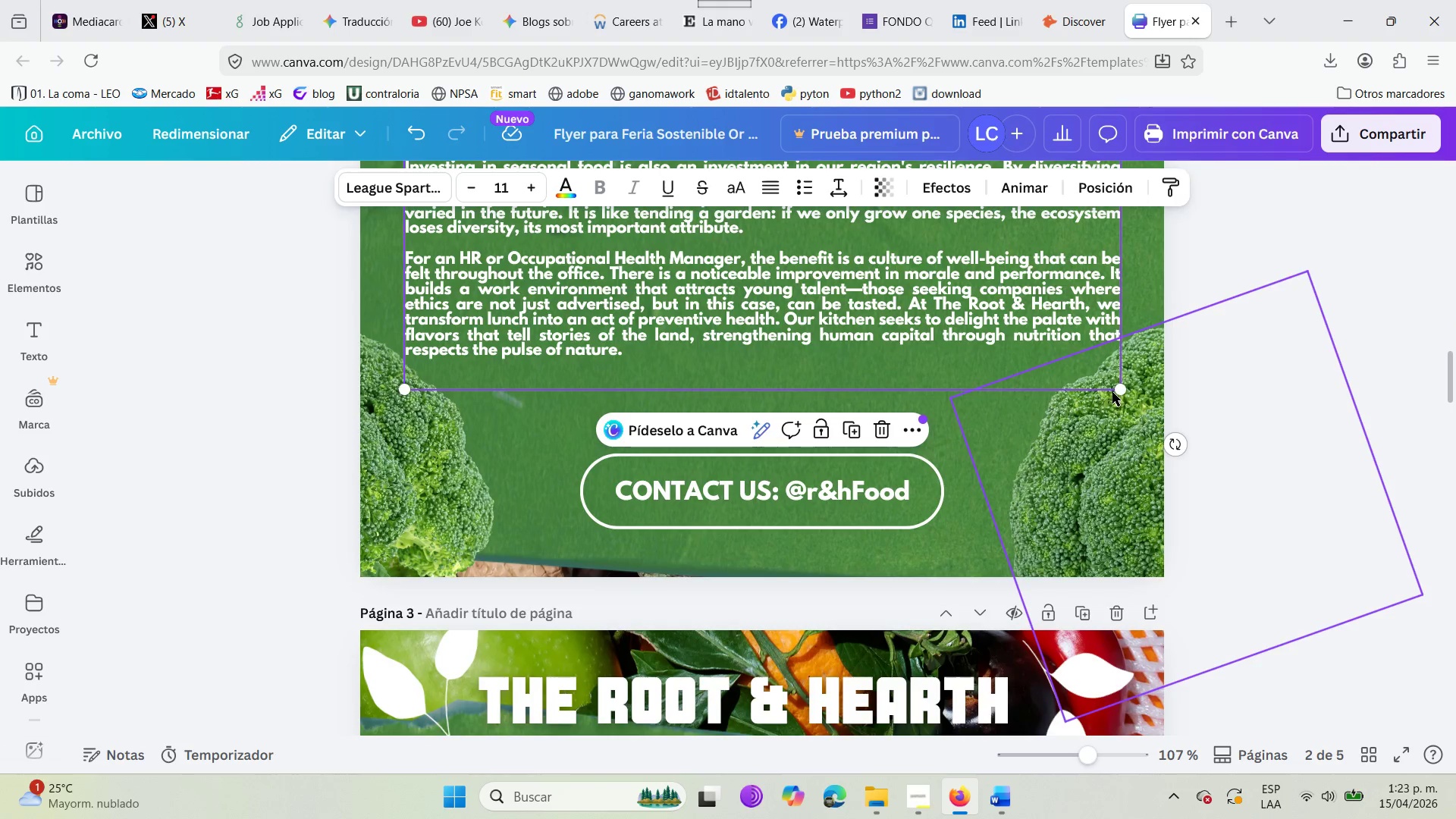 
left_click_drag(start_coordinate=[1122, 392], to_coordinate=[1072, 442])
 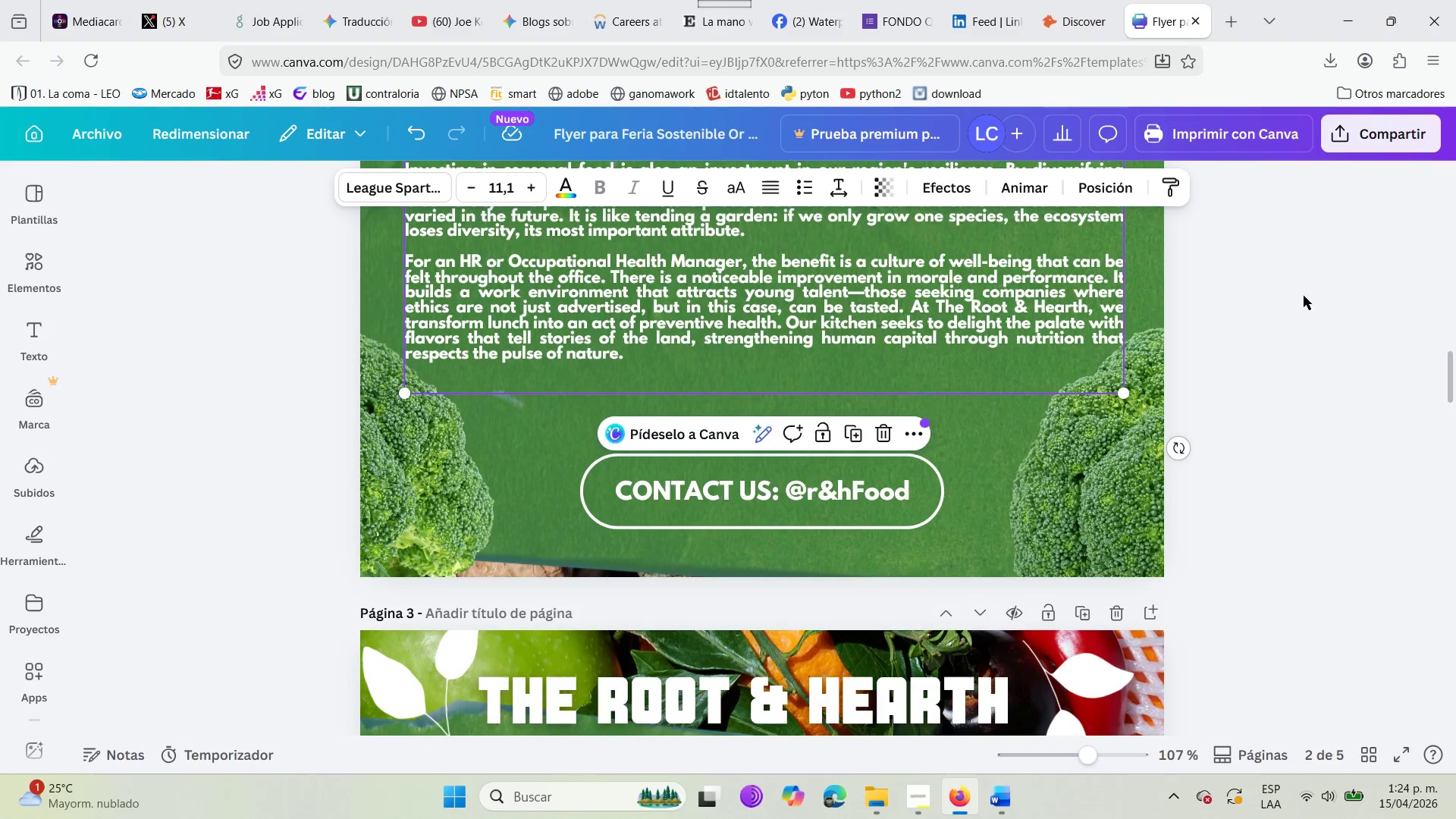 
left_click([1303, 288])
 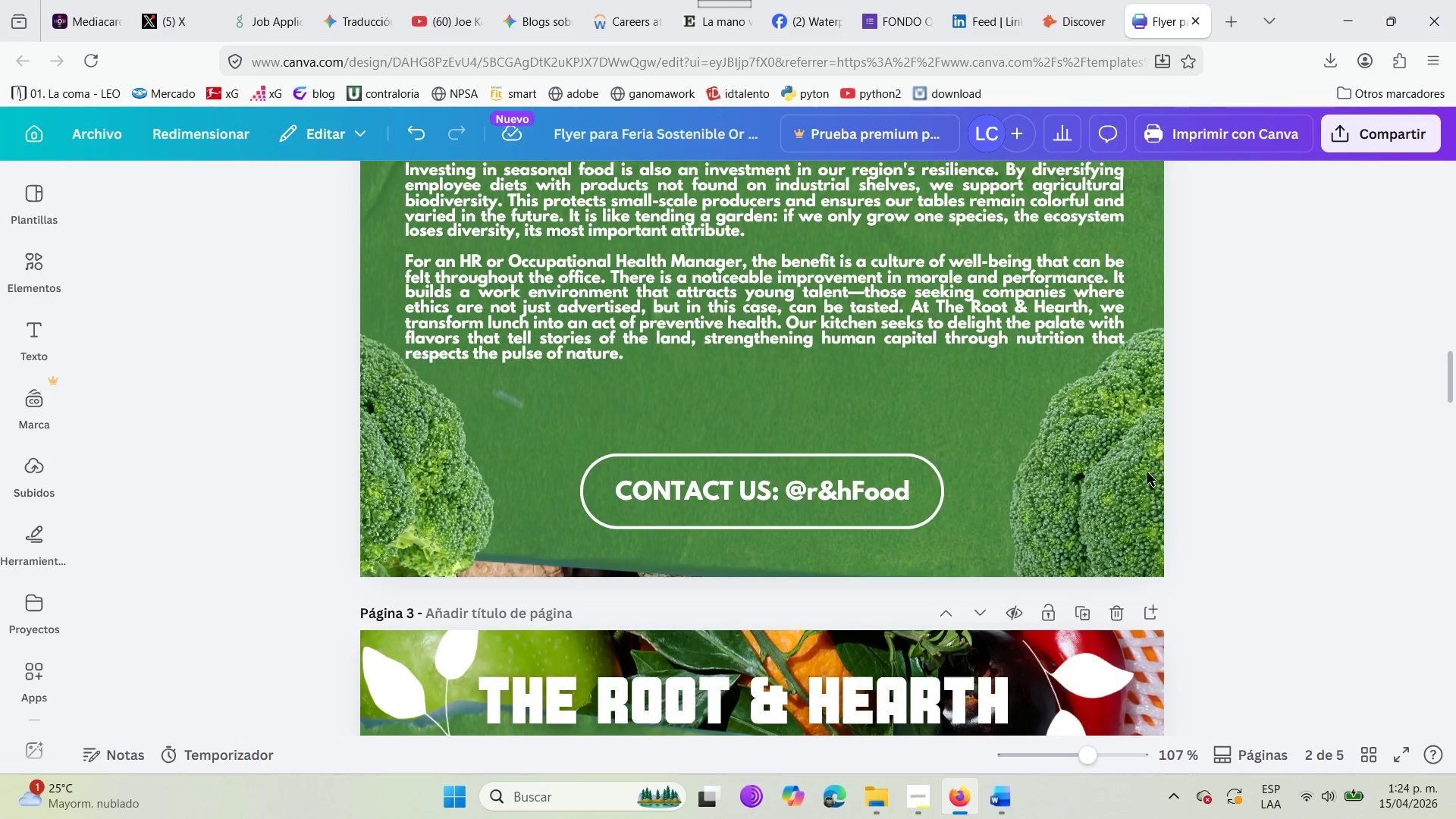 
scroll: coordinate [748, 483], scroll_direction: down, amount: 12.0
 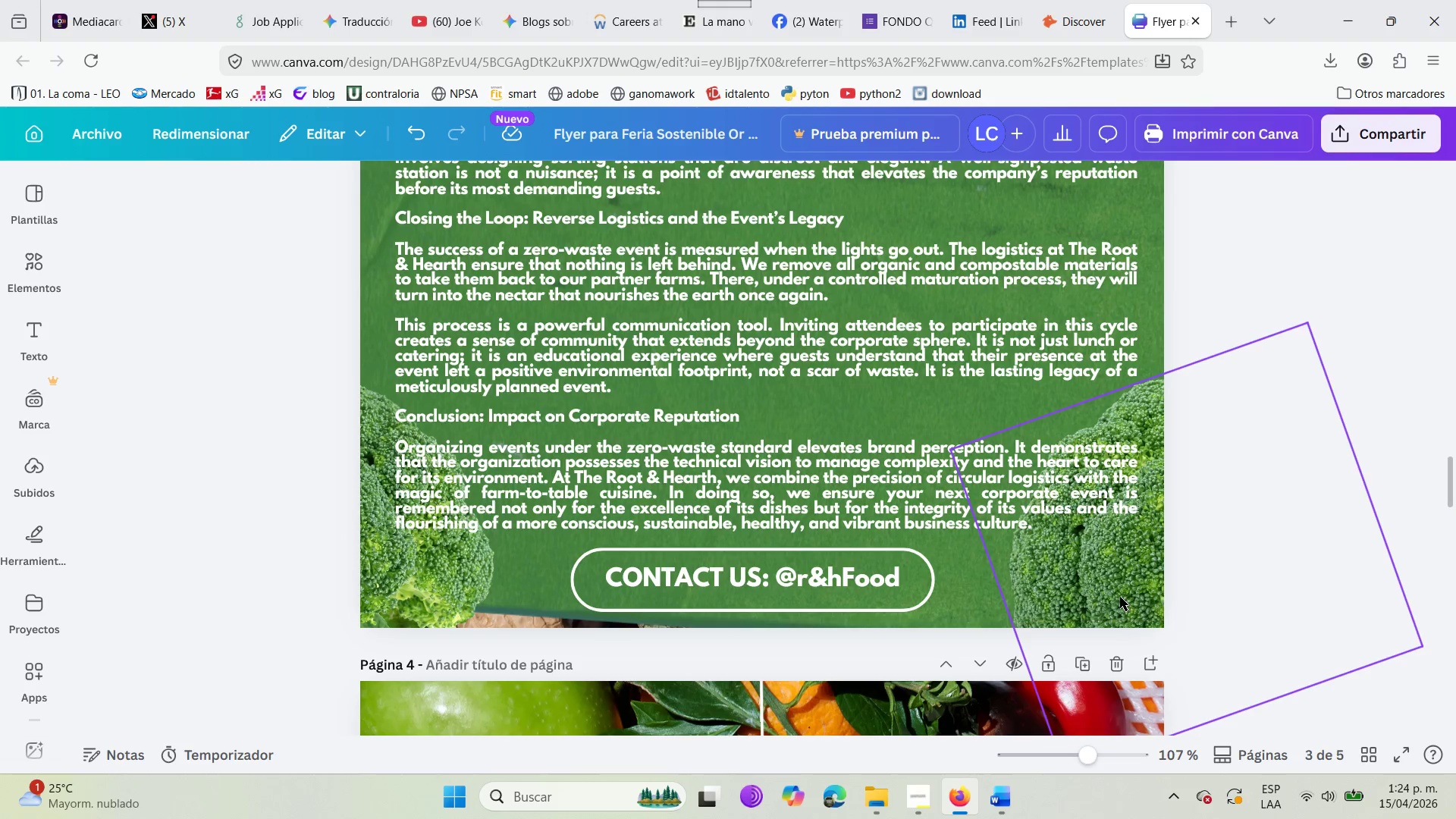 
left_click_drag(start_coordinate=[1125, 567], to_coordinate=[1159, 657])
 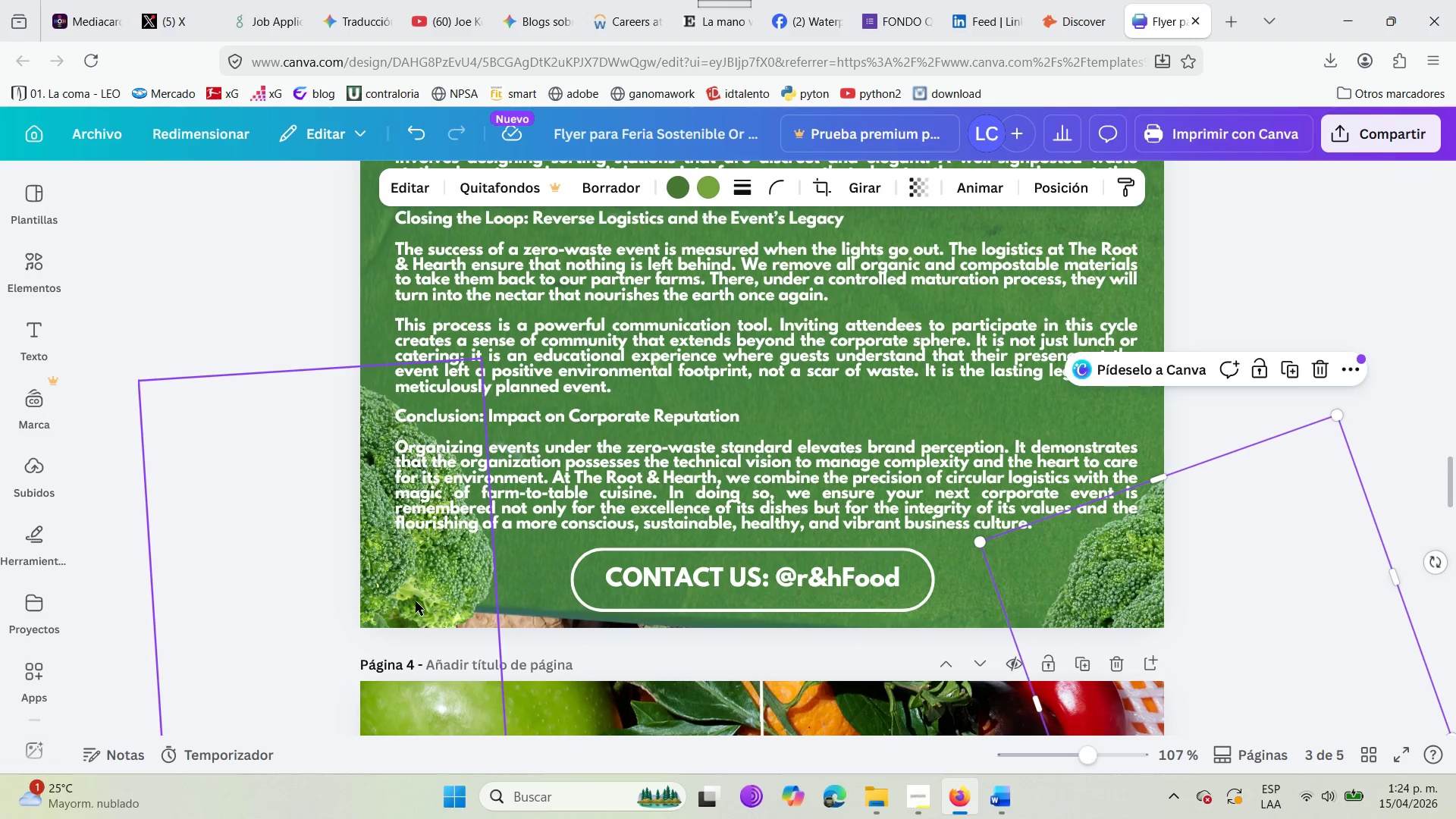 
left_click([410, 589])
 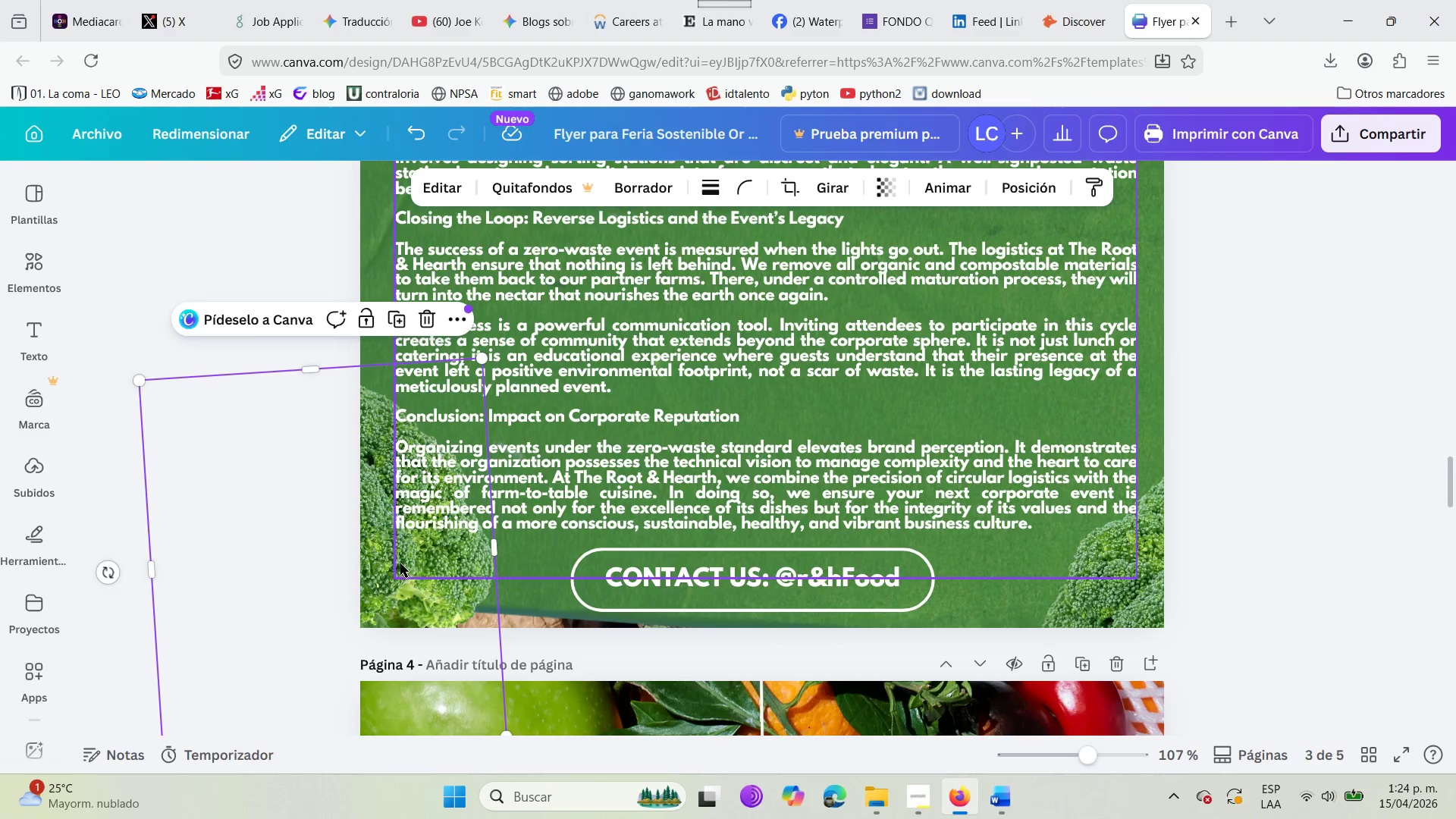 
left_click_drag(start_coordinate=[393, 561], to_coordinate=[376, 645])
 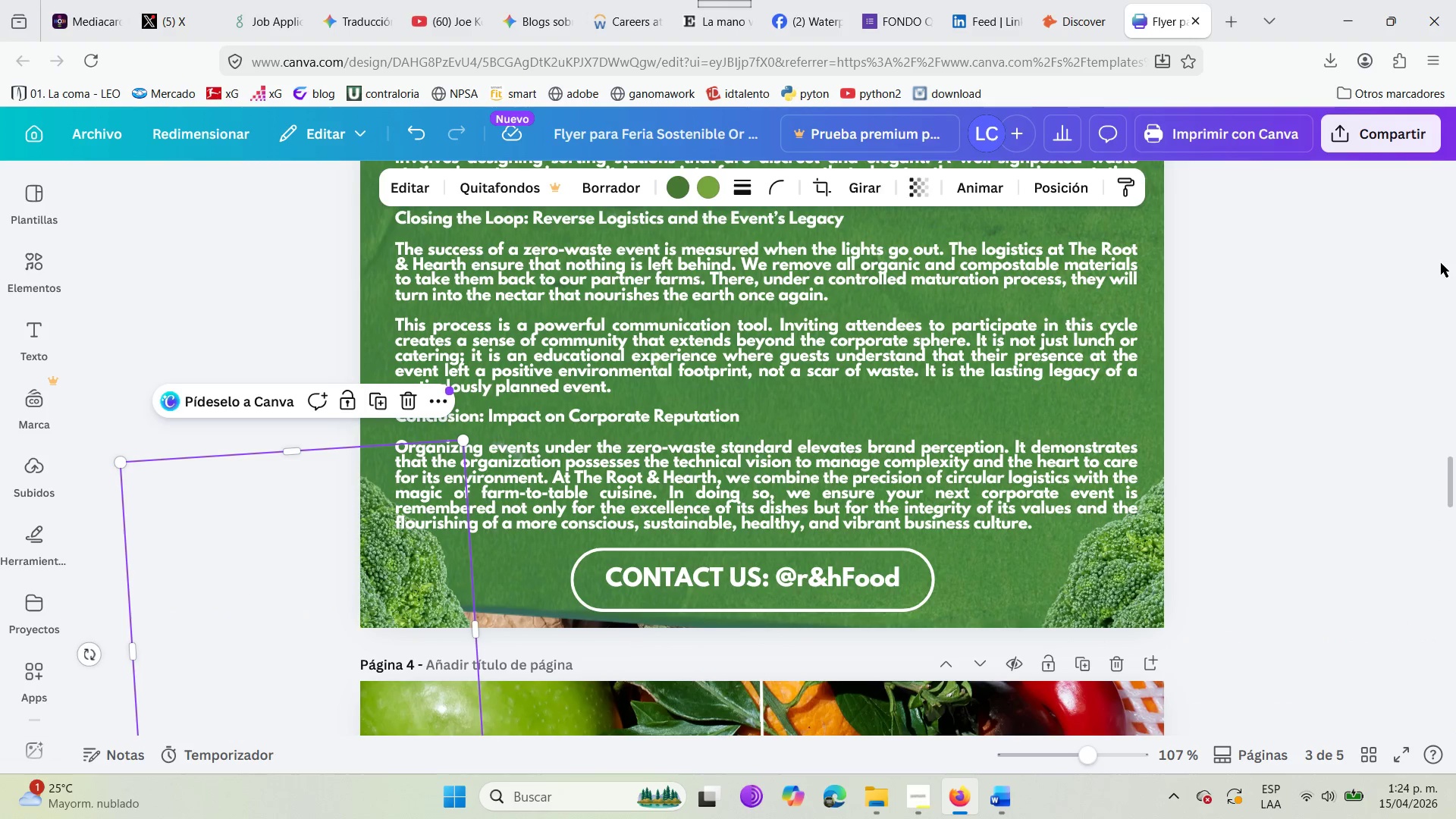 
left_click([1412, 347])
 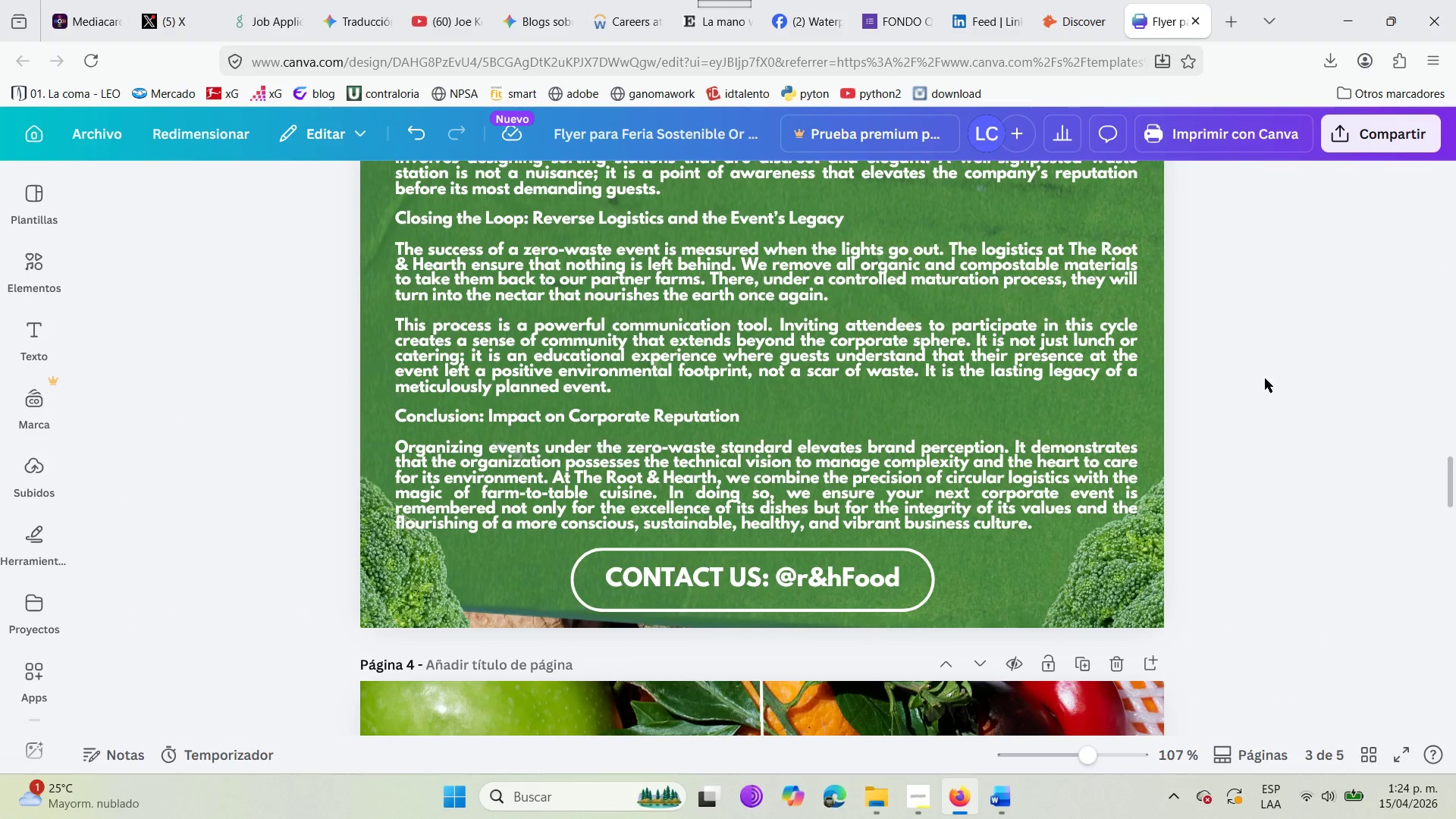 
scroll: coordinate [981, 535], scroll_direction: up, amount: 7.0
 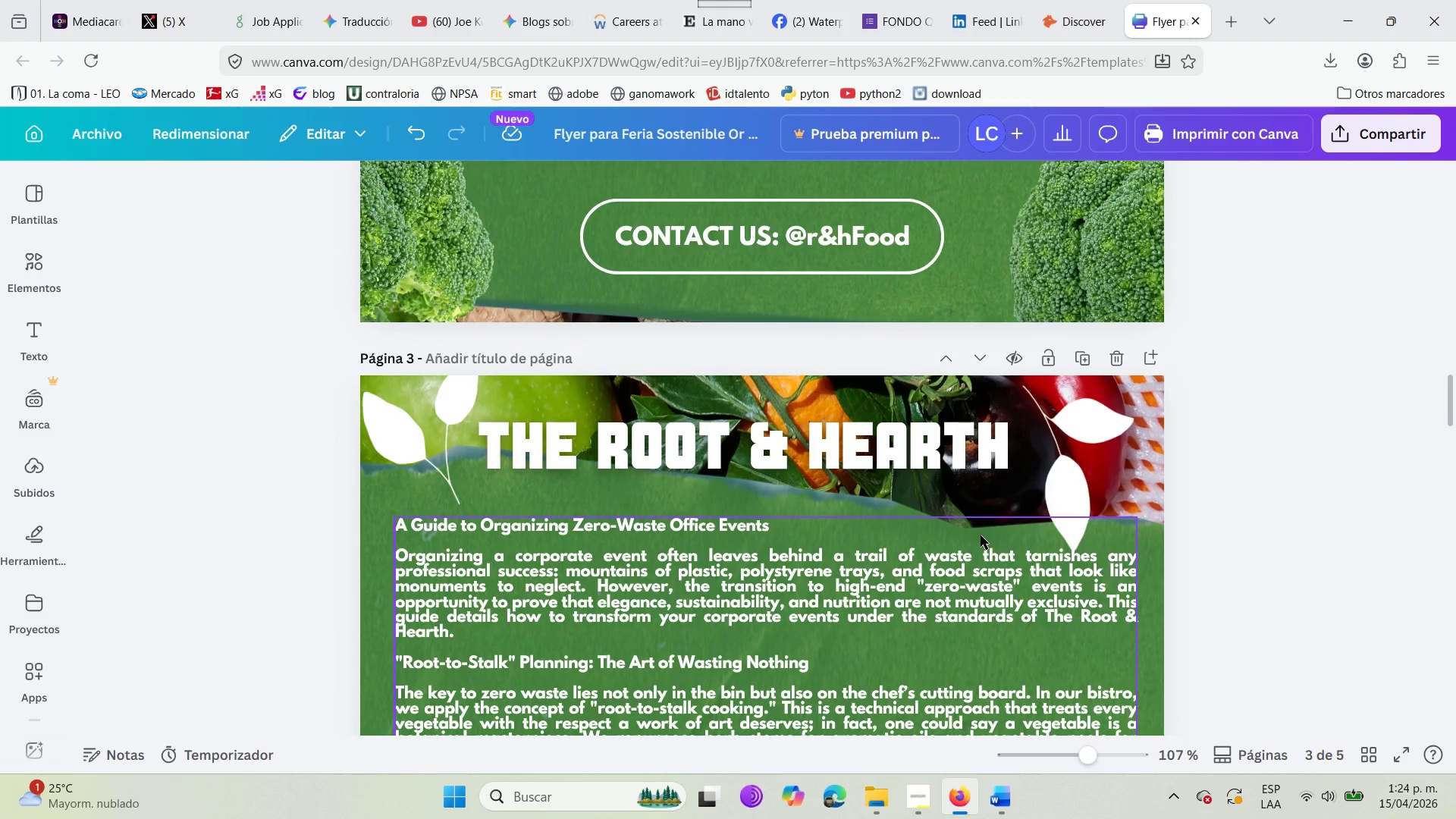 
scroll: coordinate [981, 535], scroll_direction: down, amount: 1.0
 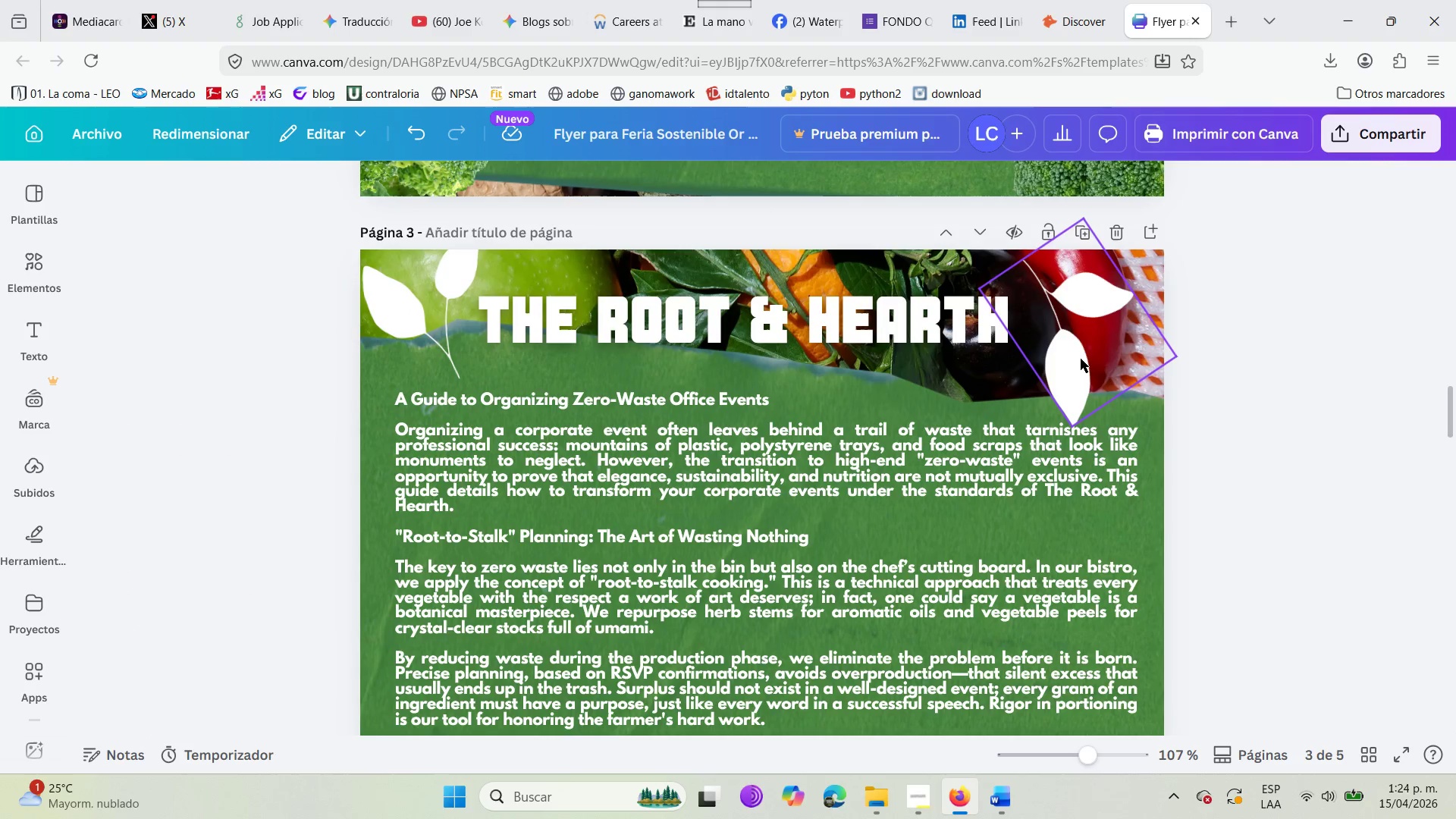 
left_click_drag(start_coordinate=[1076, 362], to_coordinate=[1076, 346])
 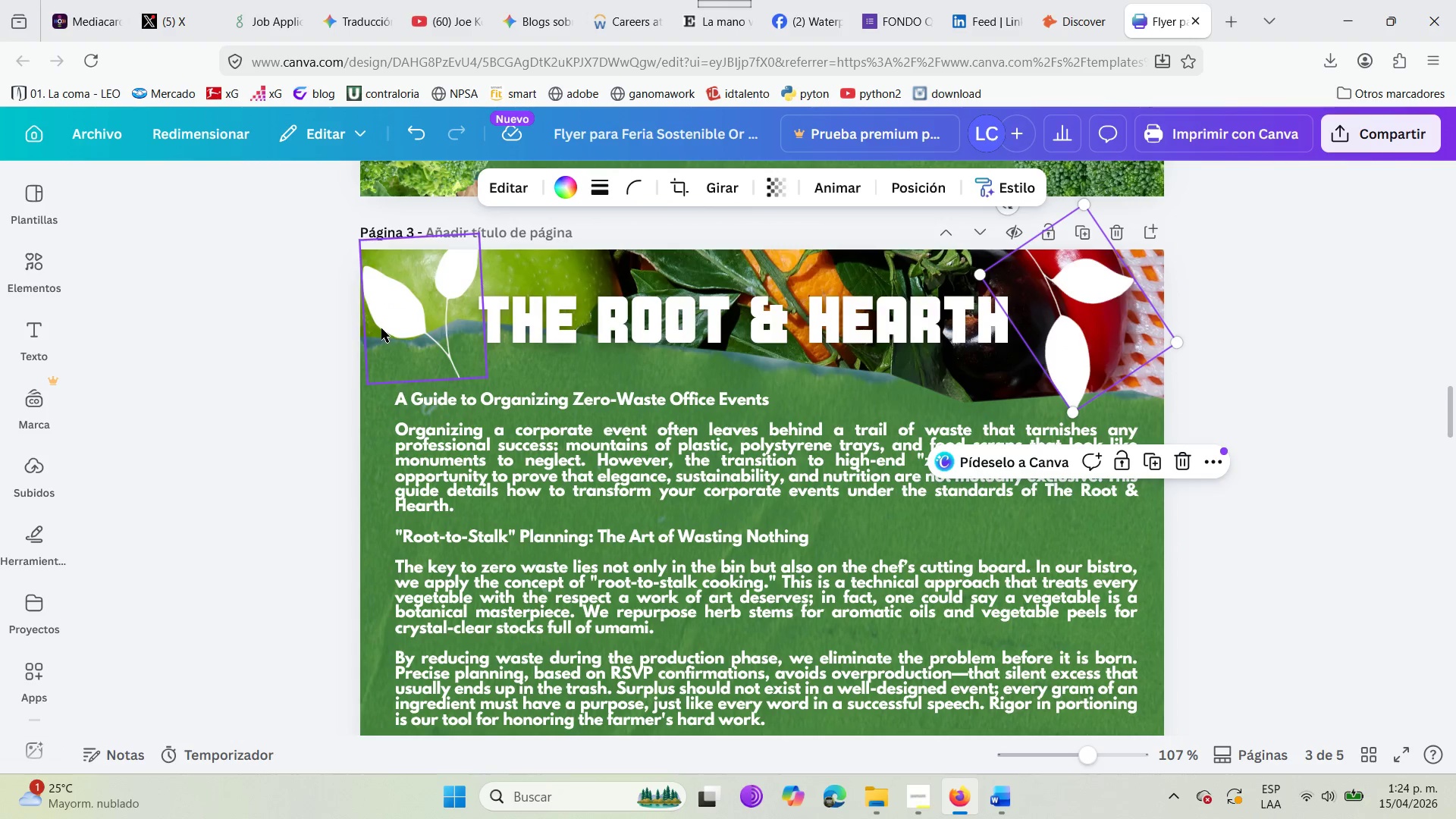 
left_click_drag(start_coordinate=[388, 316], to_coordinate=[384, 332])
 